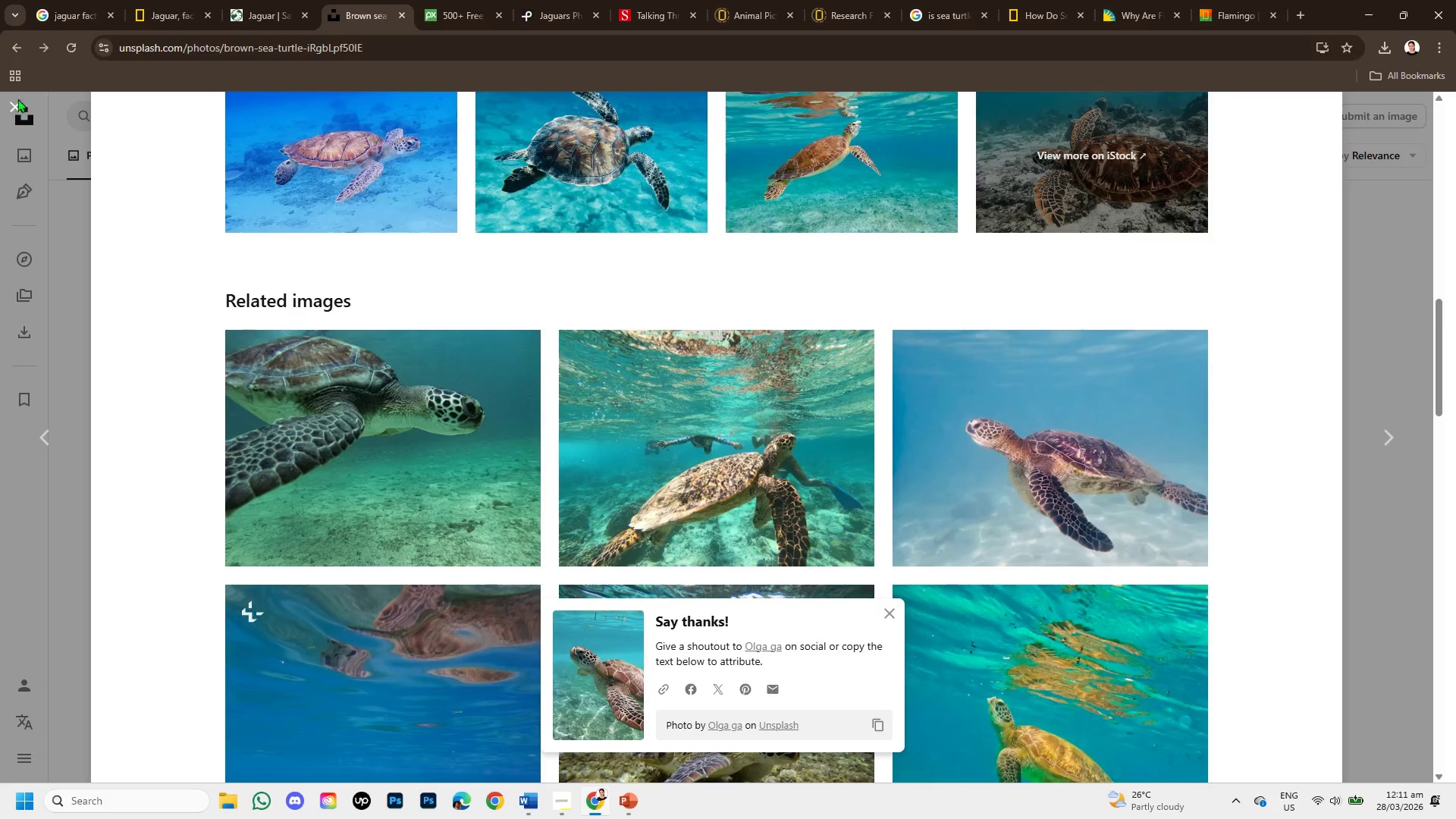 
mouse_move([27, 99])
 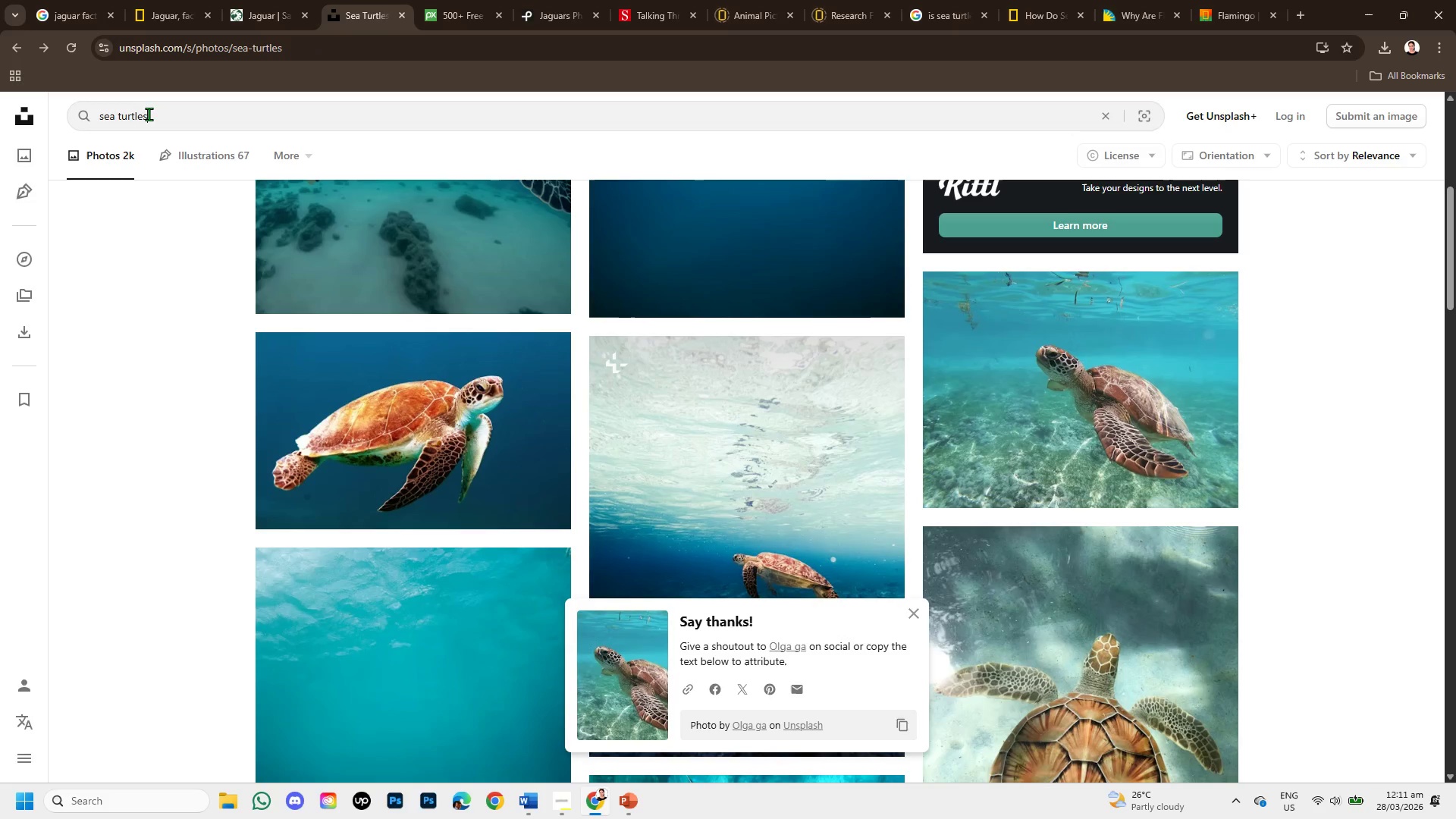 
left_click_drag(start_coordinate=[149, 114], to_coordinate=[119, 111])
 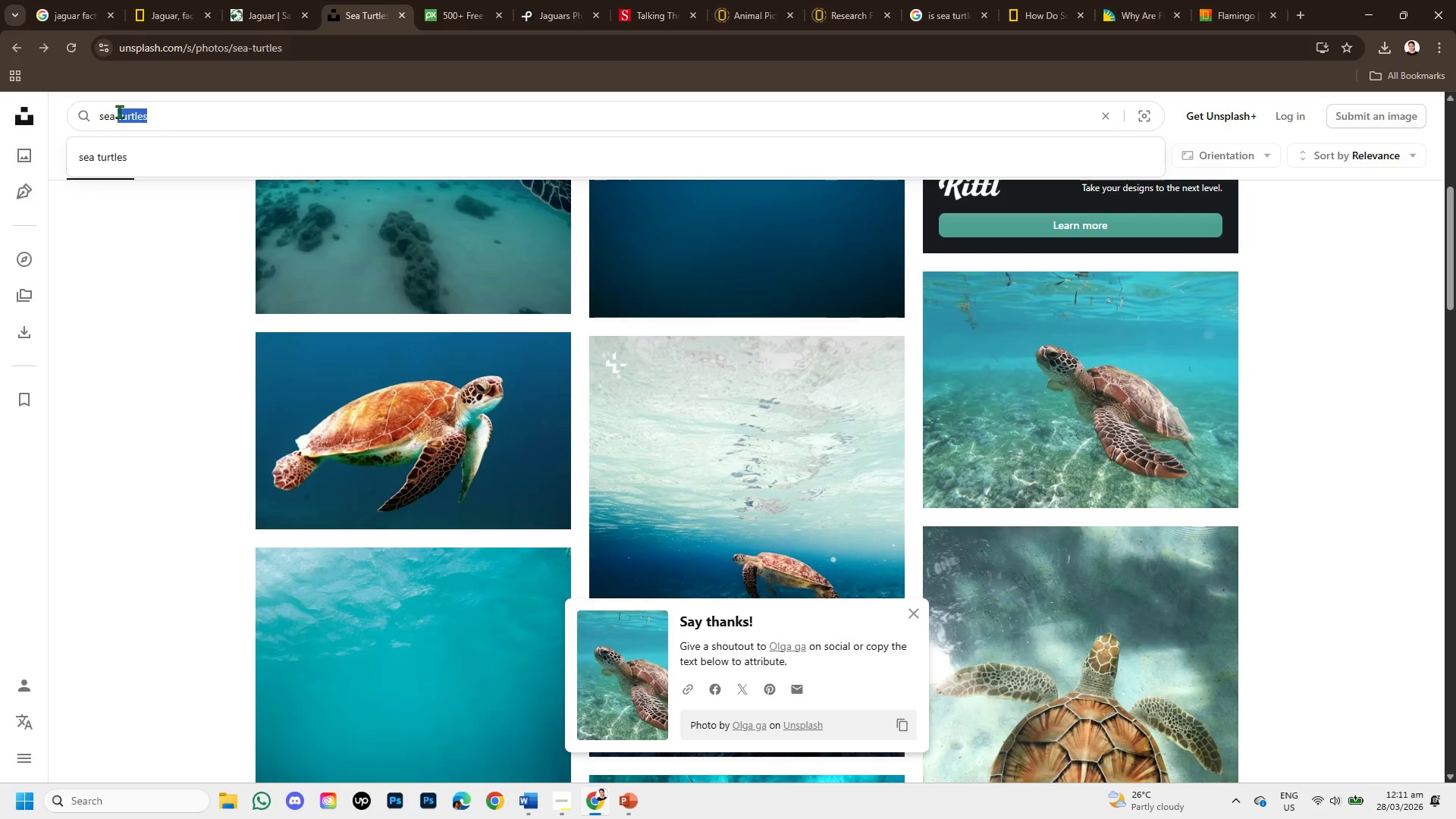 
key(Backspace)
key(Backspace)
key(Backspace)
key(Backspace)
key(Backspace)
type(jaguars )
 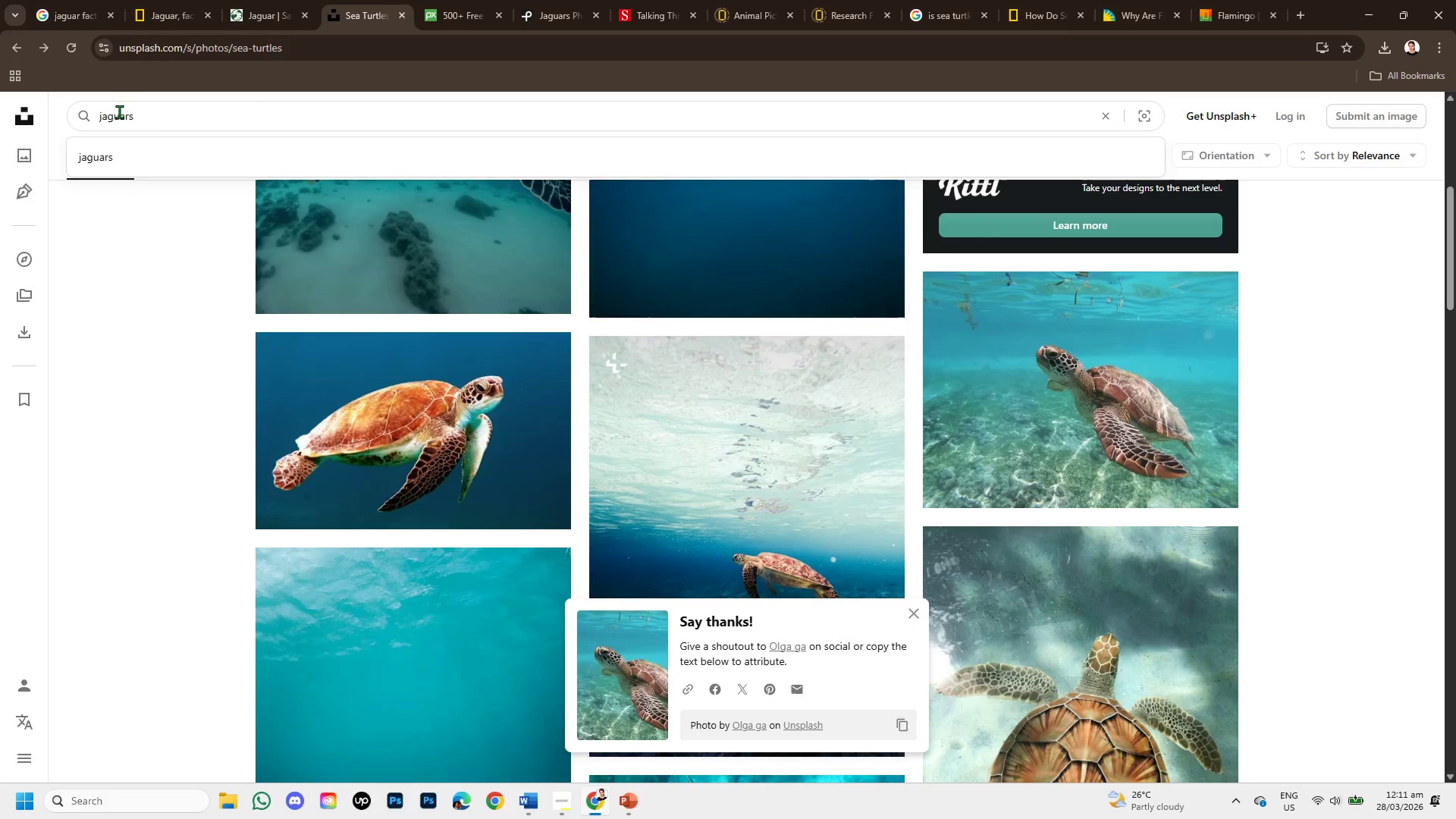 
key(Enter)
 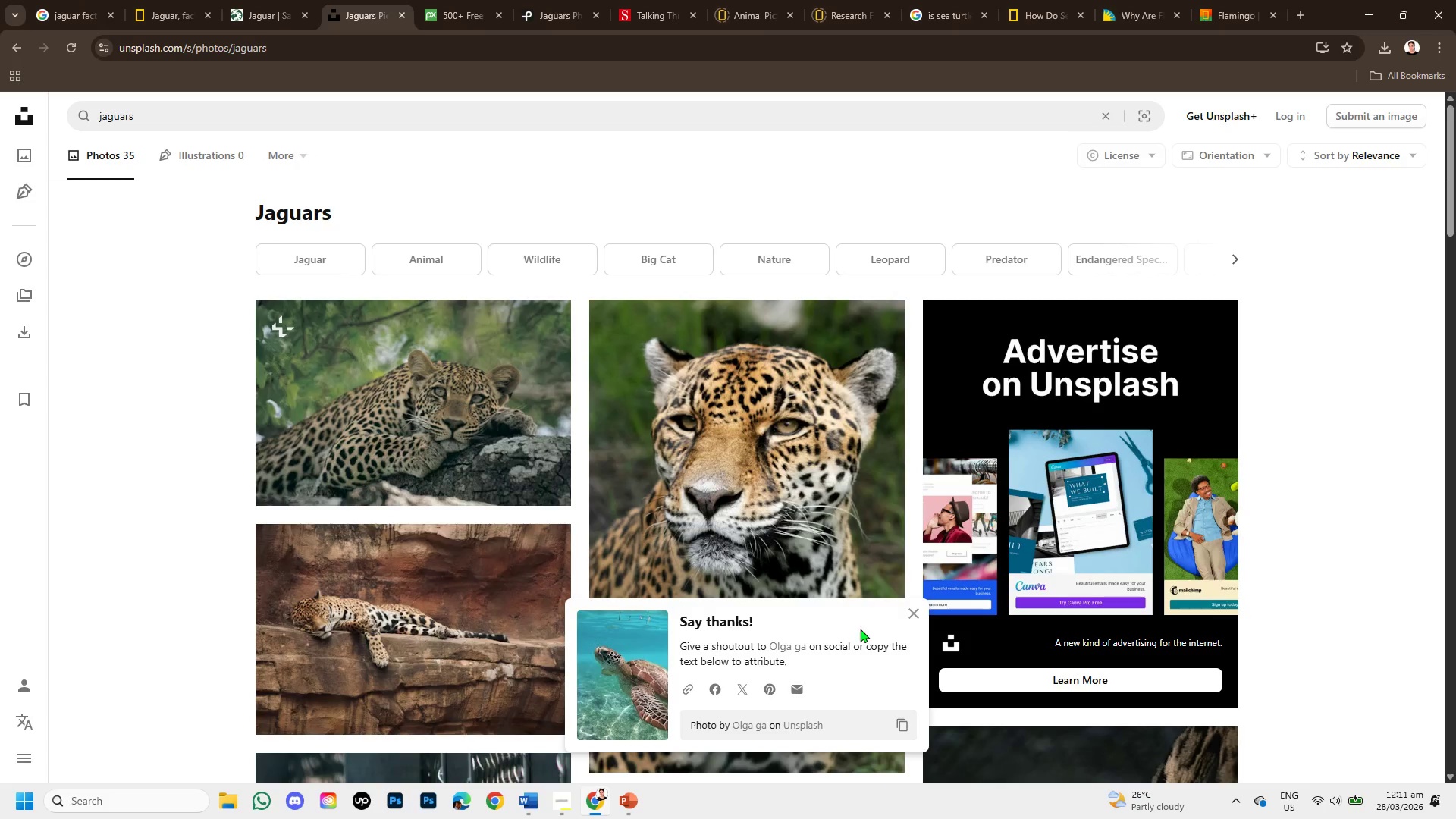 
left_click([918, 611])
 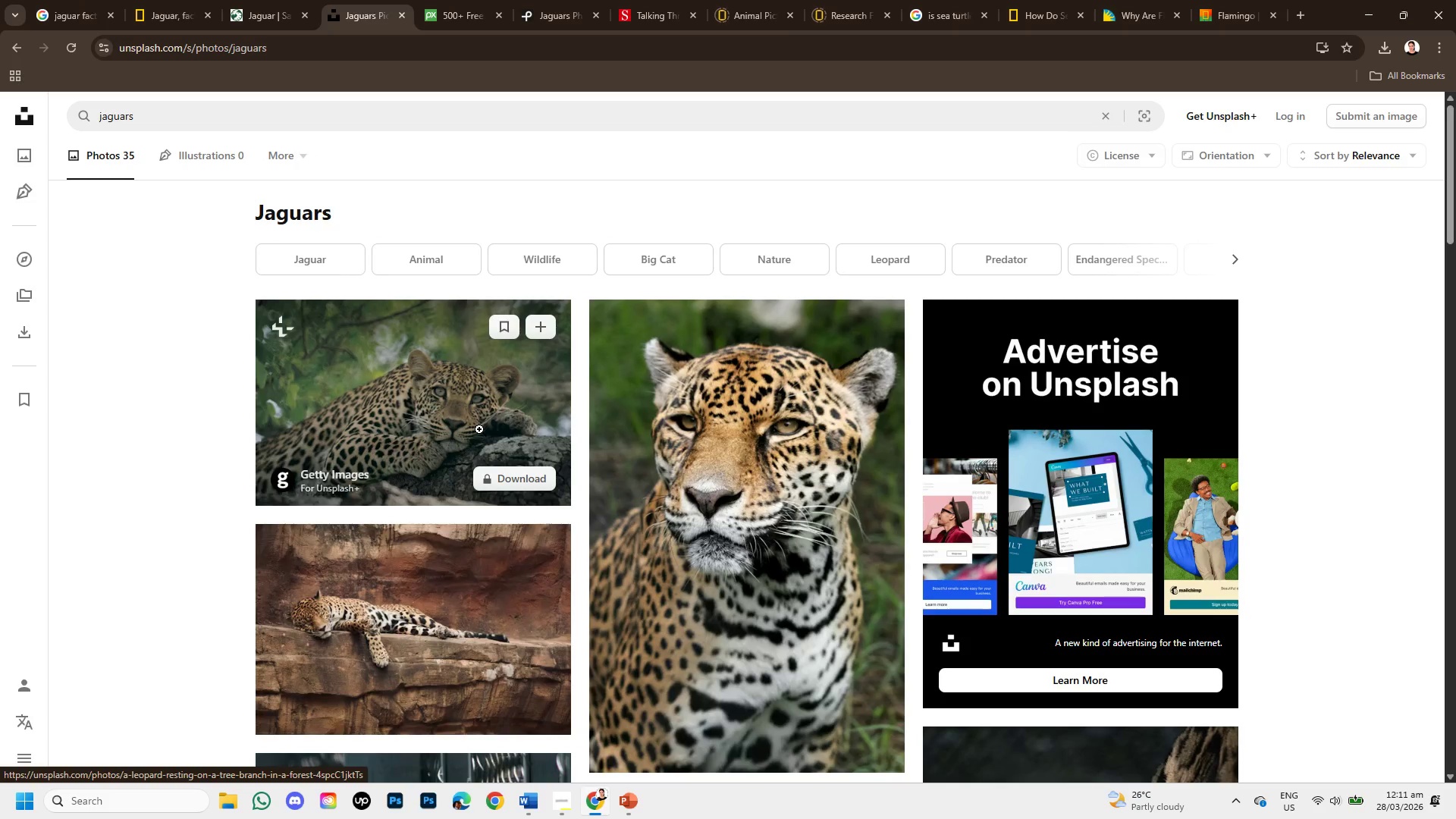 
left_click([479, 429])
 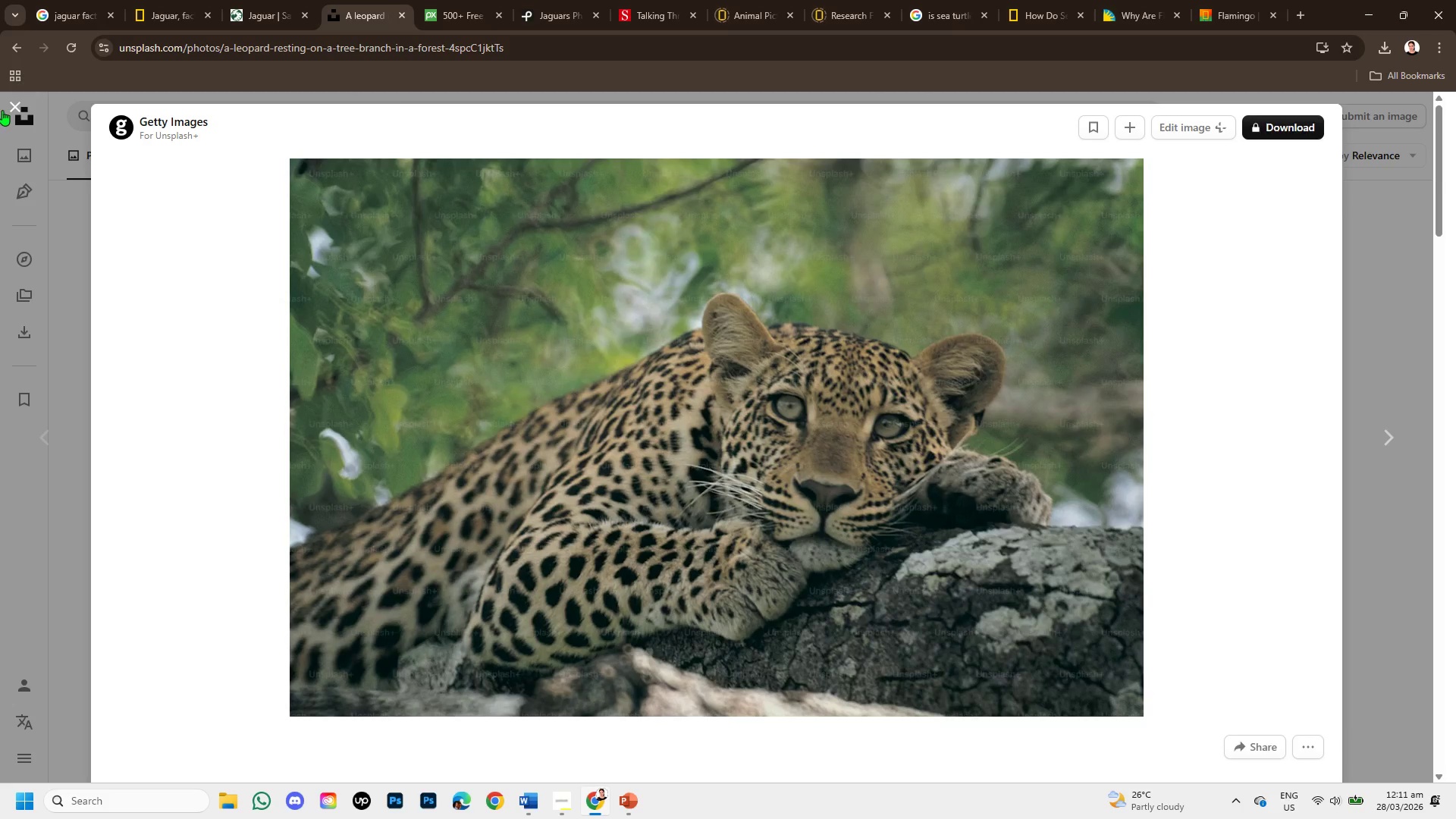 
left_click([16, 105])
 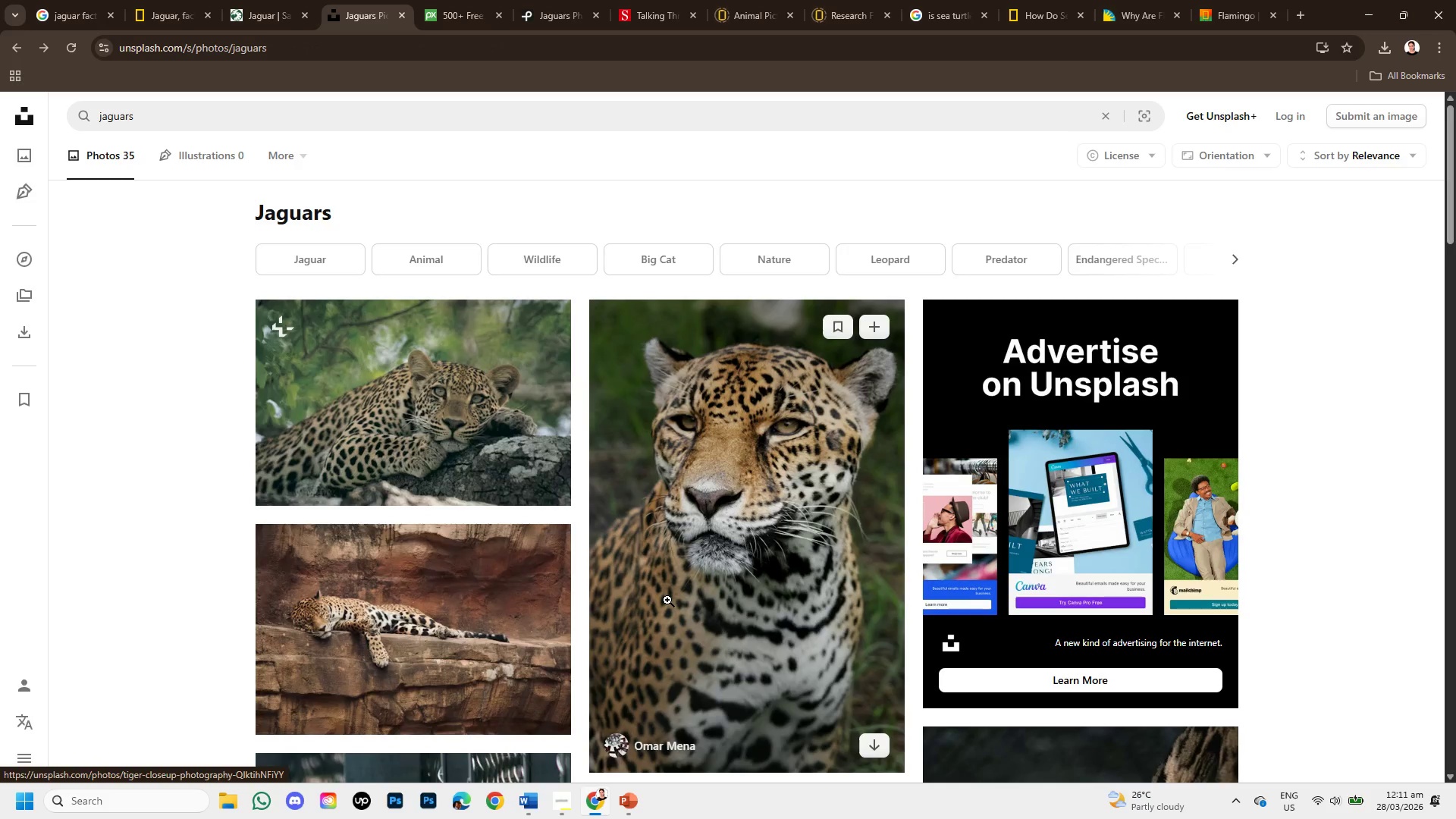 
scroll: coordinate [647, 588], scroll_direction: down, amount: 7.0
 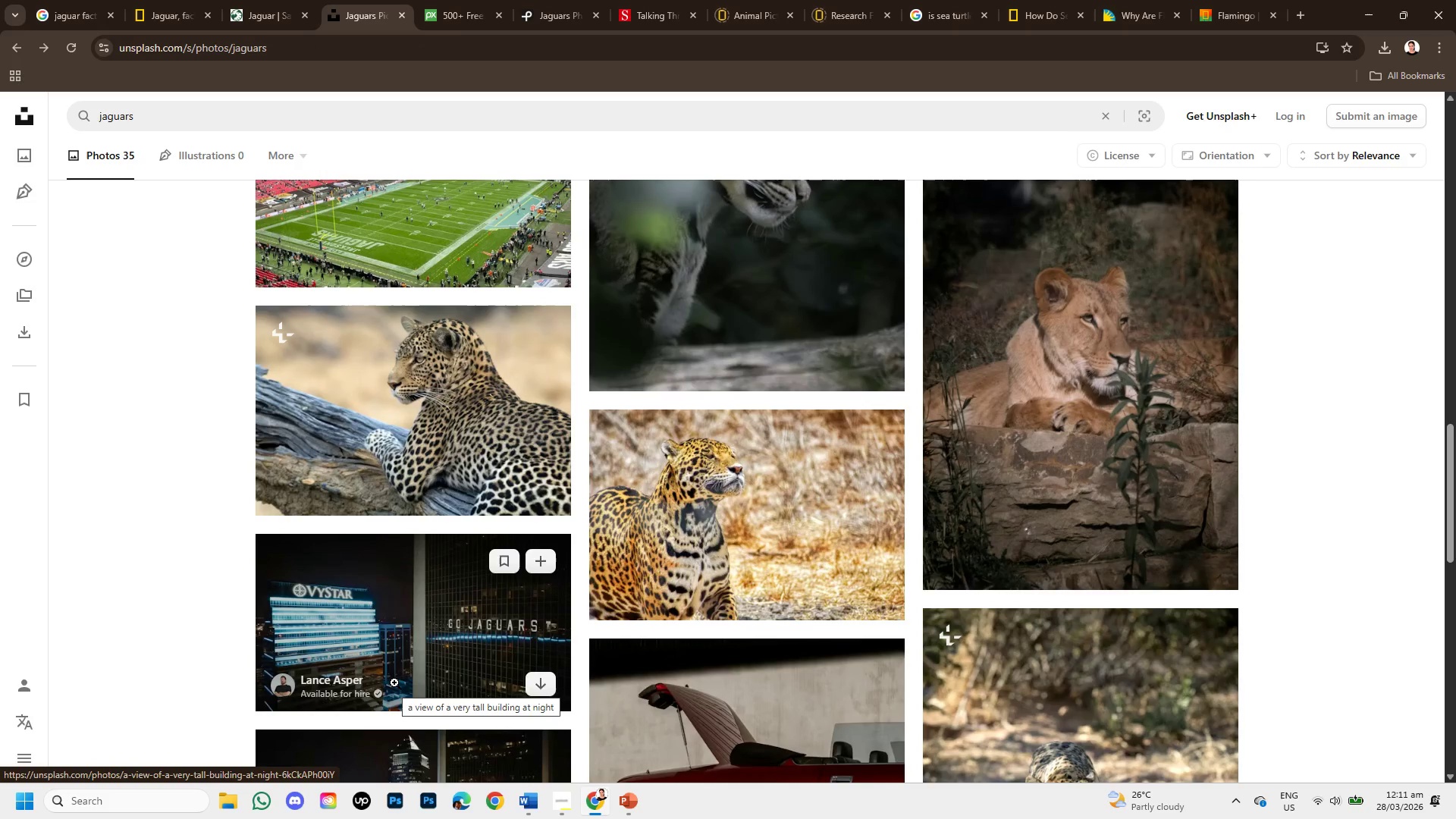 
scroll: coordinate [473, 664], scroll_direction: down, amount: 3.0
 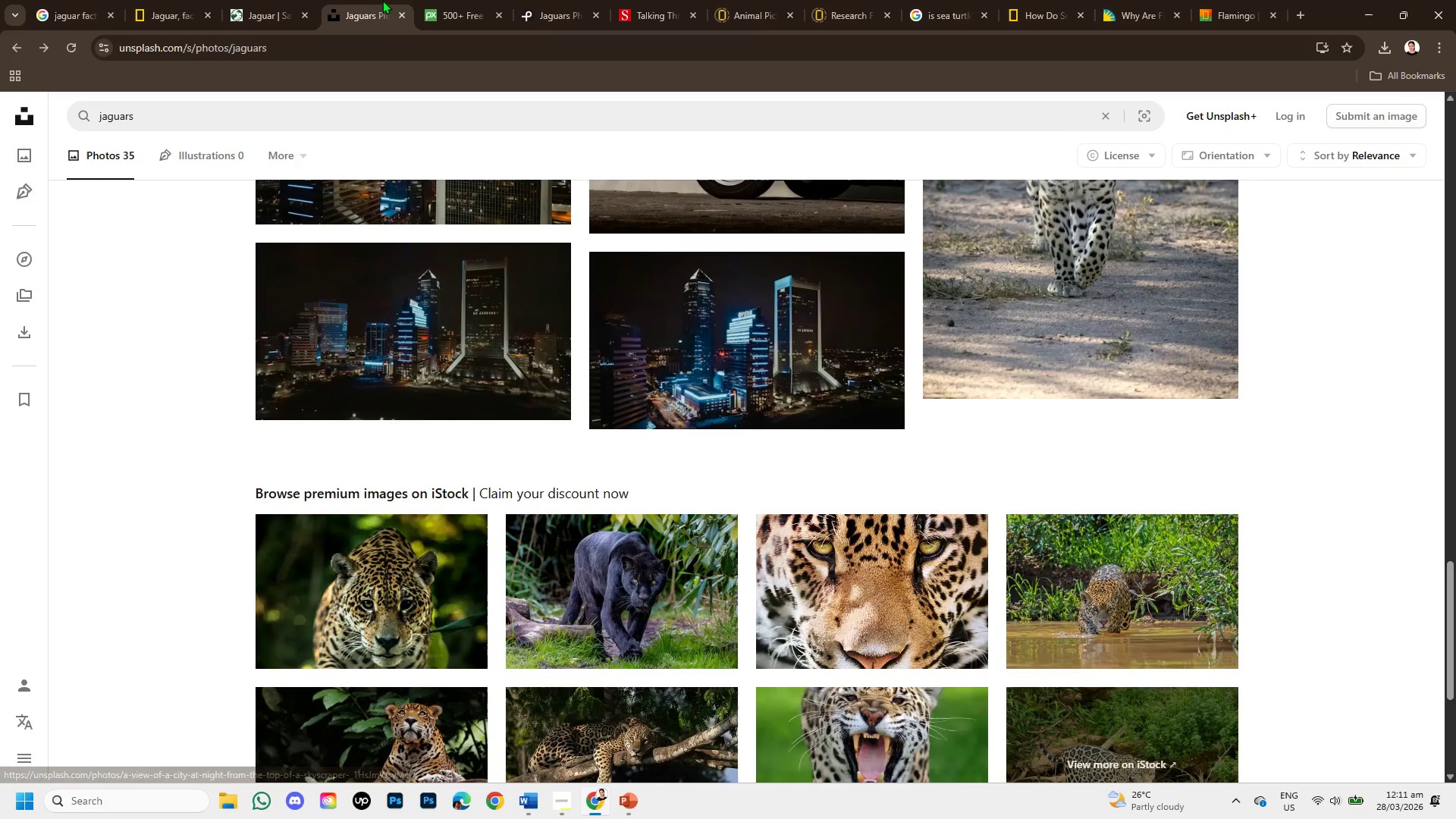 
left_click([457, 1])
 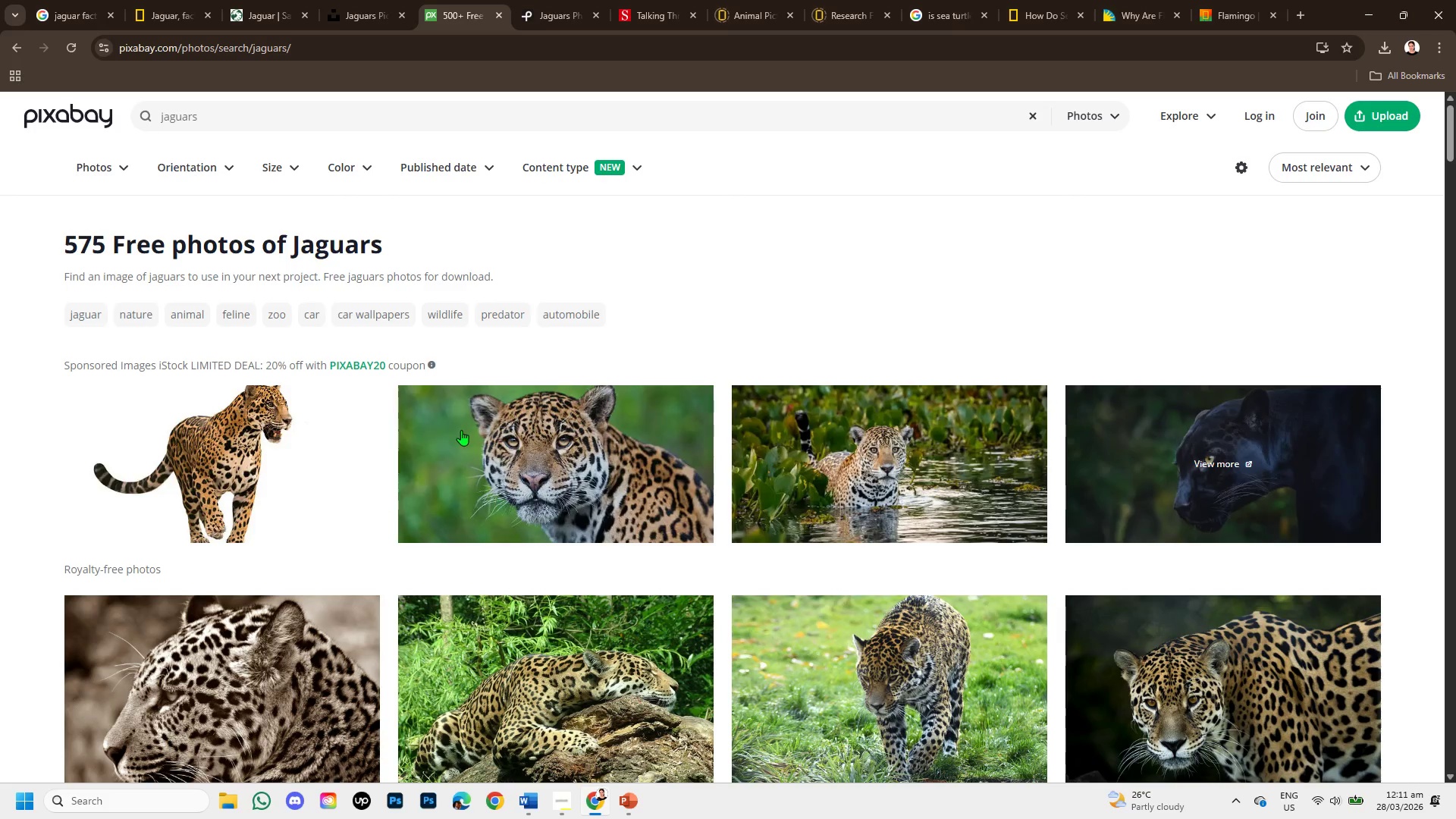 
scroll: coordinate [459, 448], scroll_direction: down, amount: 2.0
 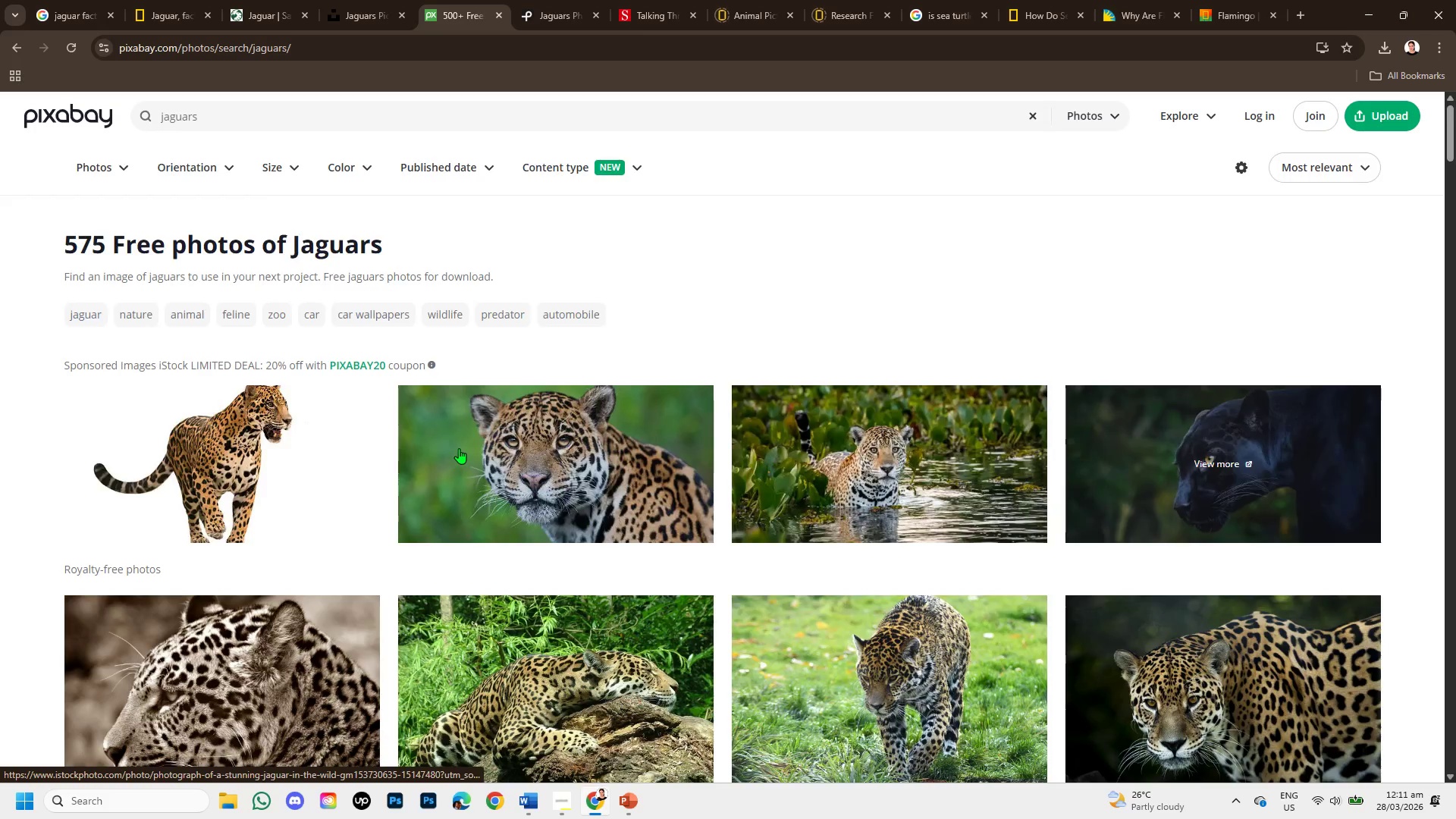 
mouse_move([478, 449])
 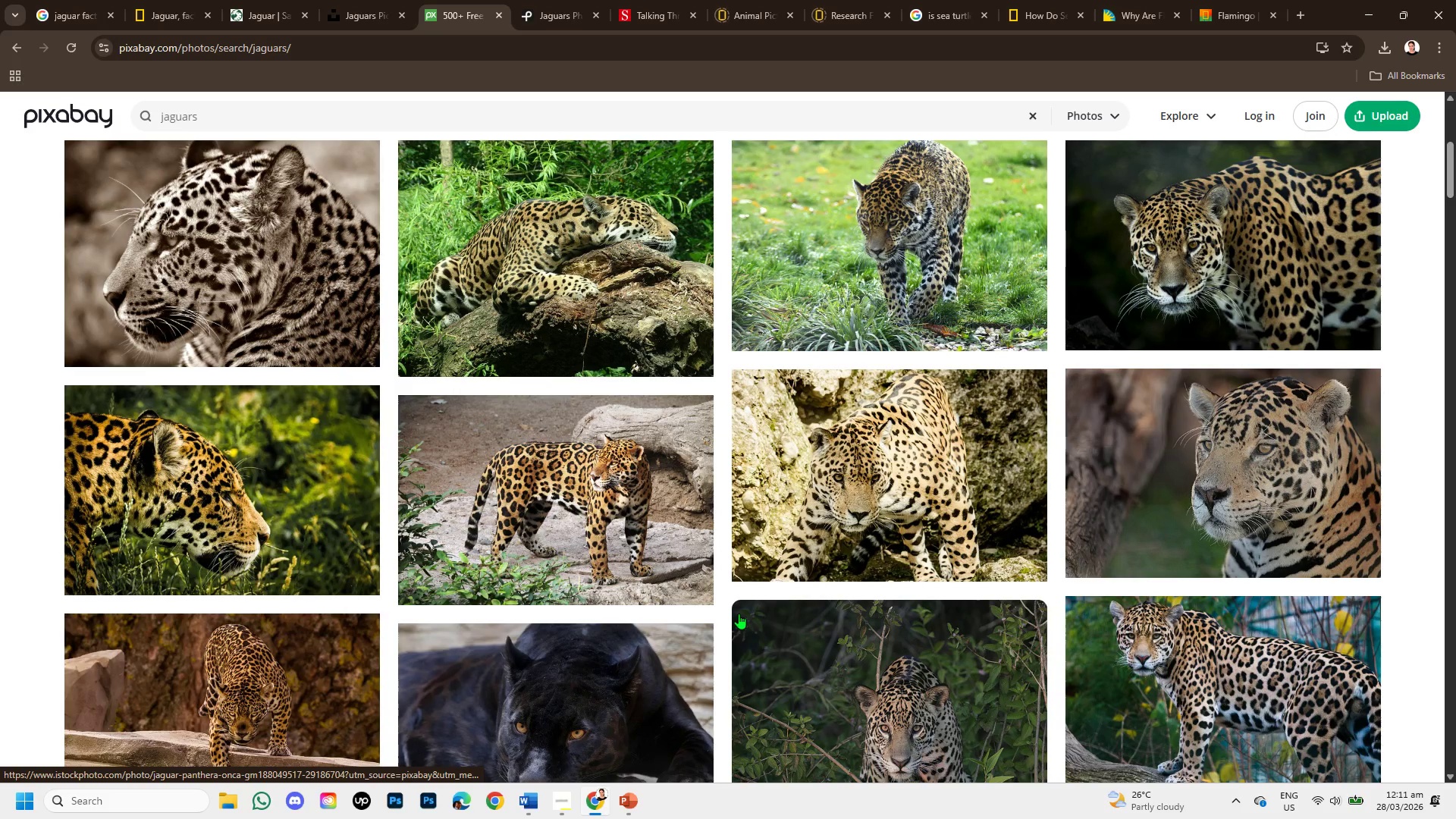 
scroll: coordinate [726, 614], scroll_direction: down, amount: 5.0
 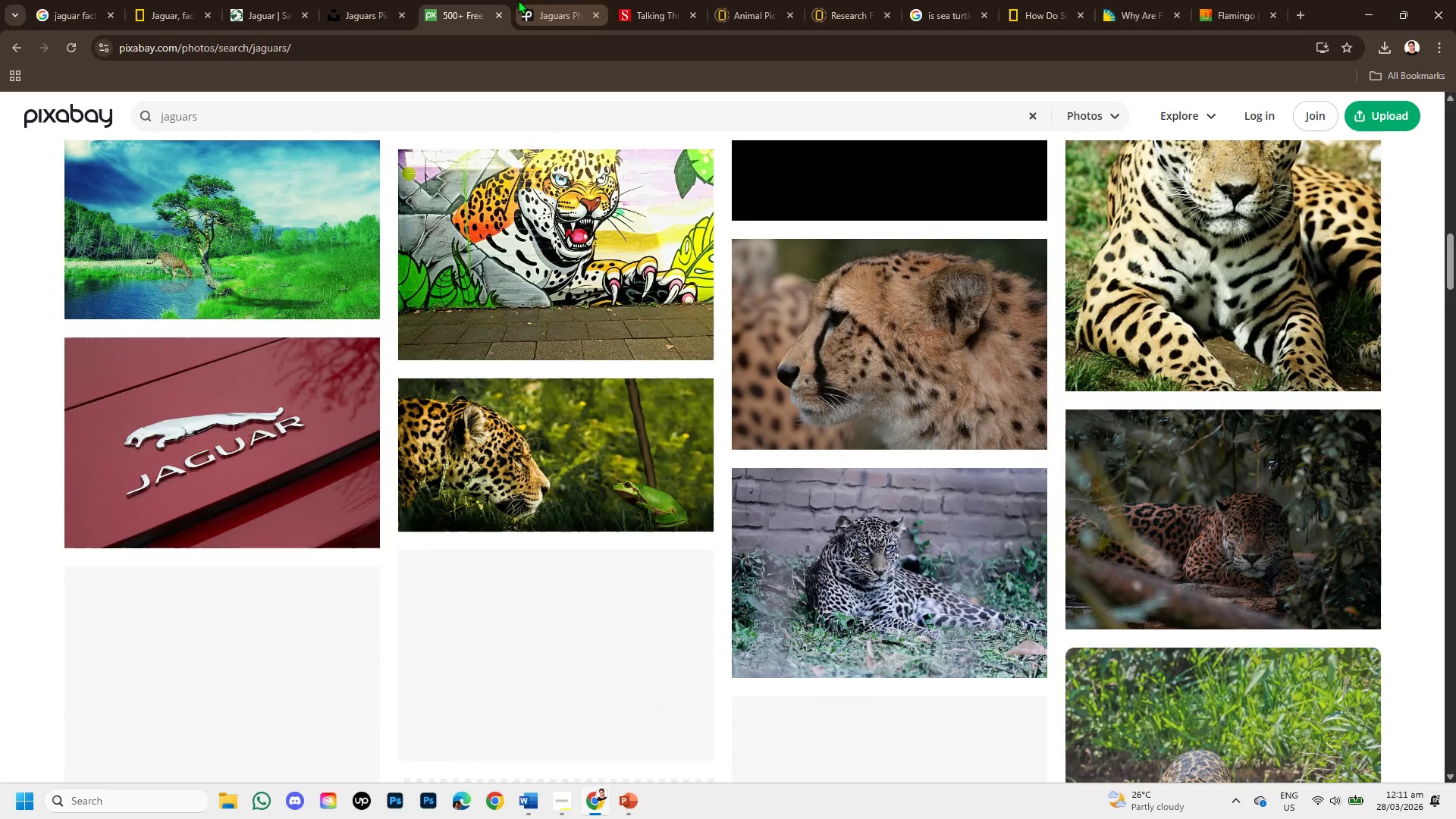 
left_click([526, 2])
 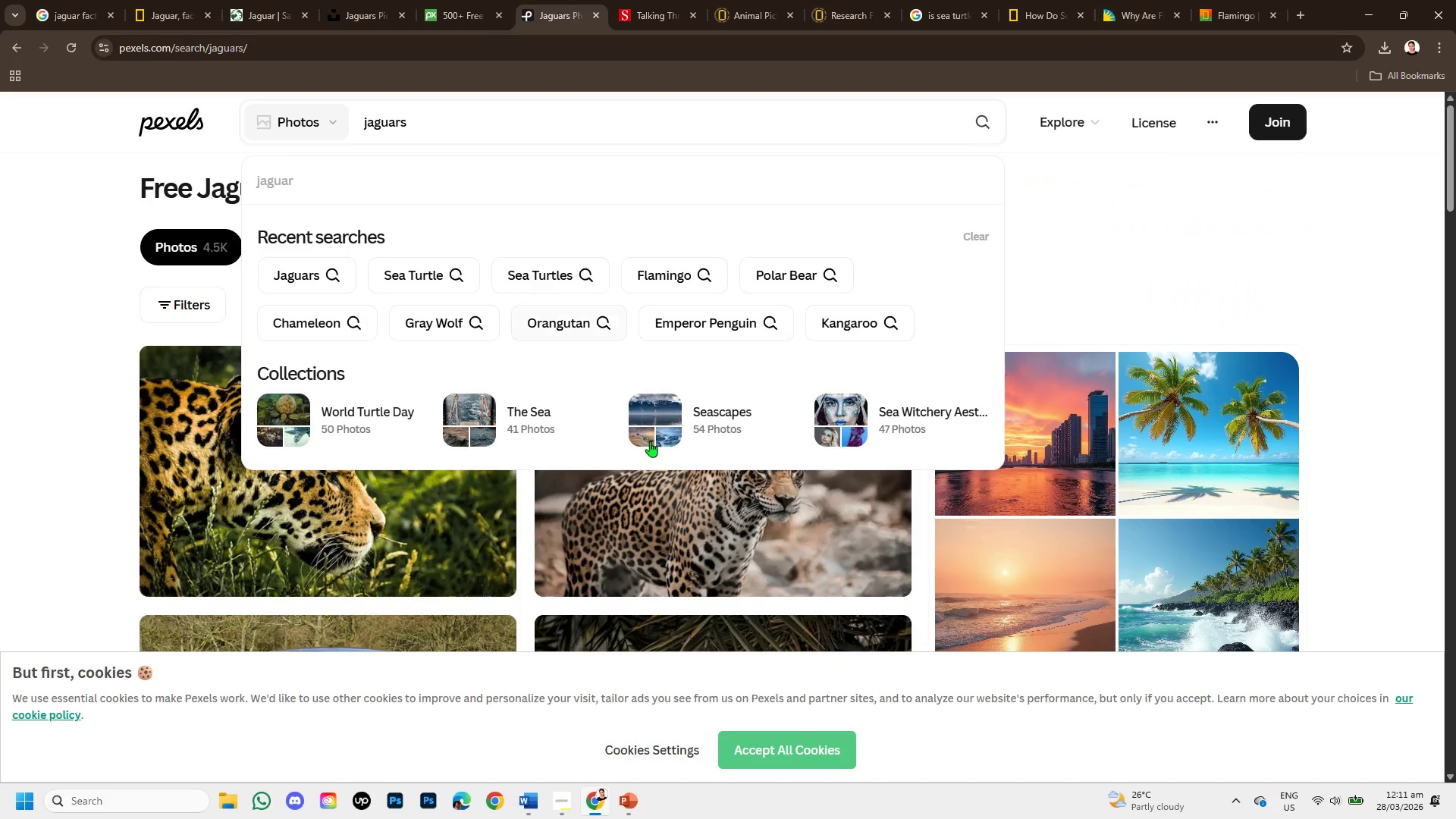 
left_click([1043, 174])
 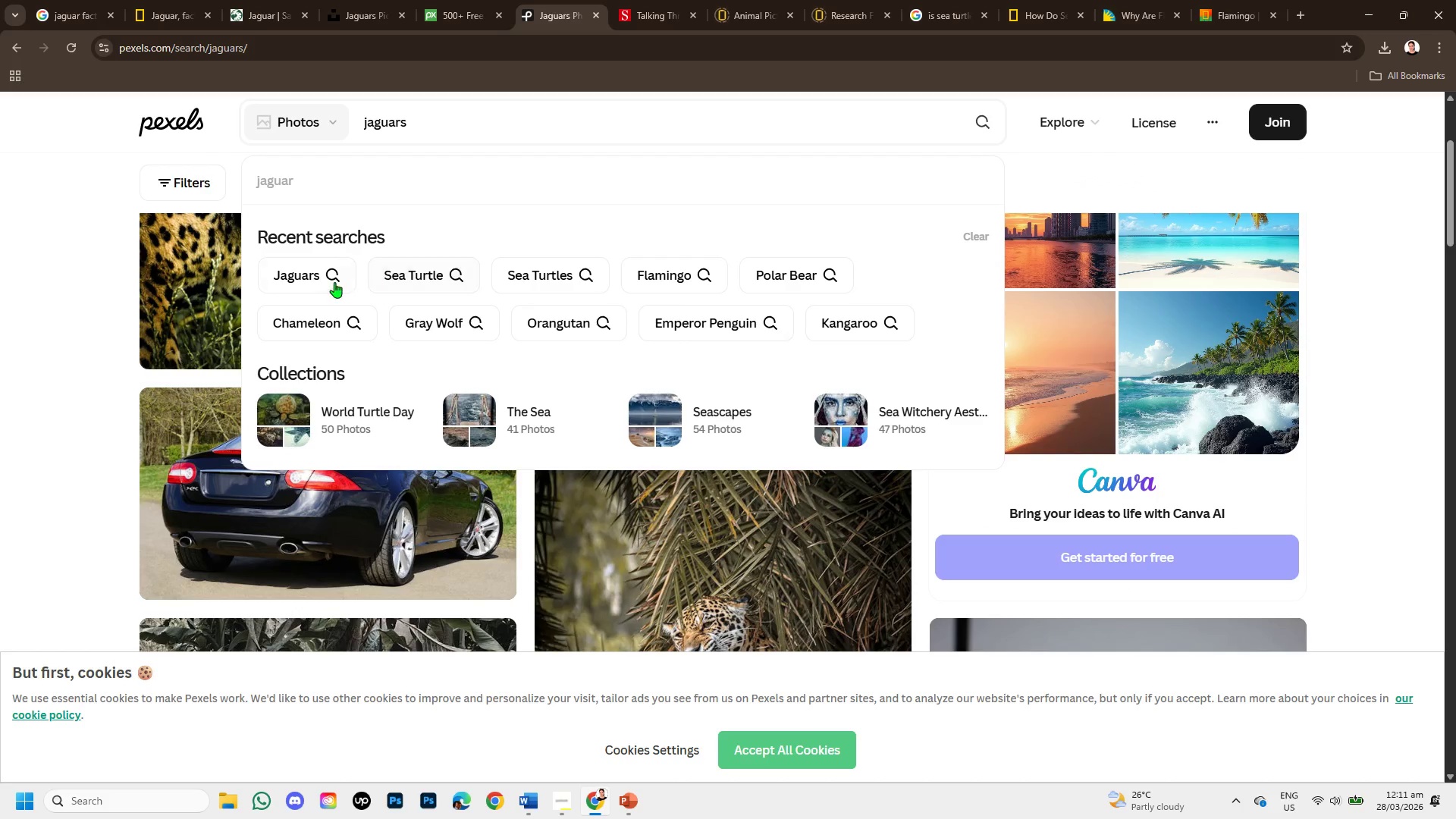 
scroll: coordinate [650, 464], scroll_direction: down, amount: 1.0
 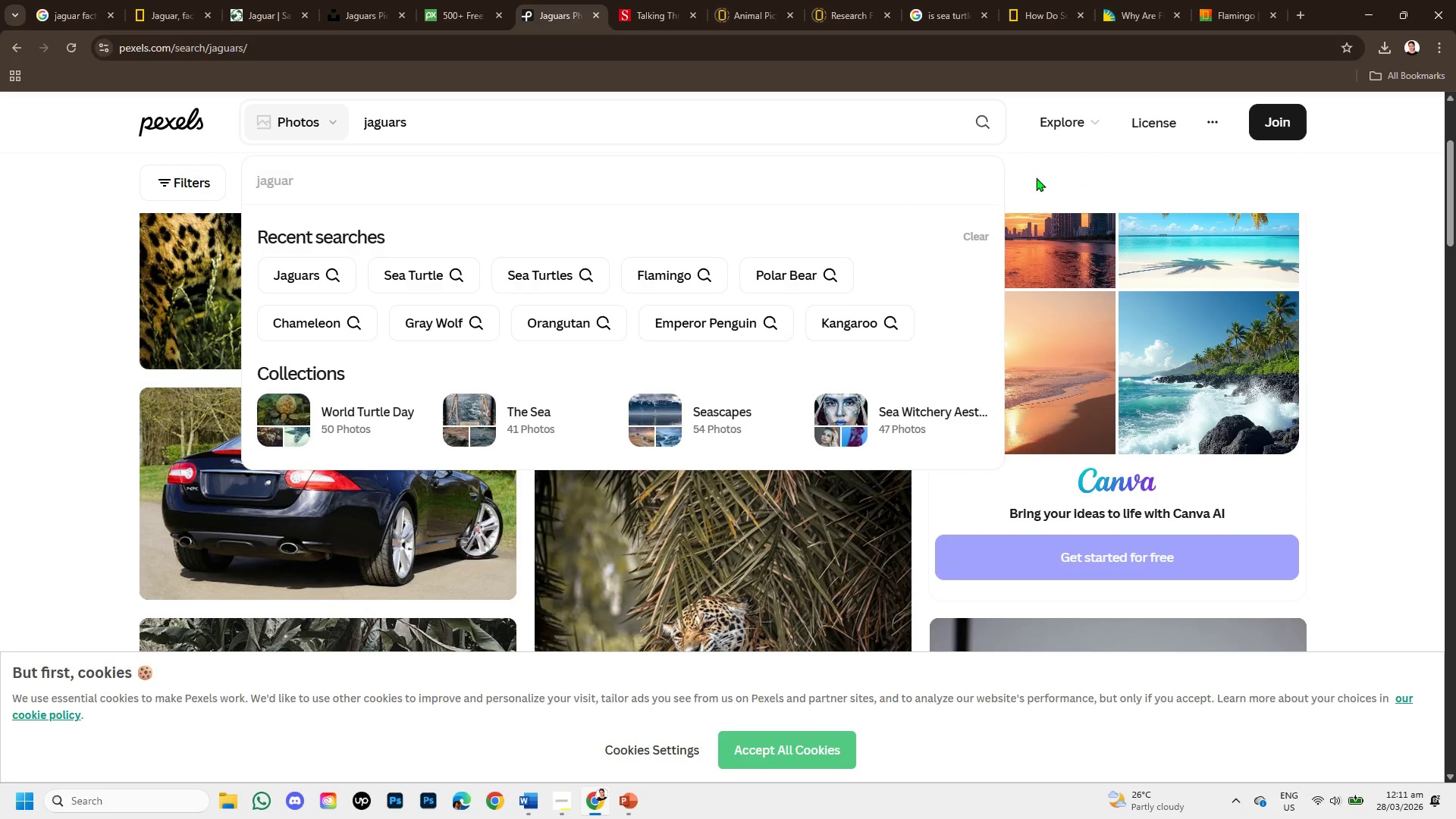 
left_click([305, 271])
 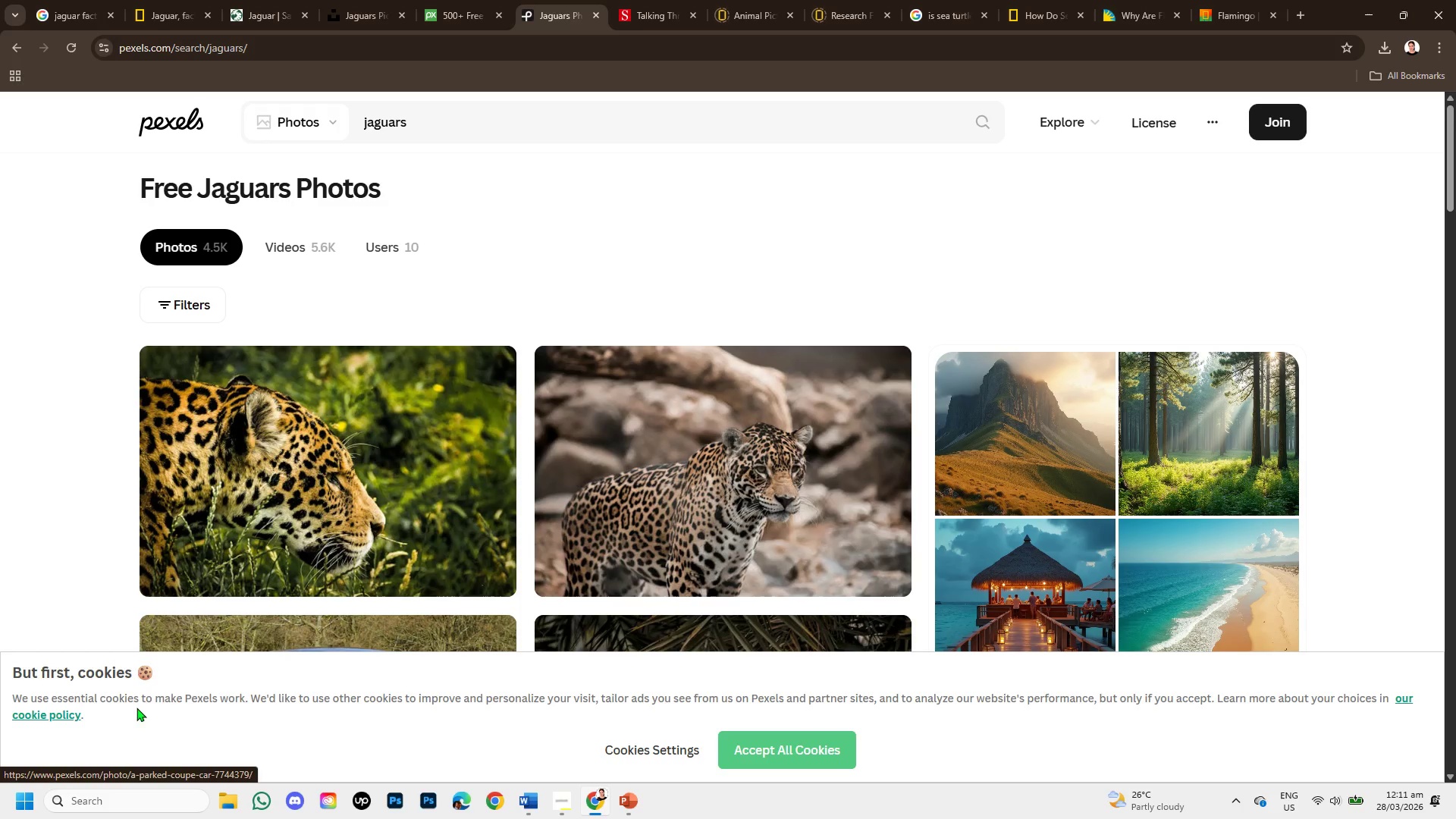 
scroll: coordinate [549, 595], scroll_direction: down, amount: 3.0
 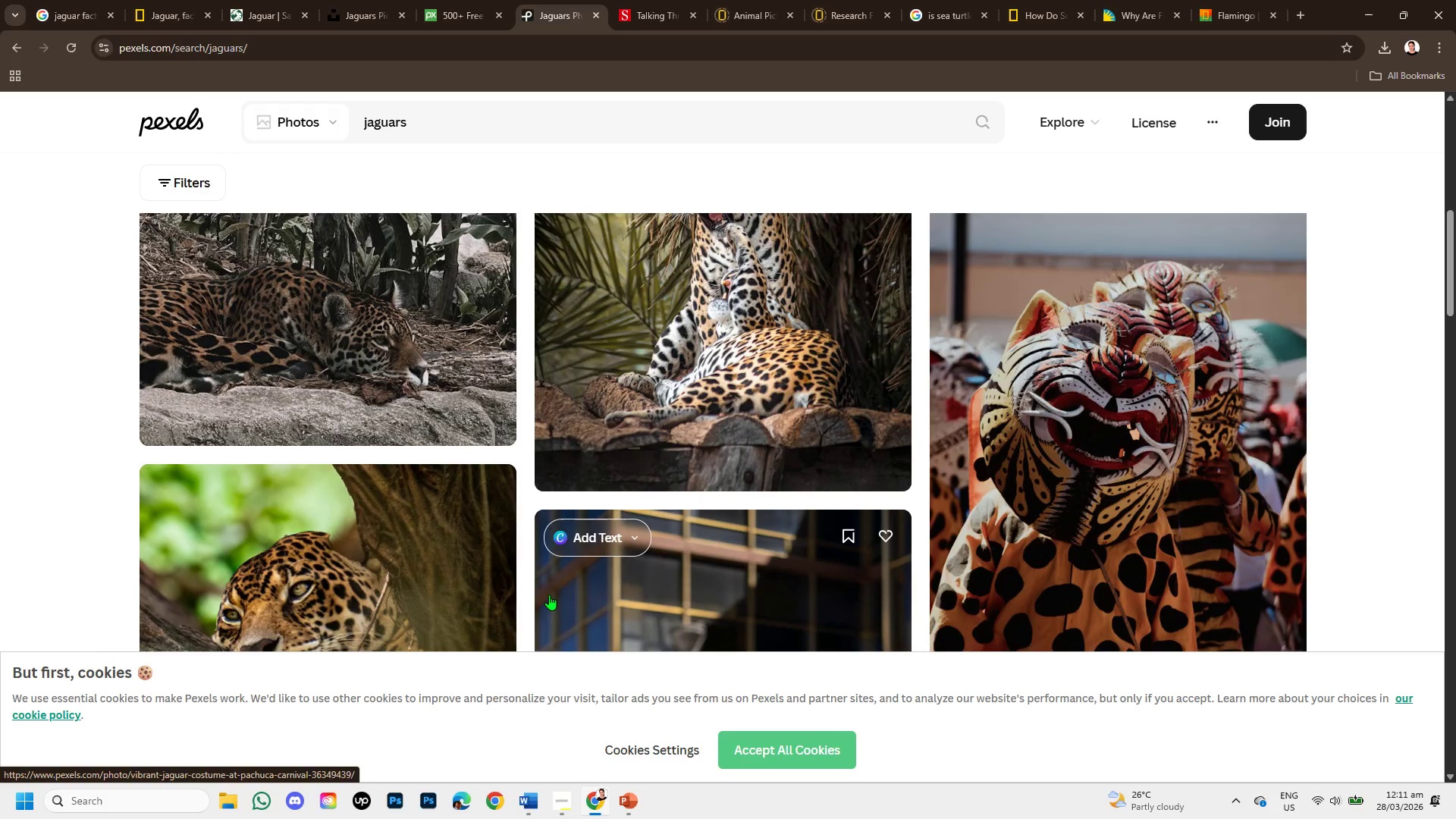 
scroll: coordinate [551, 594], scroll_direction: up, amount: 1.0
 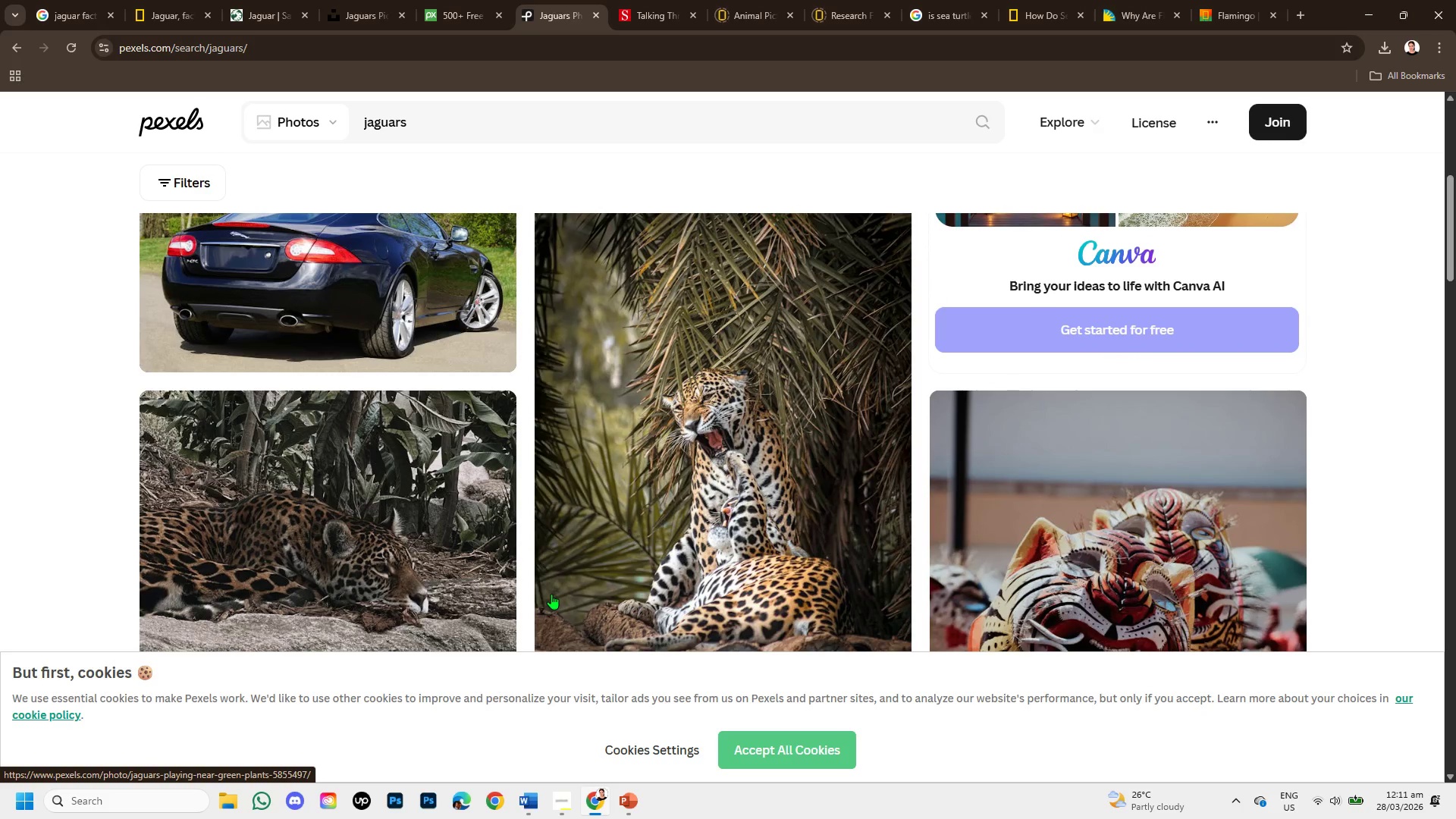 
scroll: coordinate [557, 574], scroll_direction: down, amount: 5.0
 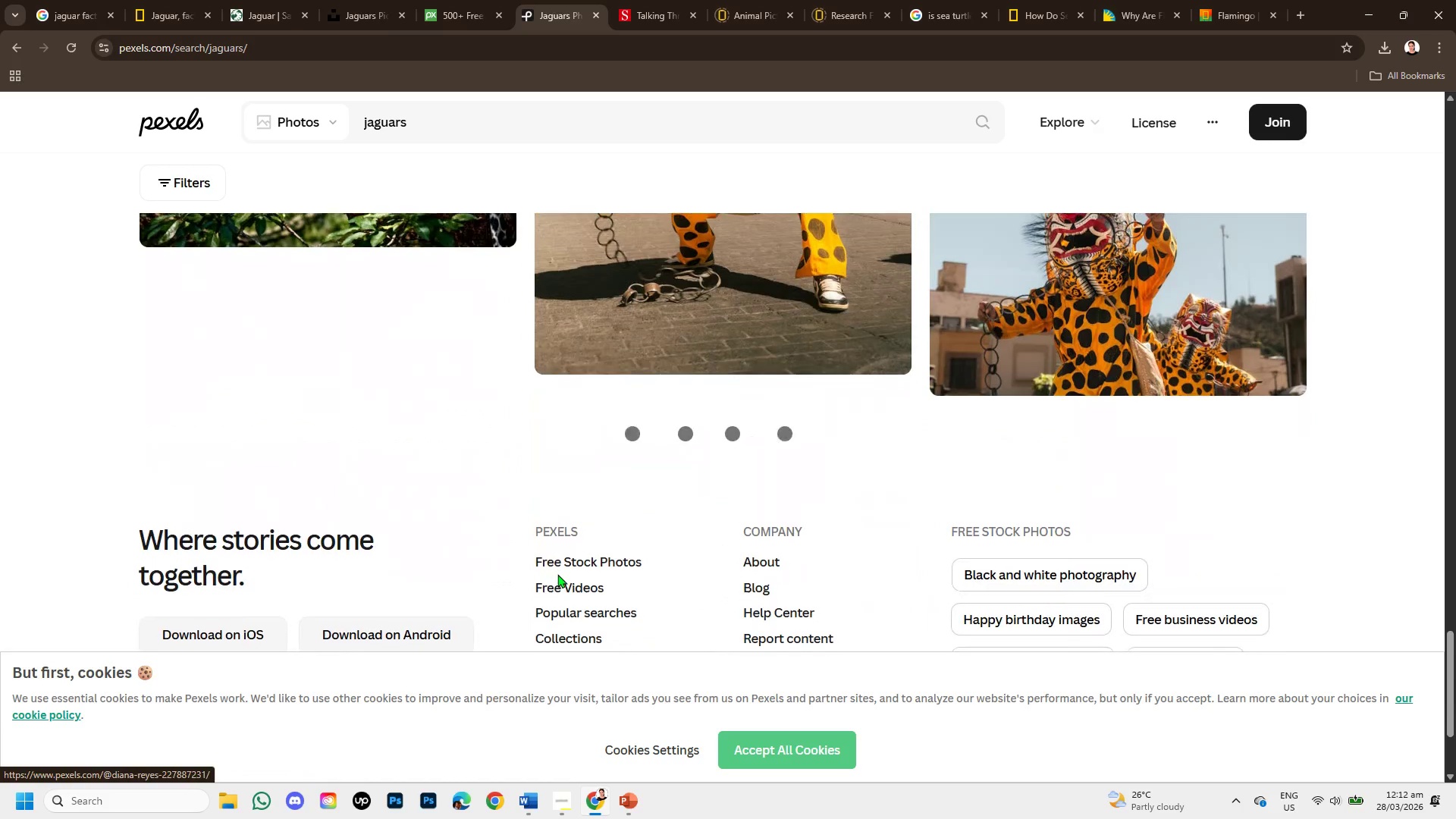 
scroll: coordinate [1015, 456], scroll_direction: up, amount: 3.0
 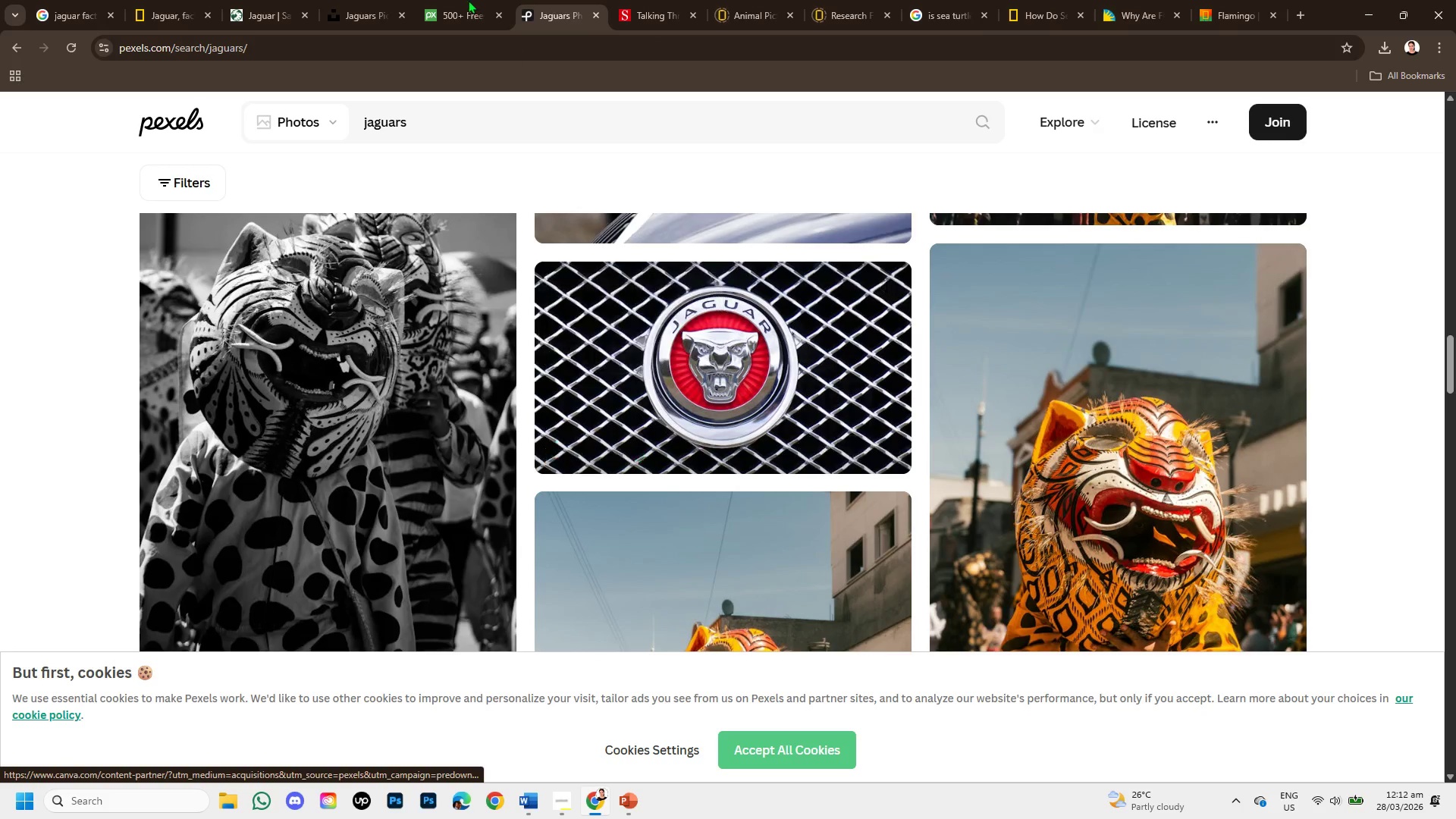 
left_click([460, 0])
 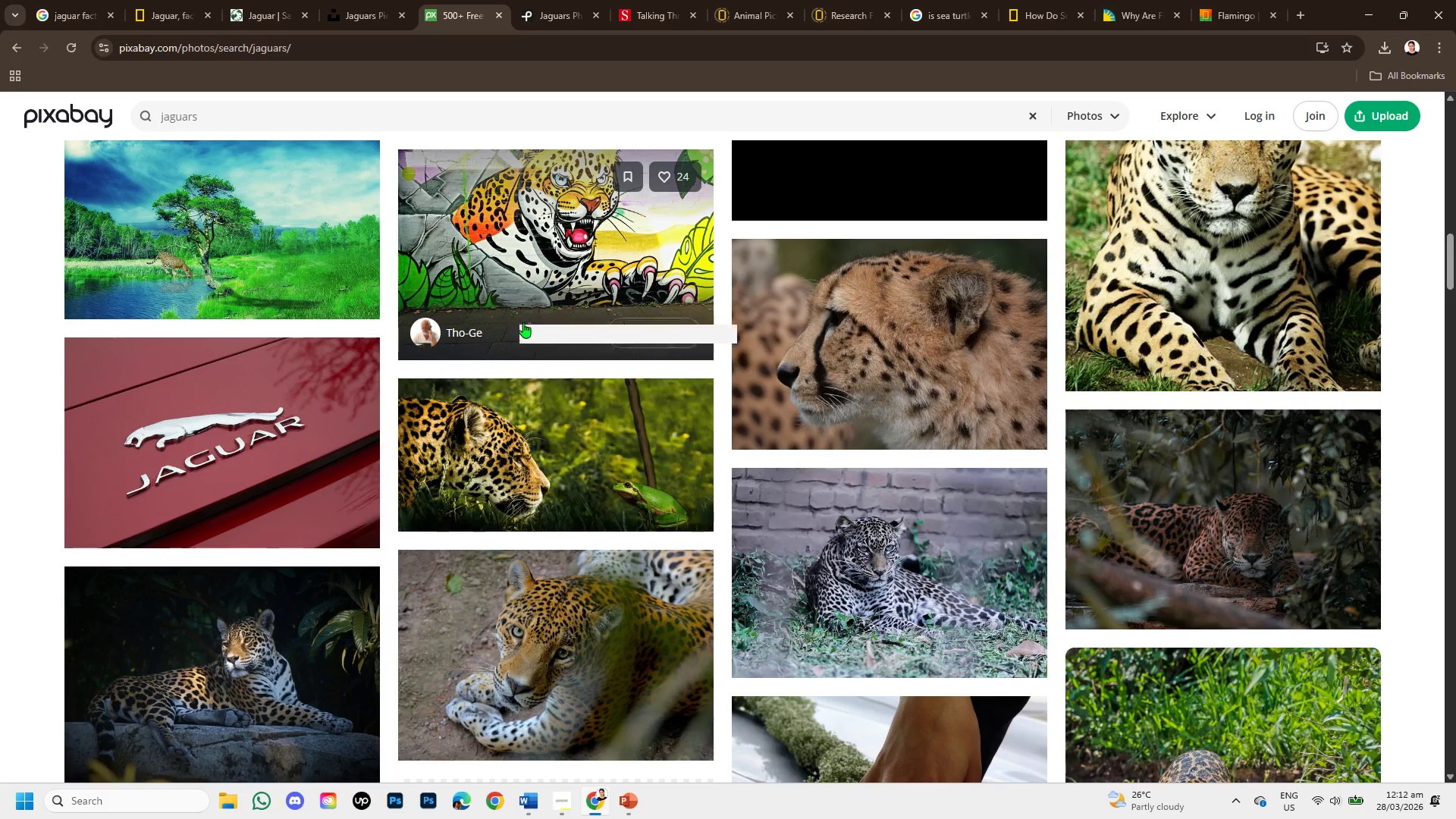 
left_click([1226, 459])
 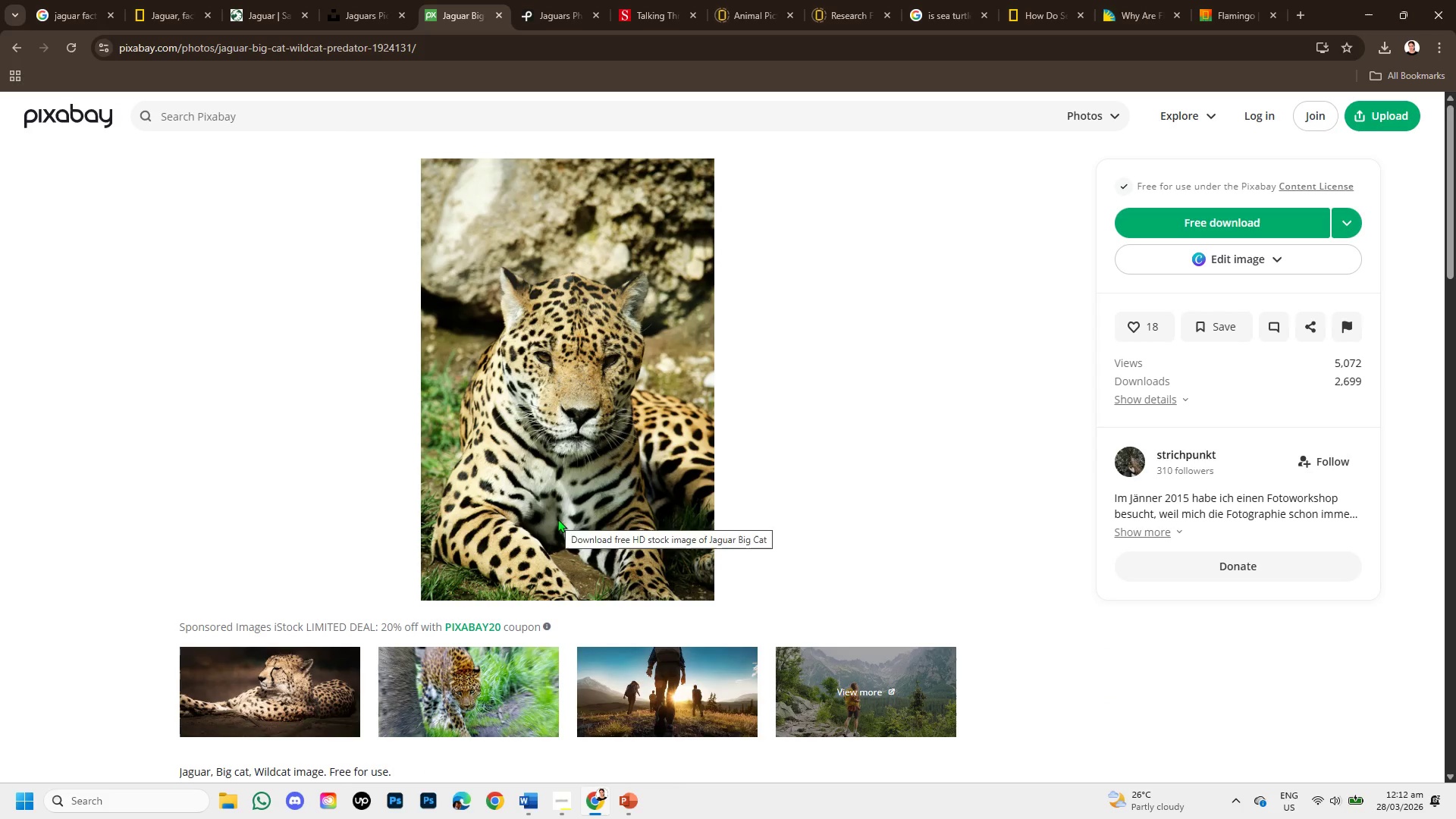 
scroll: coordinate [1014, 466], scroll_direction: up, amount: 1.0
 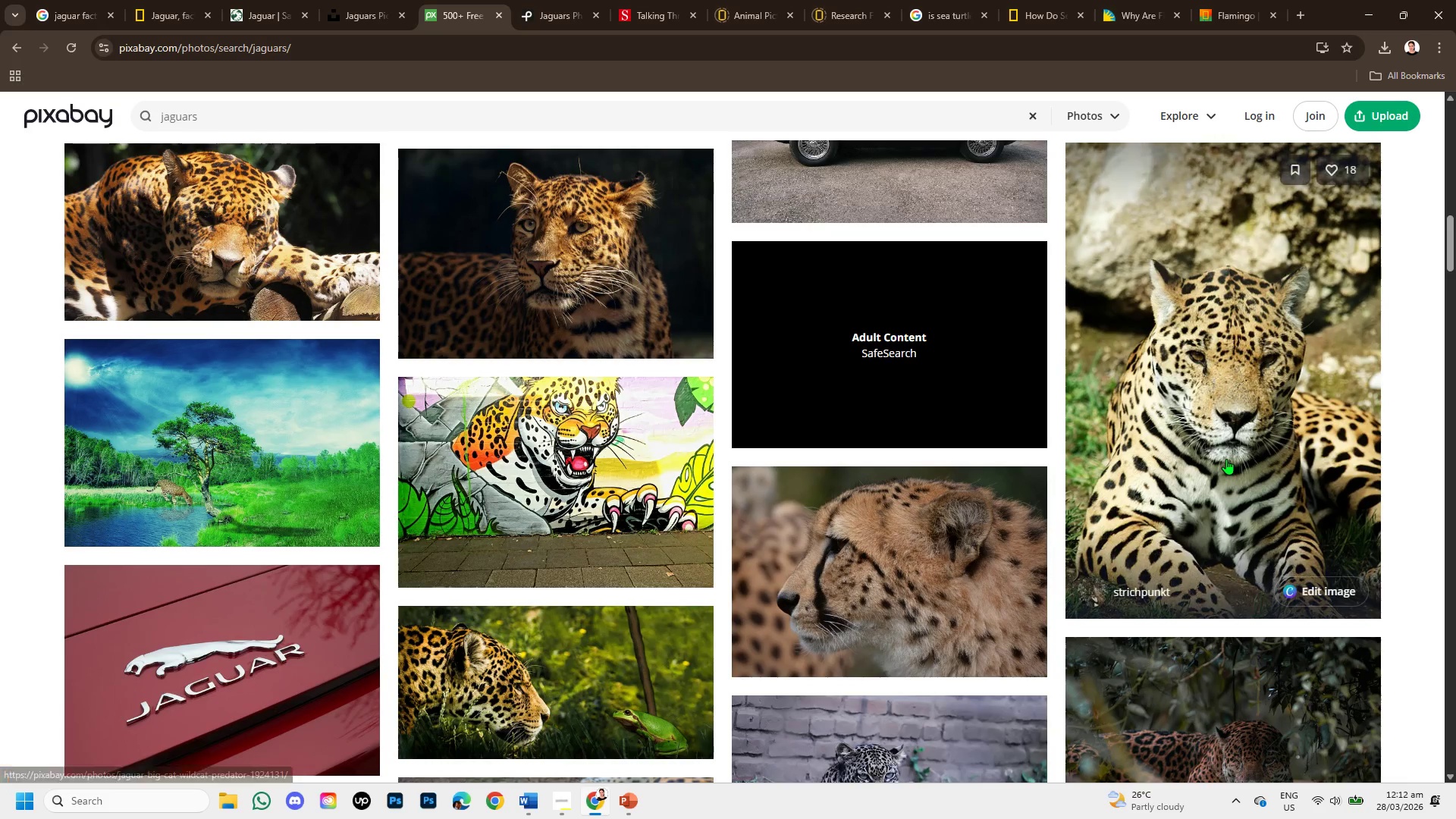 
scroll: coordinate [284, 424], scroll_direction: down, amount: 2.0
 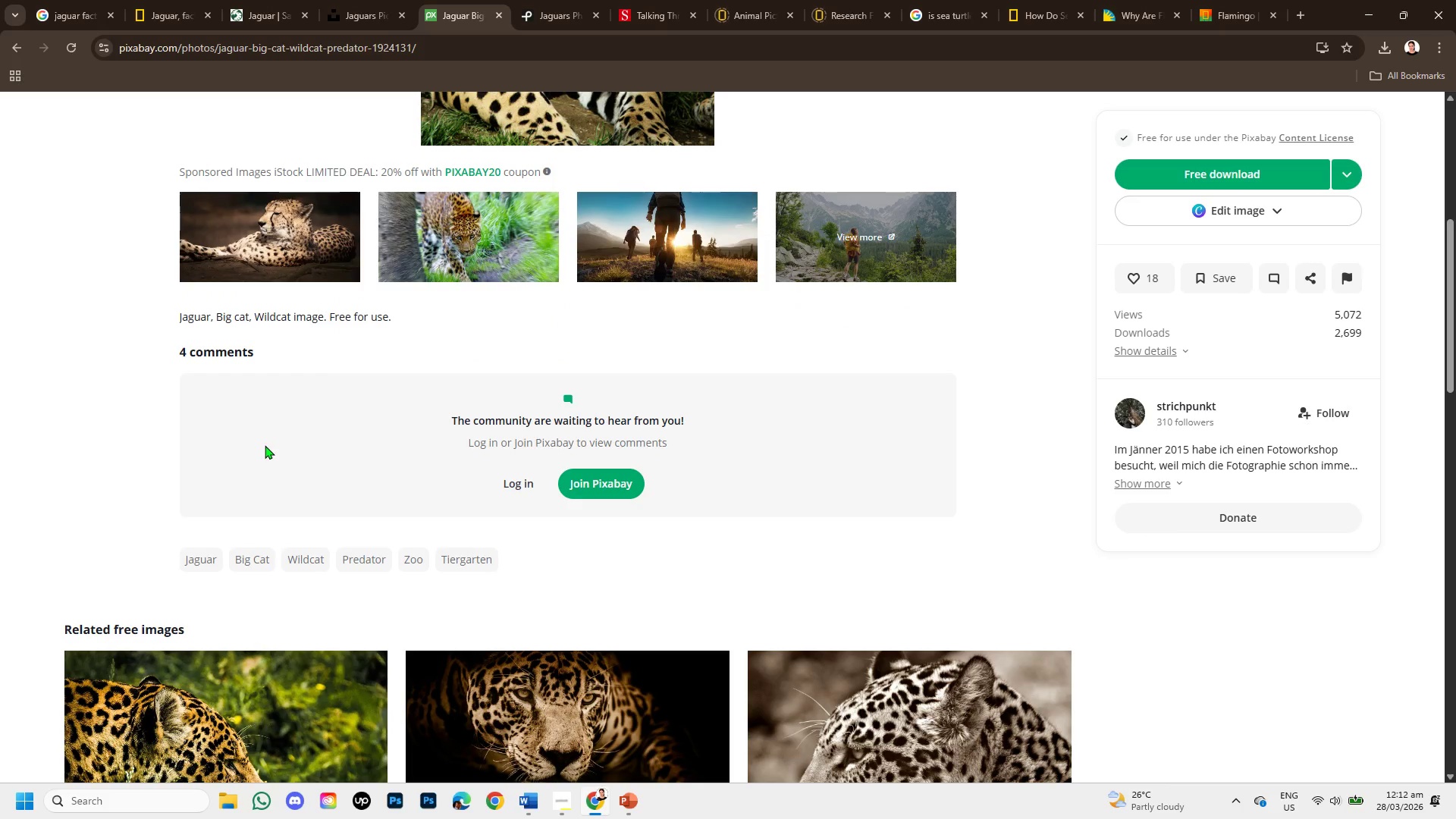 
scroll: coordinate [538, 562], scroll_direction: up, amount: 3.0
 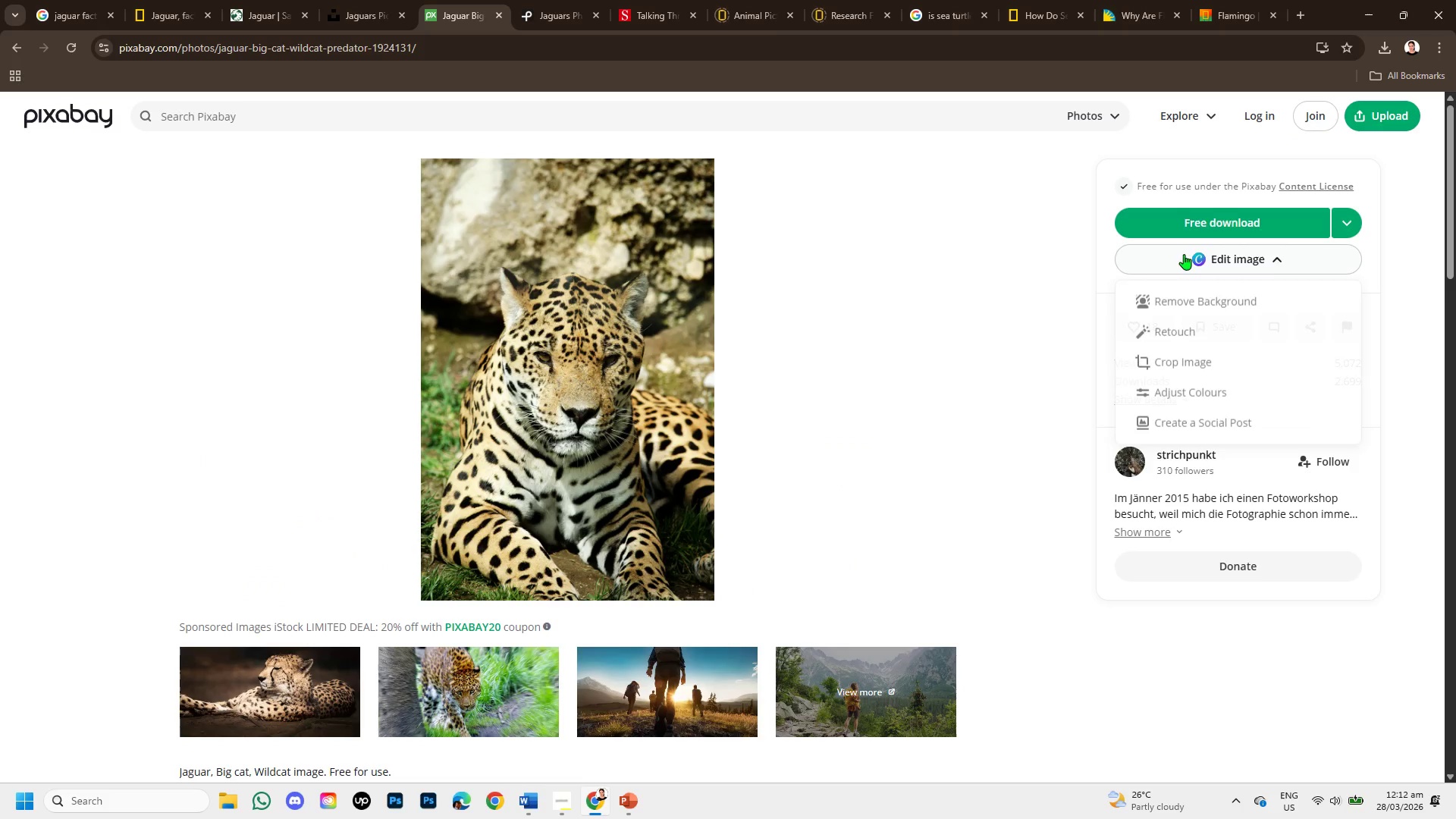 
left_click([1191, 220])
 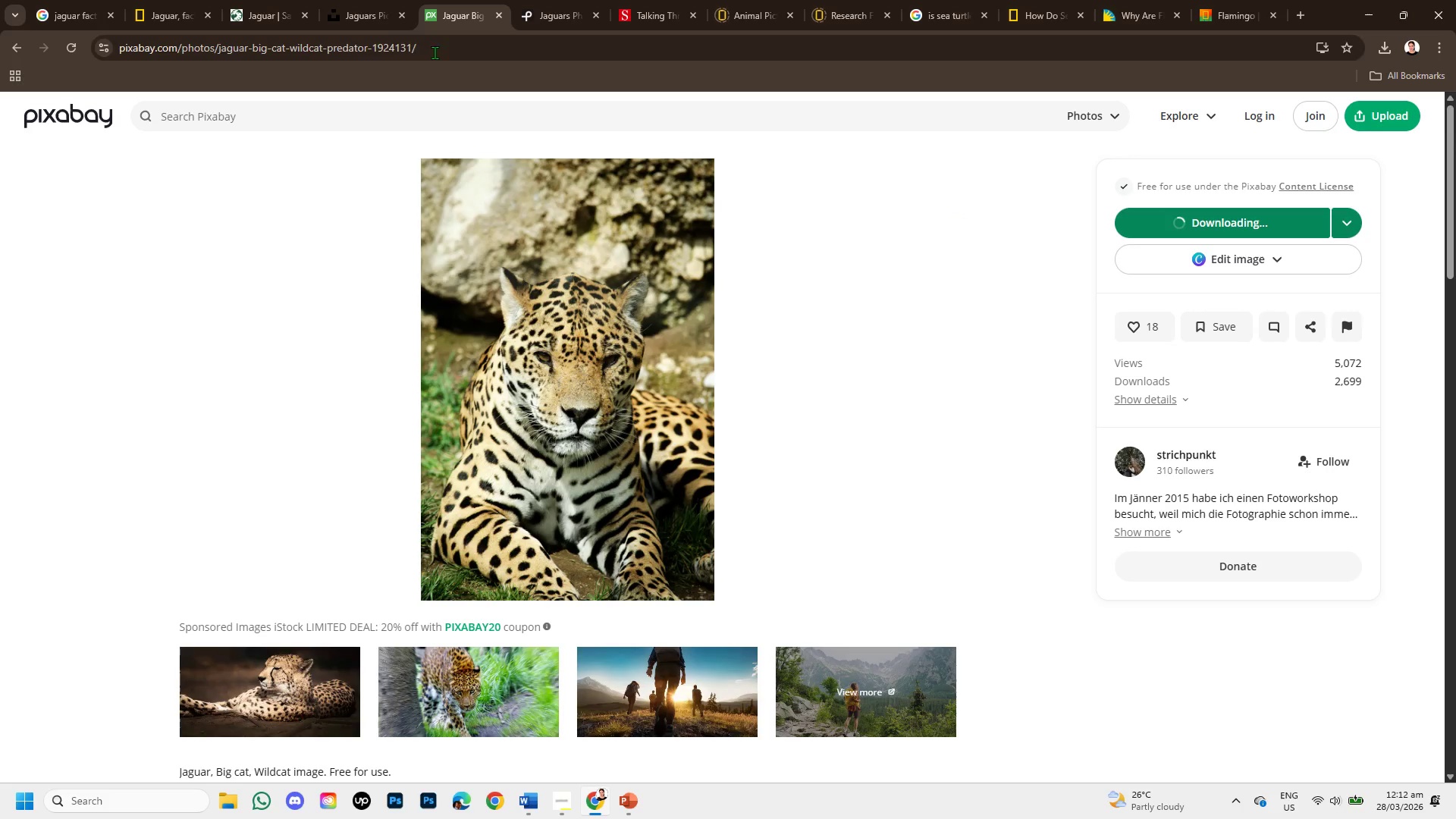 
scroll: coordinate [569, 336], scroll_direction: down, amount: 3.0
 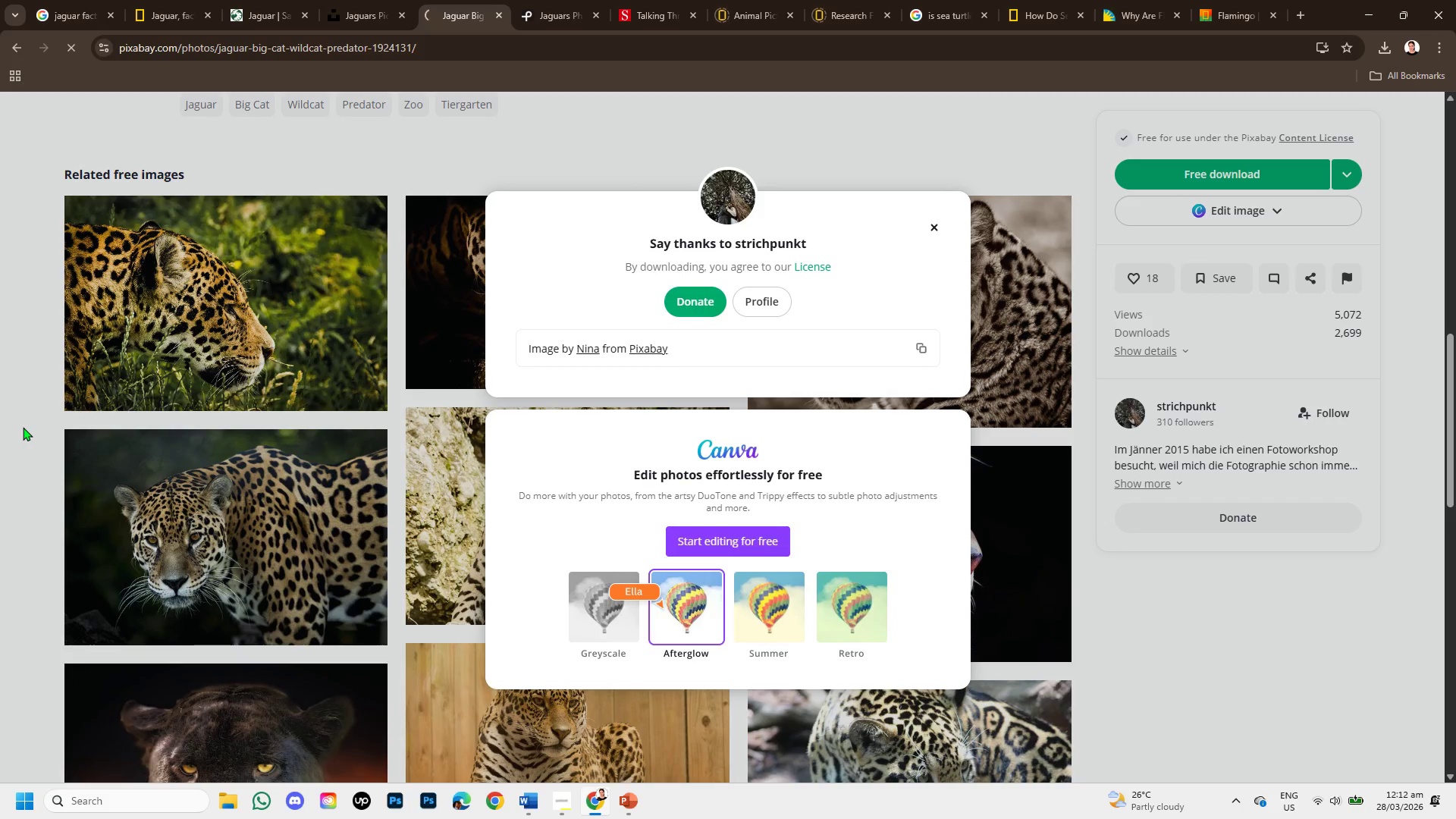 
left_click([268, 463])
 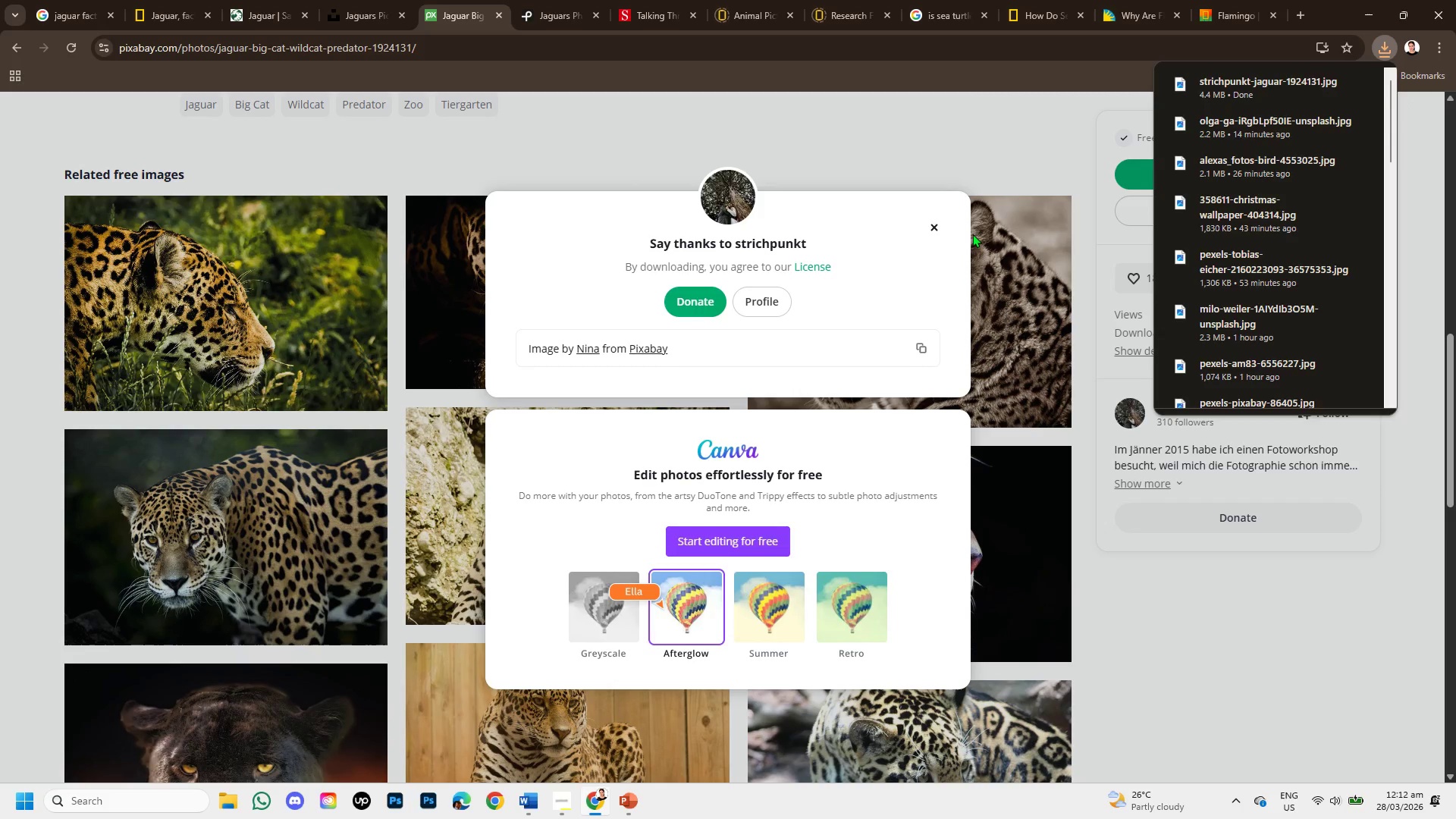 
left_click([934, 229])
 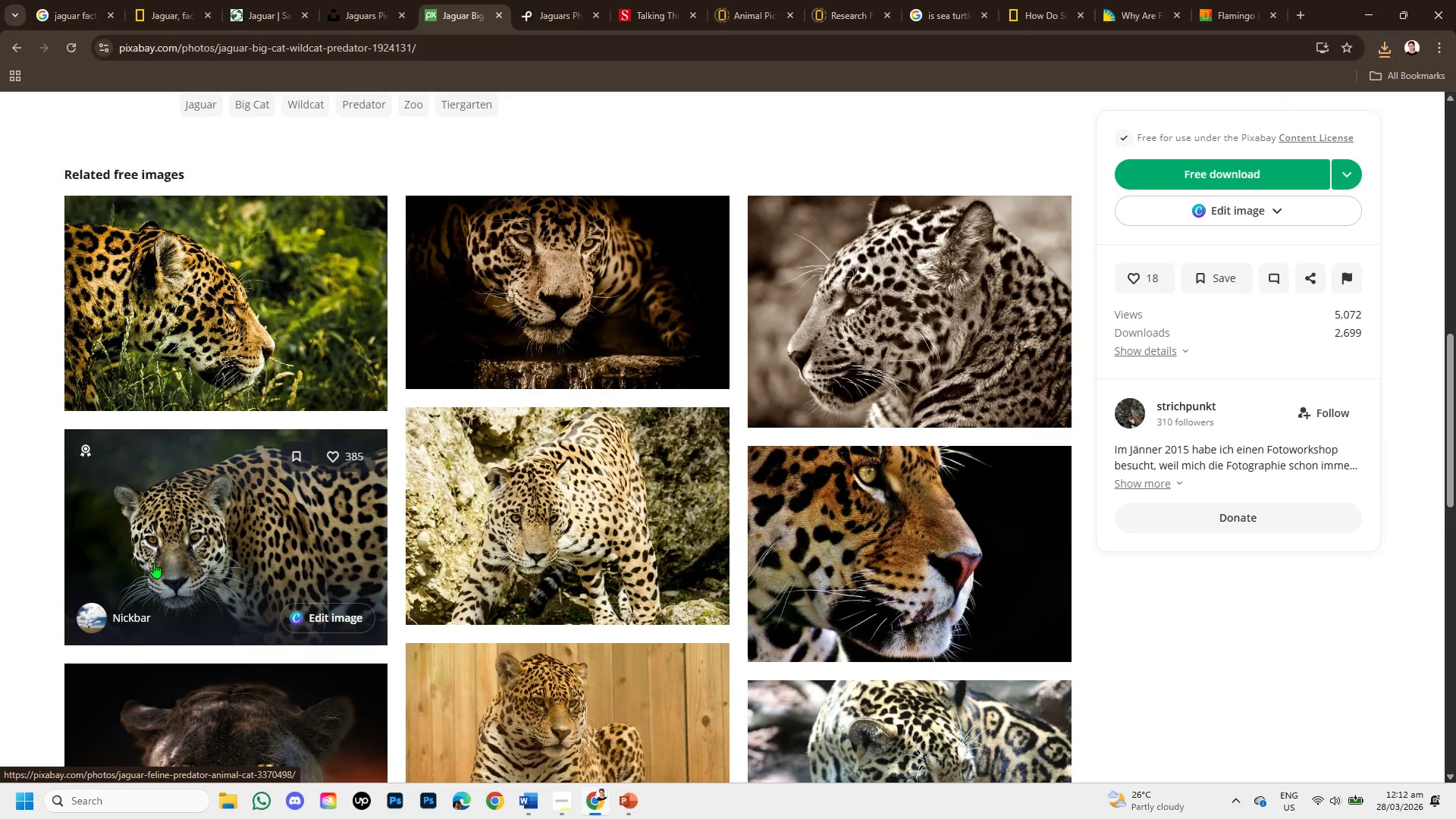 
left_click([167, 544])
 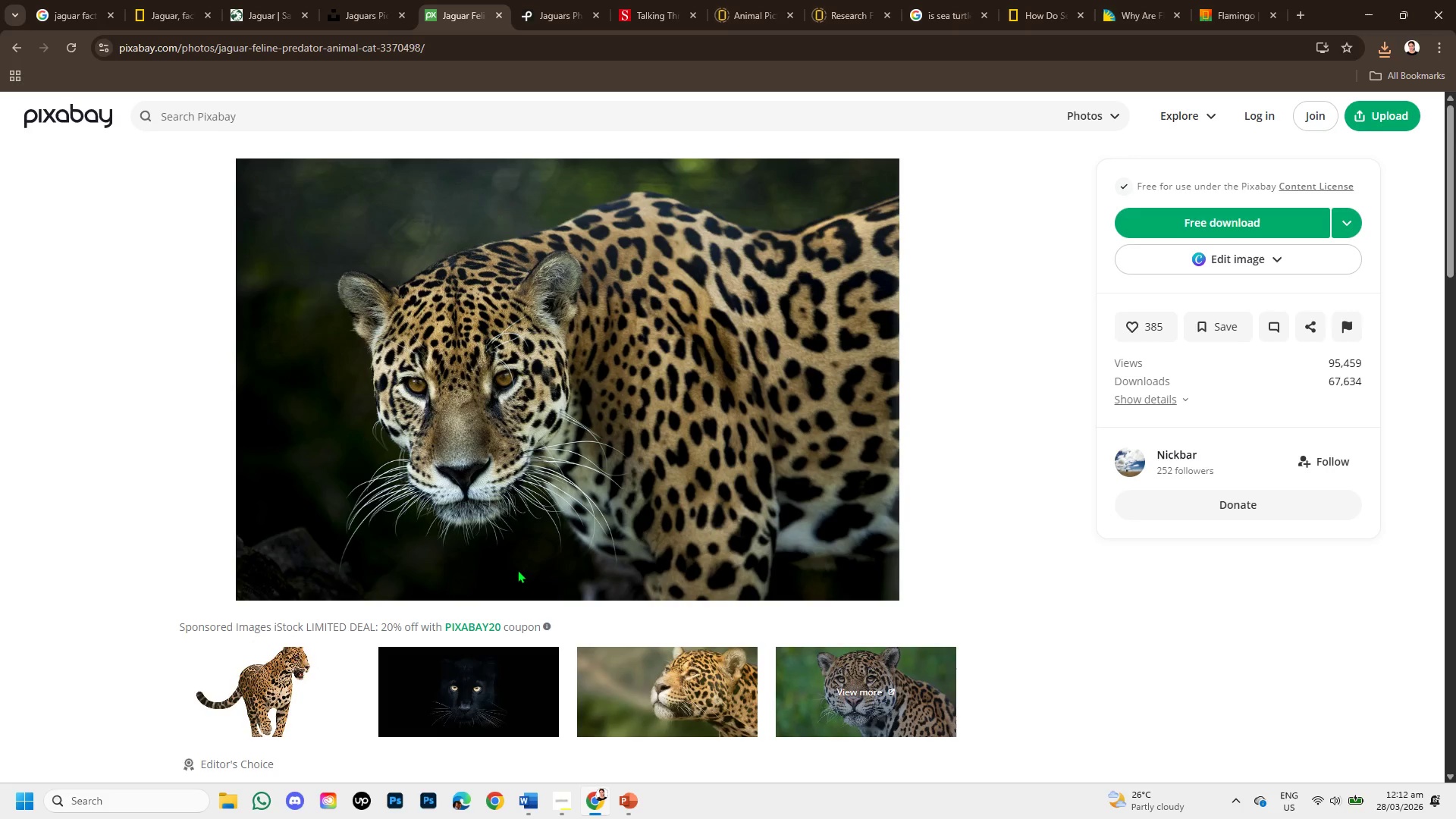 
right_click([585, 352])
 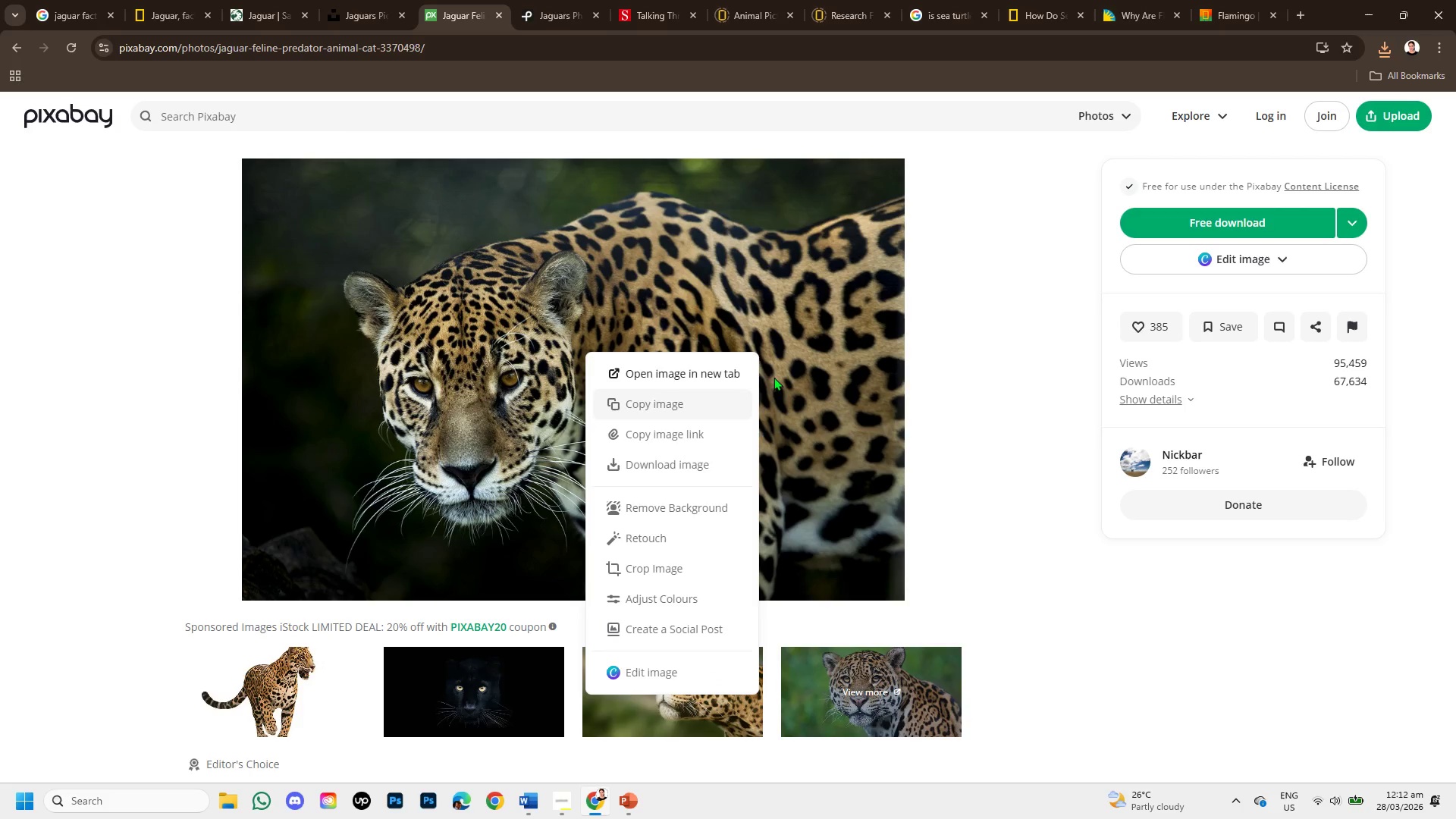 
left_click([945, 290])
 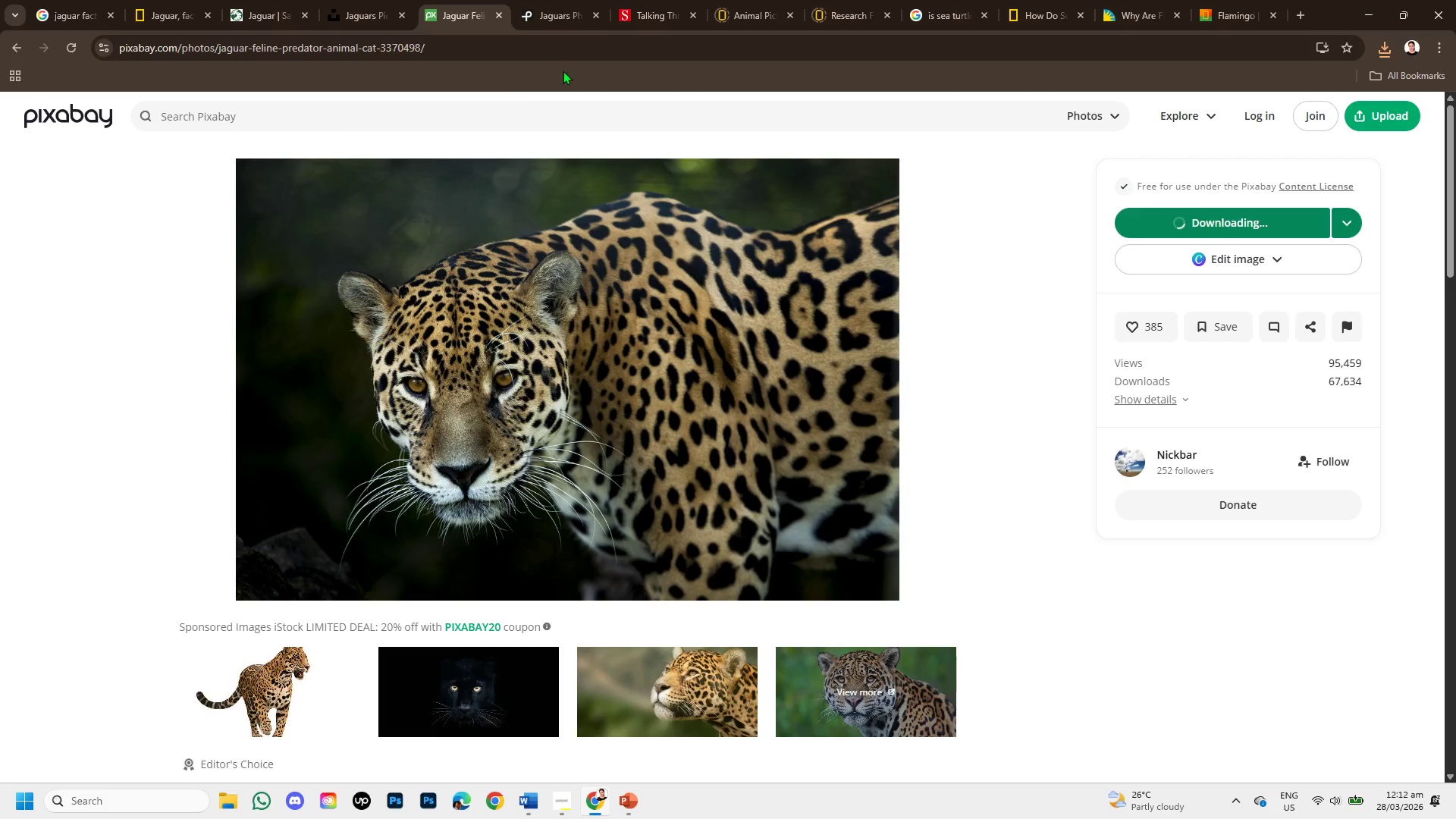 
left_click_drag(start_coordinate=[450, 51], to_coordinate=[72, 50])
 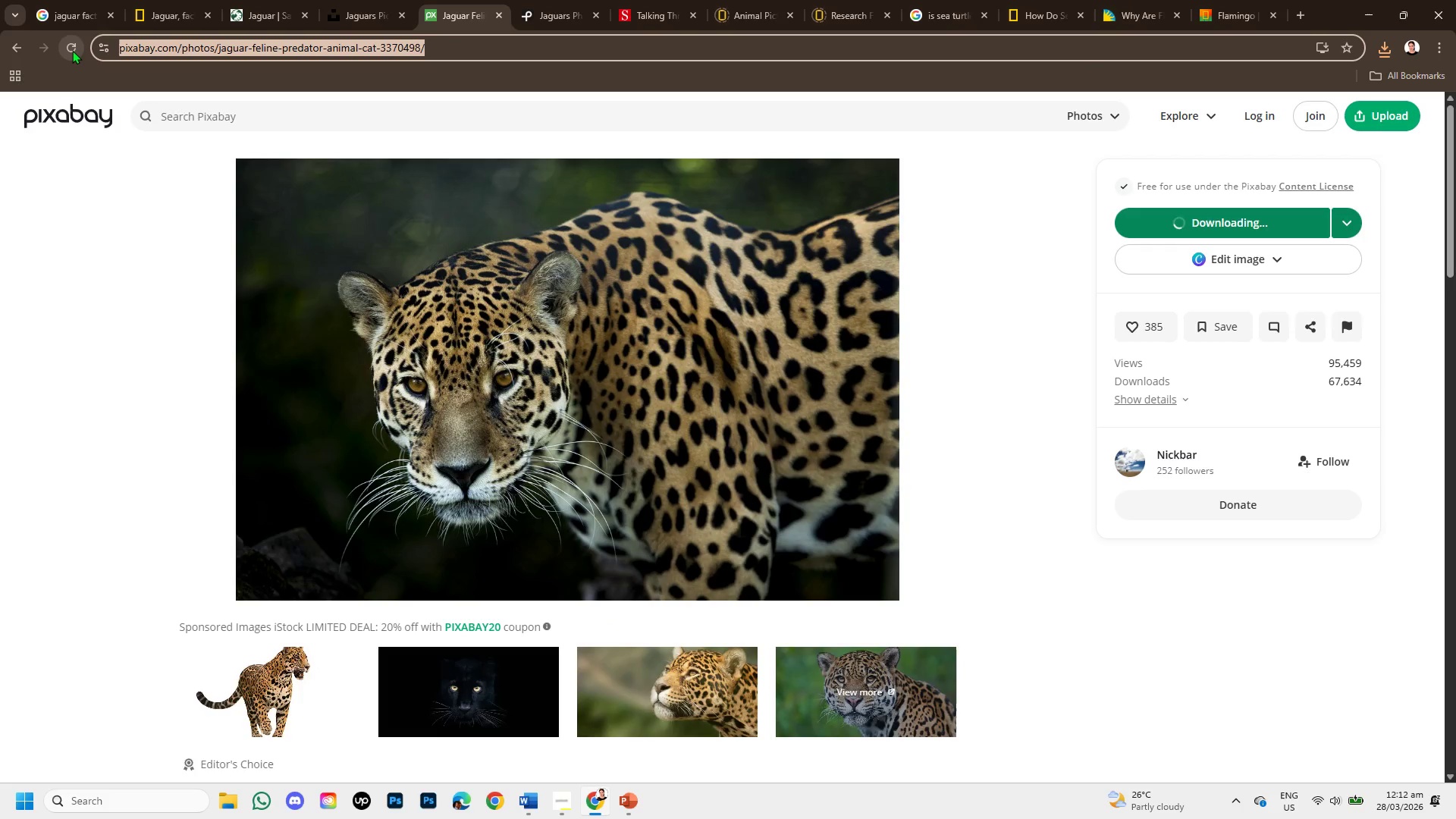 
key(Control+C)
 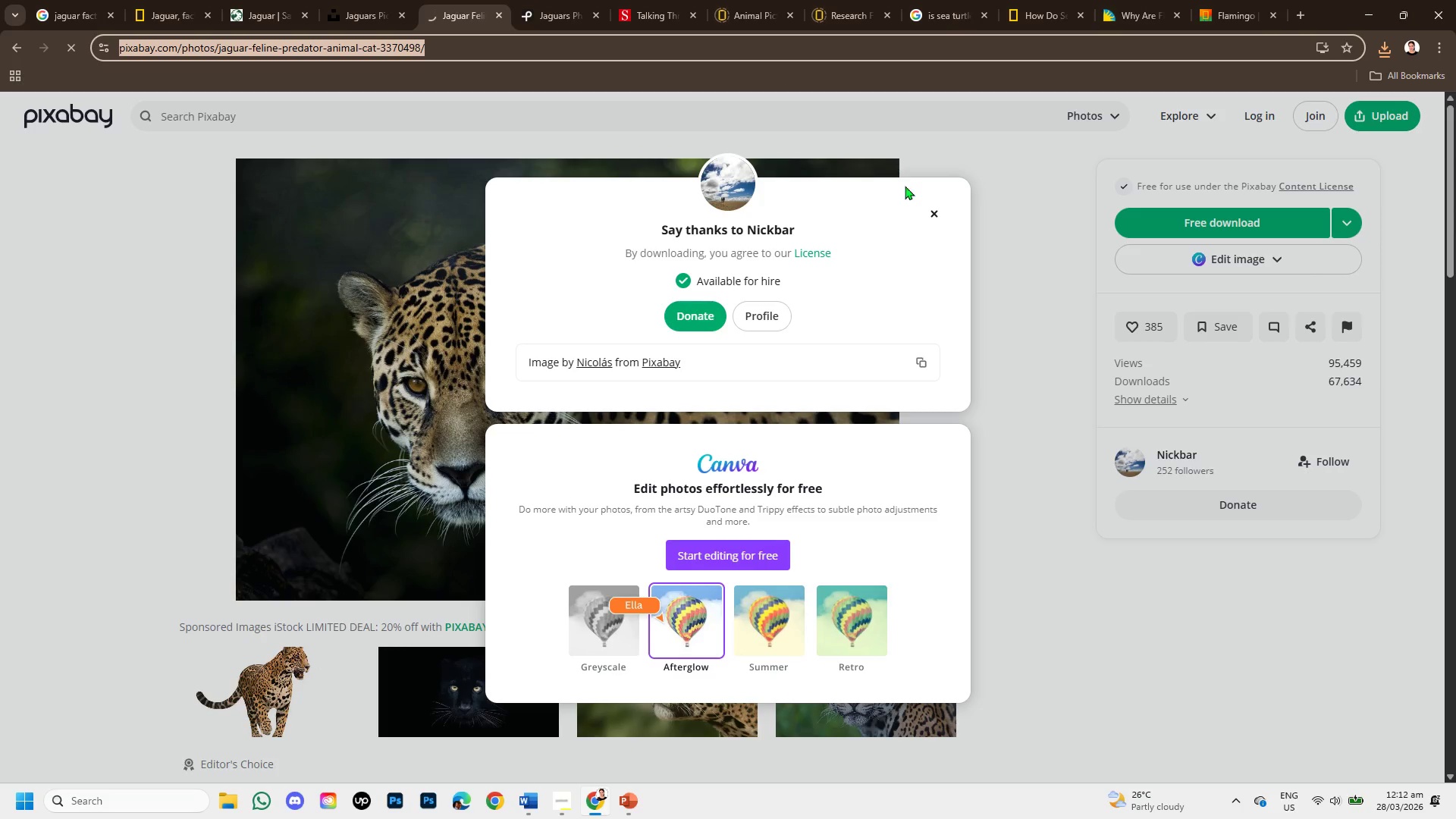 
left_click([930, 212])
 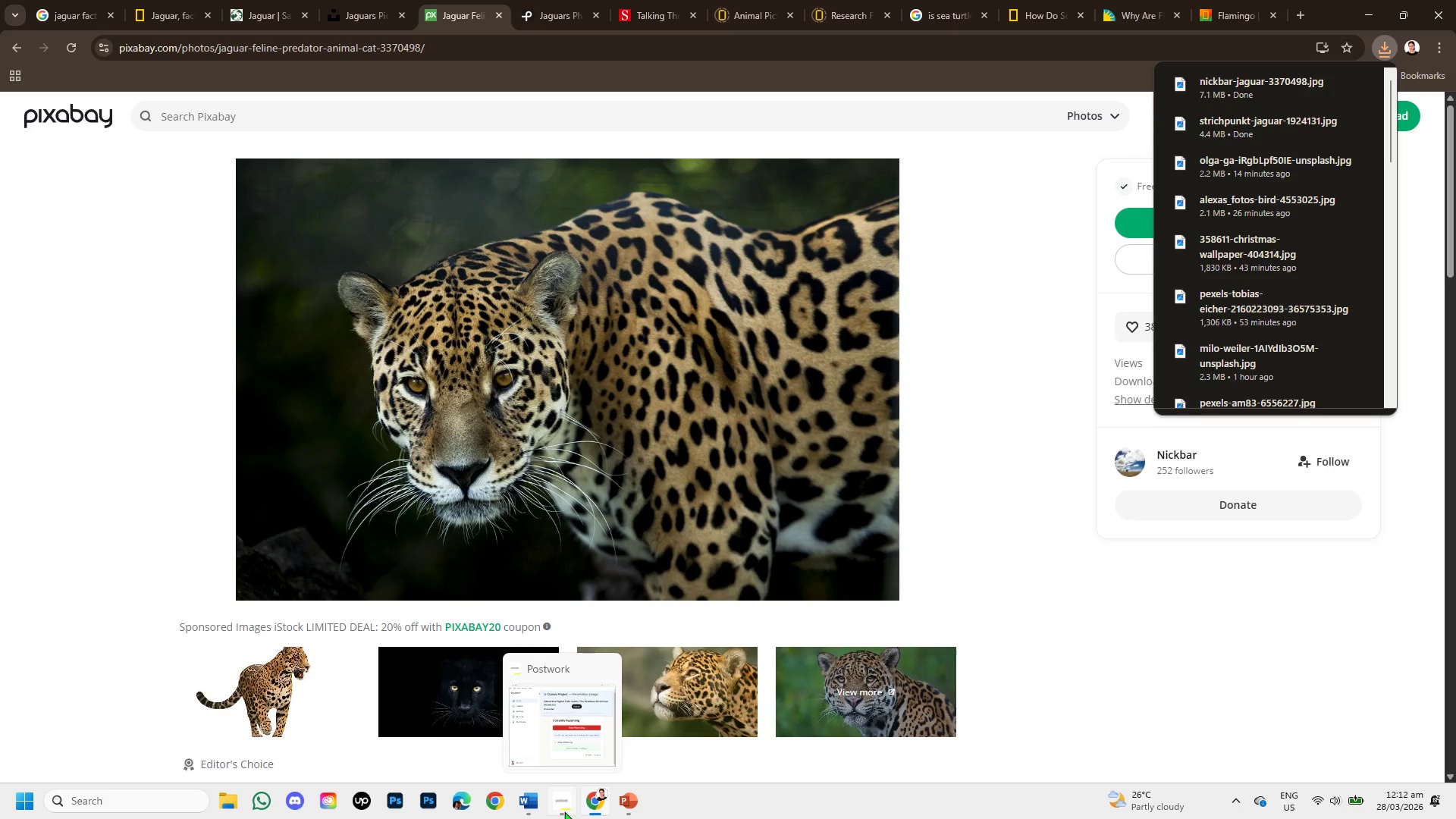 
left_click([527, 802])
 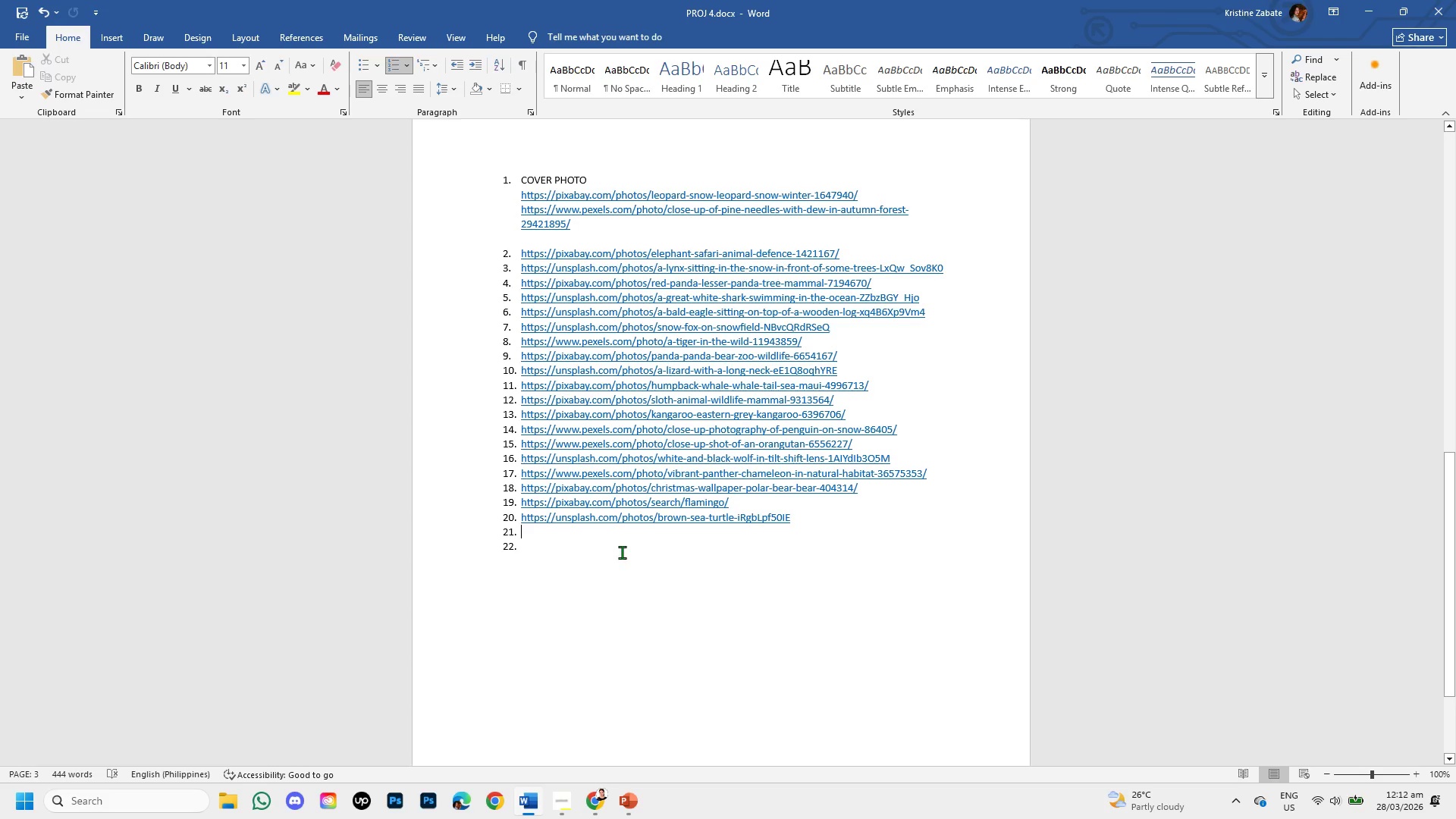 
key(Control+V)
 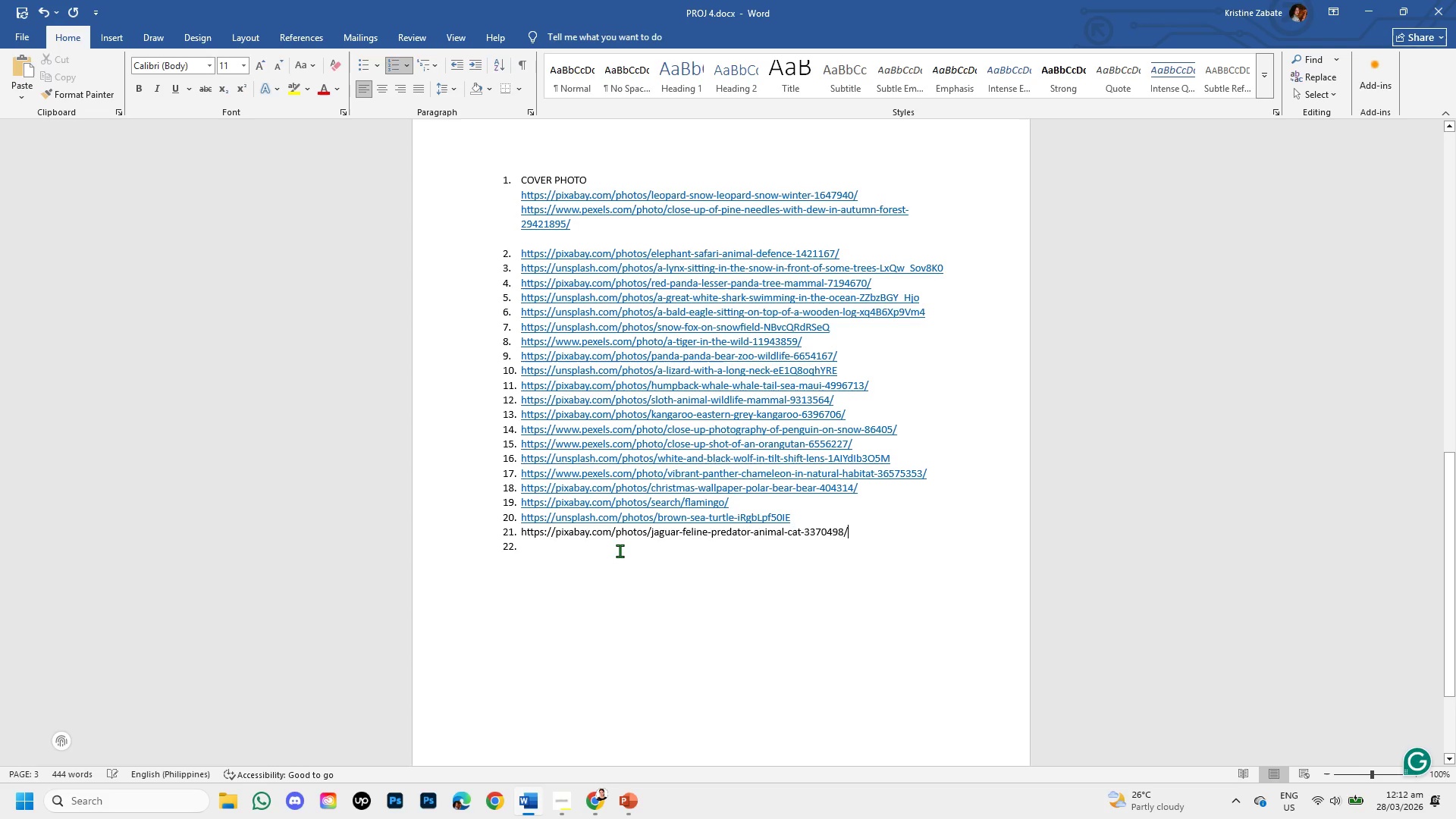 
key(Enter)
 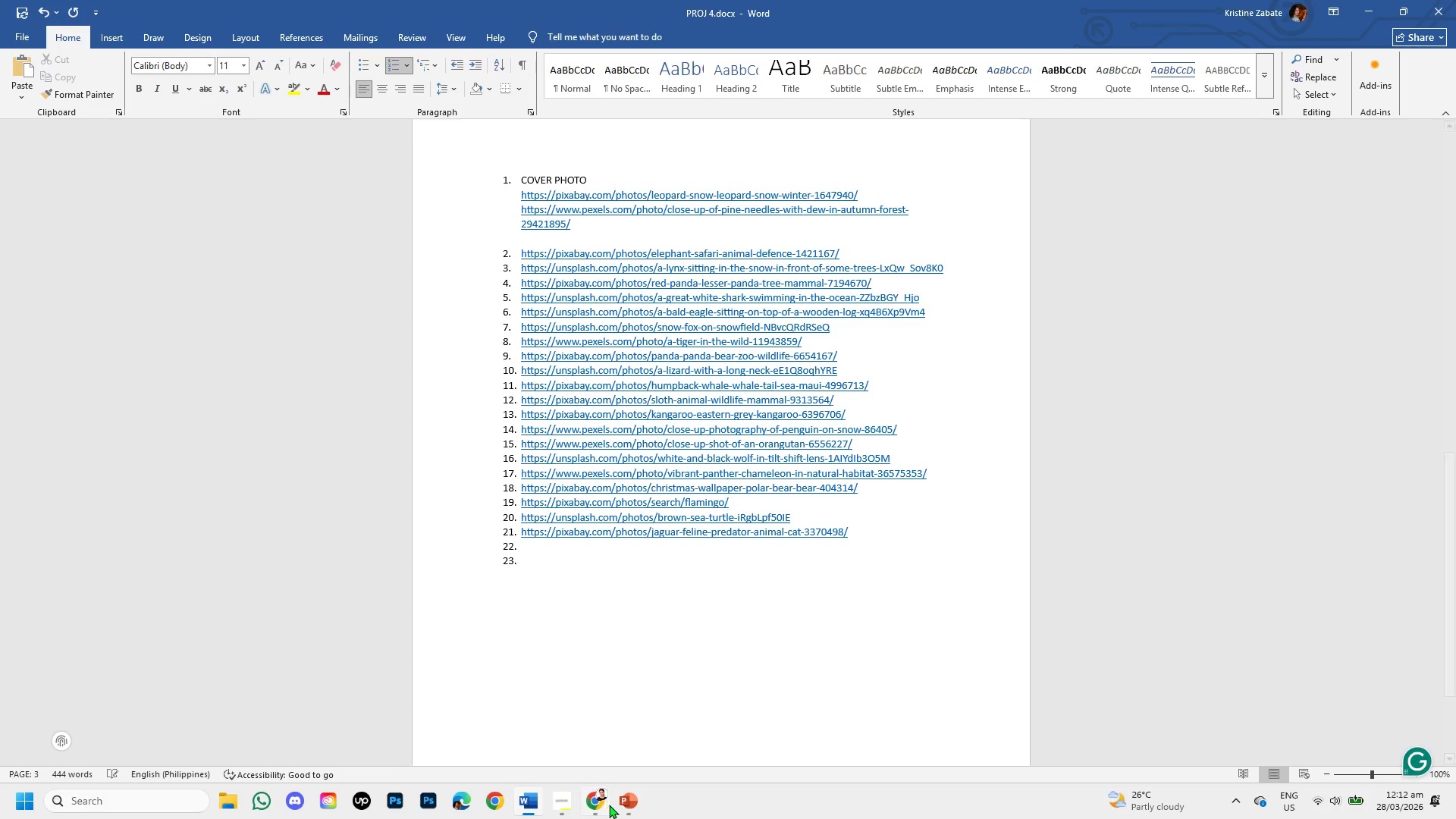 
left_click([622, 811])
 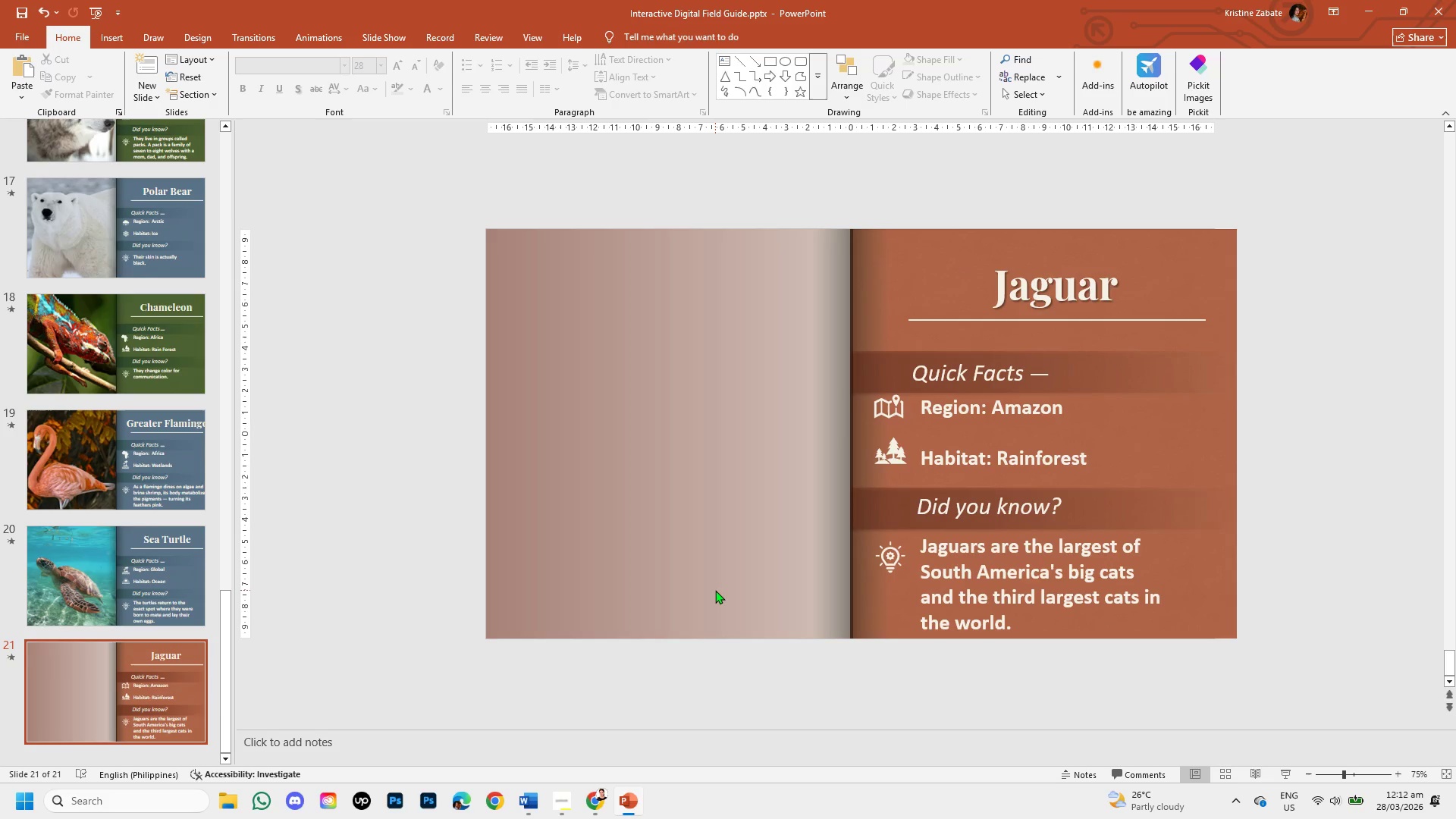 
hold_key(key=ControlLeft, duration=0.53)
 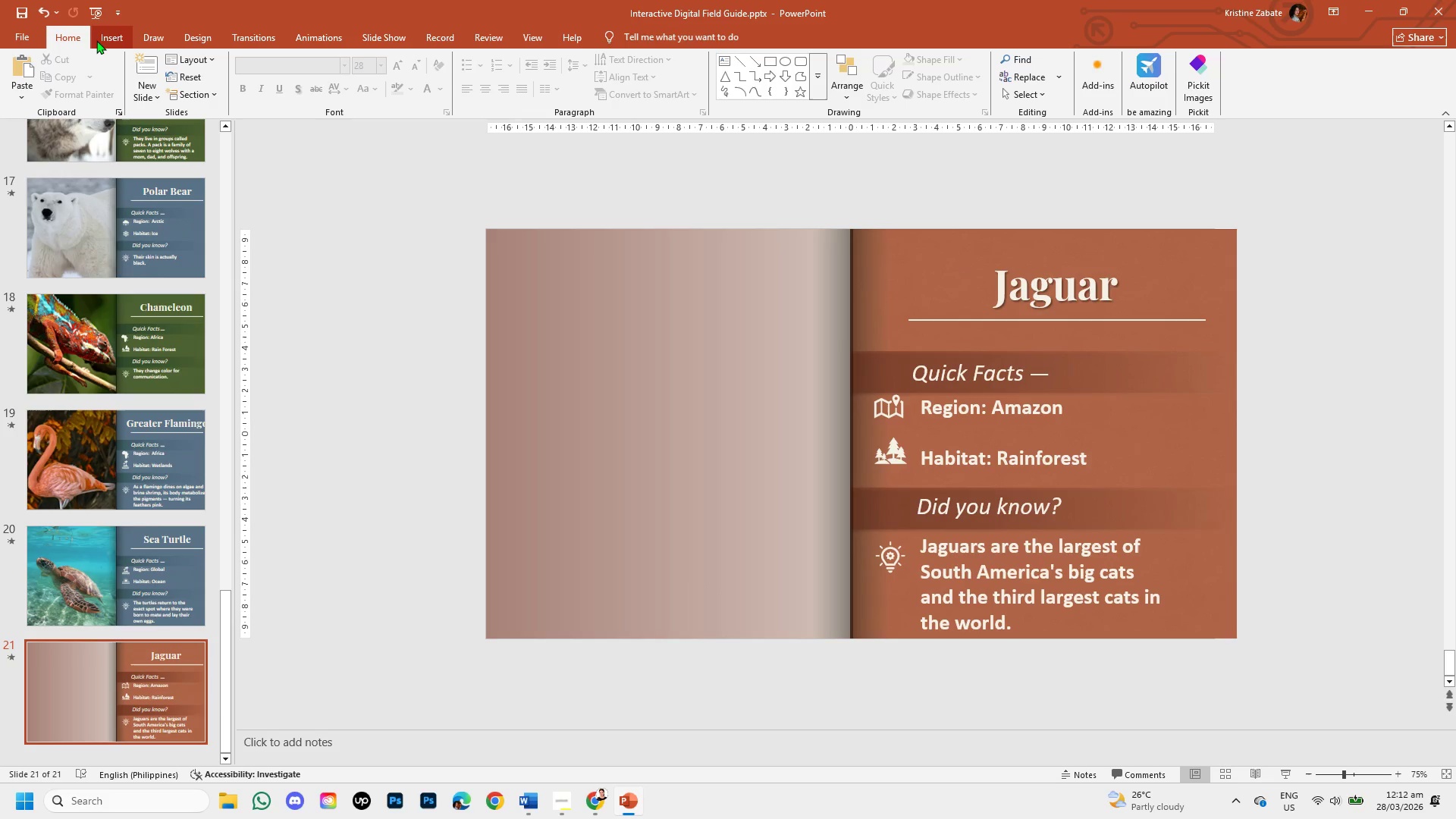 
left_click([105, 40])
 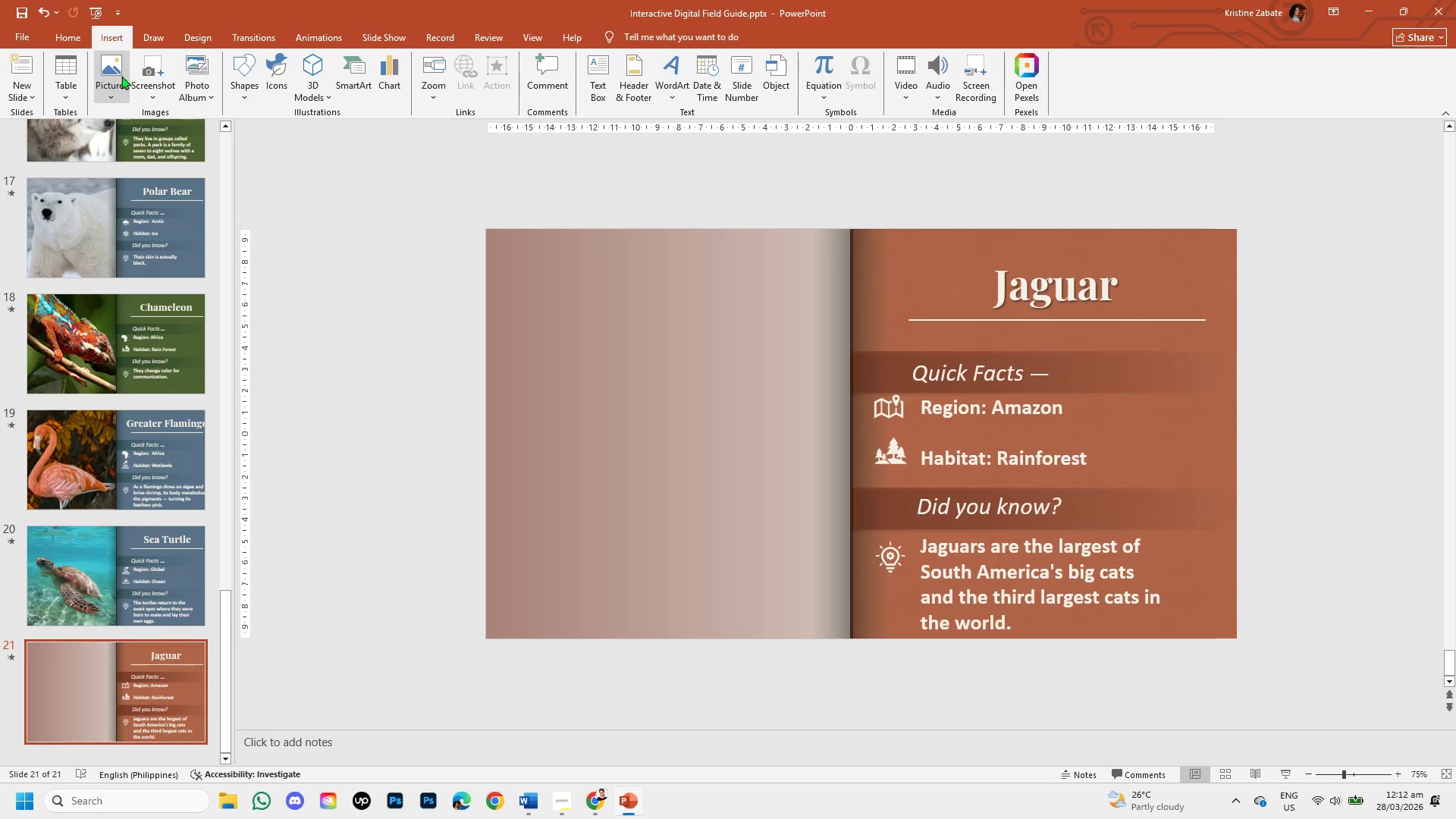 
left_click([118, 75])
 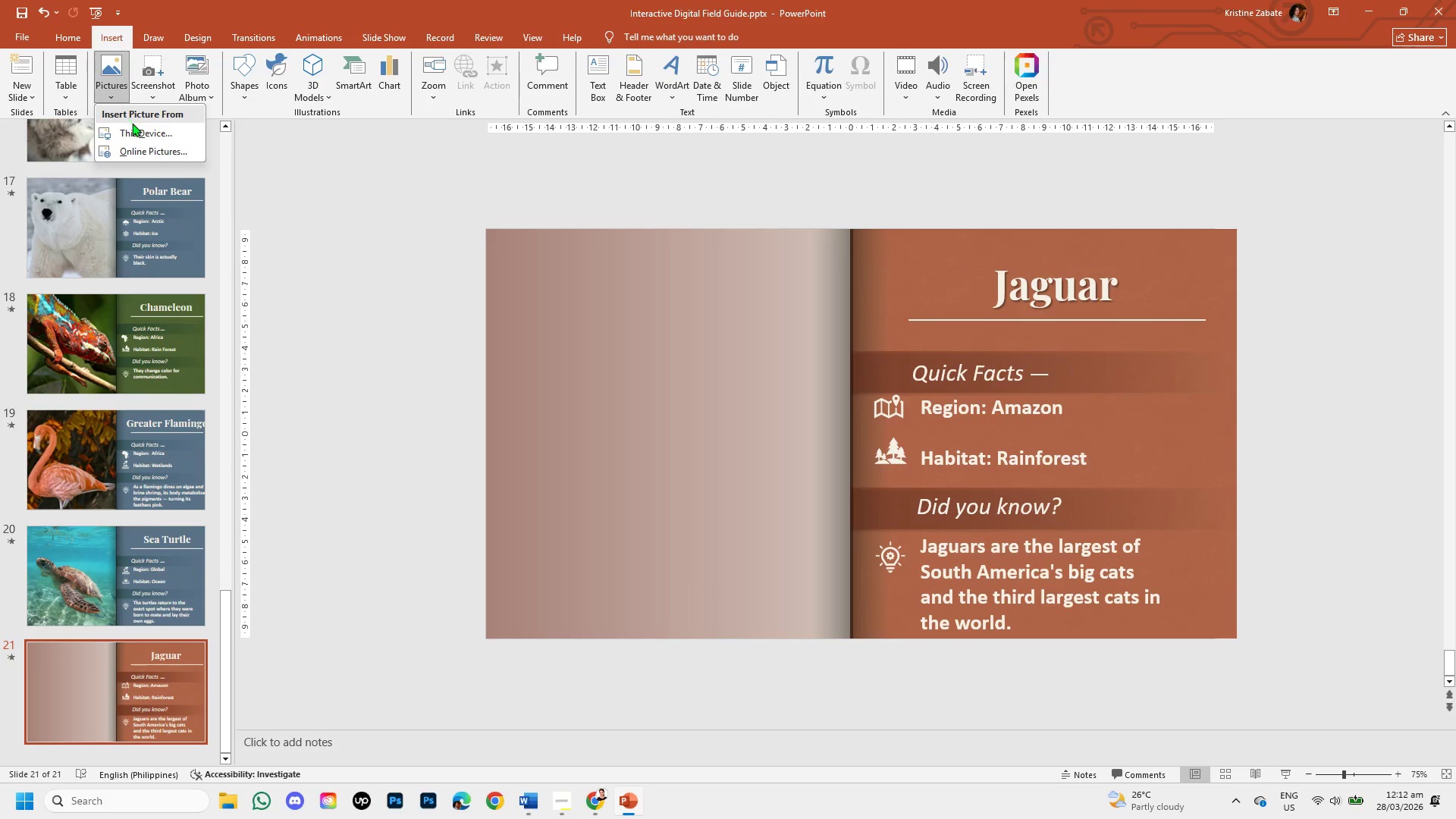 
left_click([133, 123])
 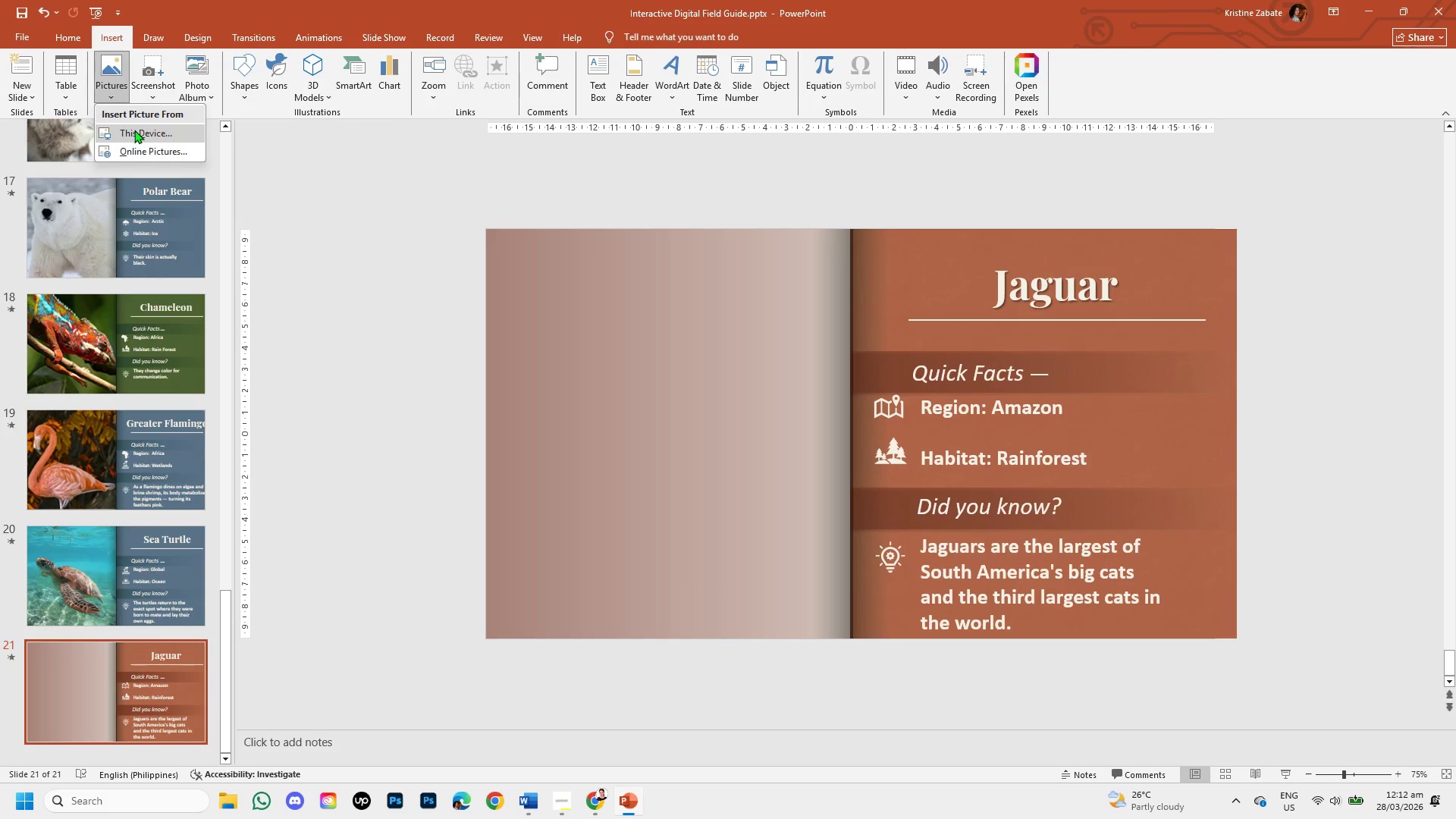 
left_click([134, 130])
 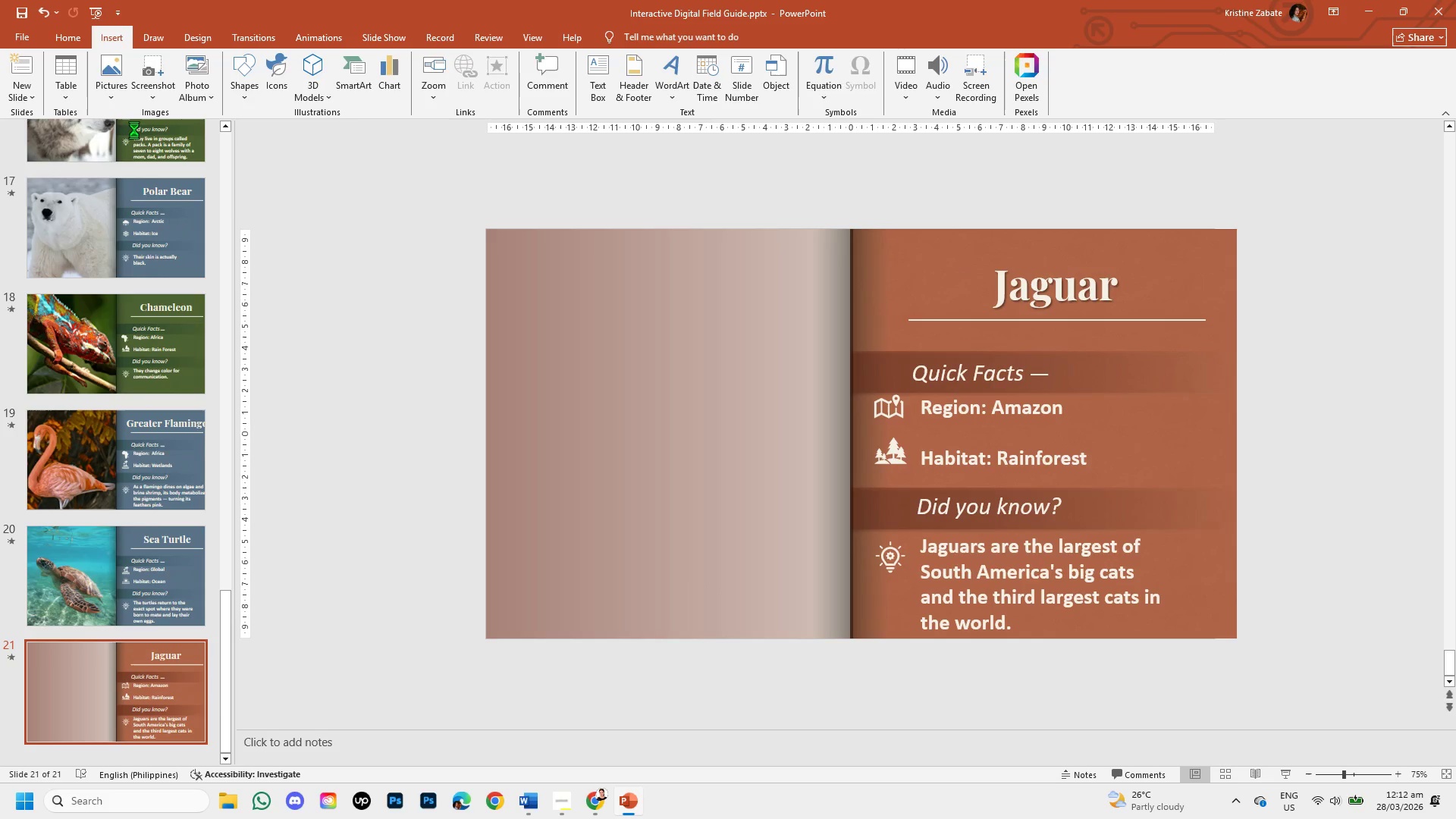 
mouse_move([146, 111])
 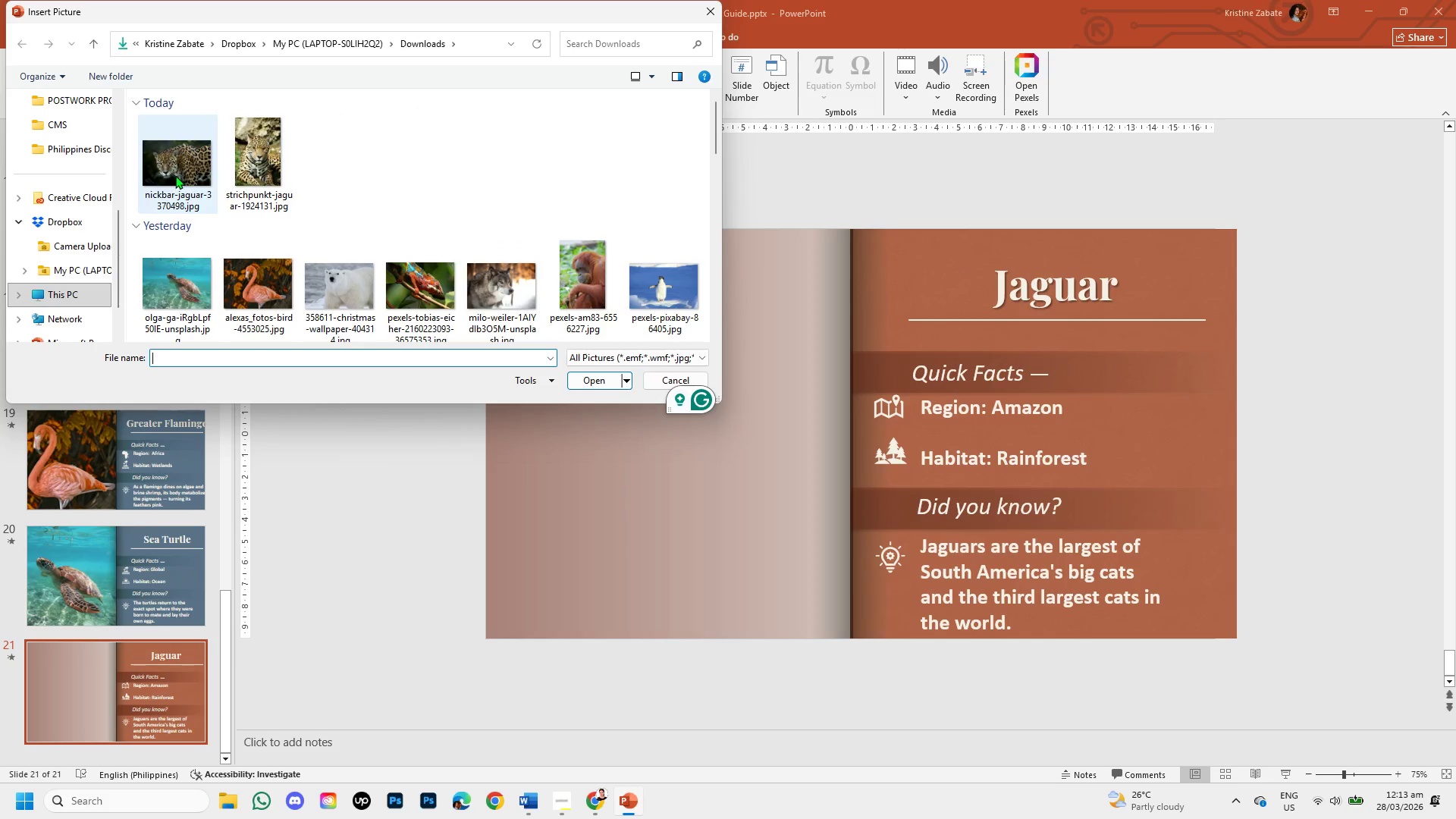 
left_click([175, 175])
 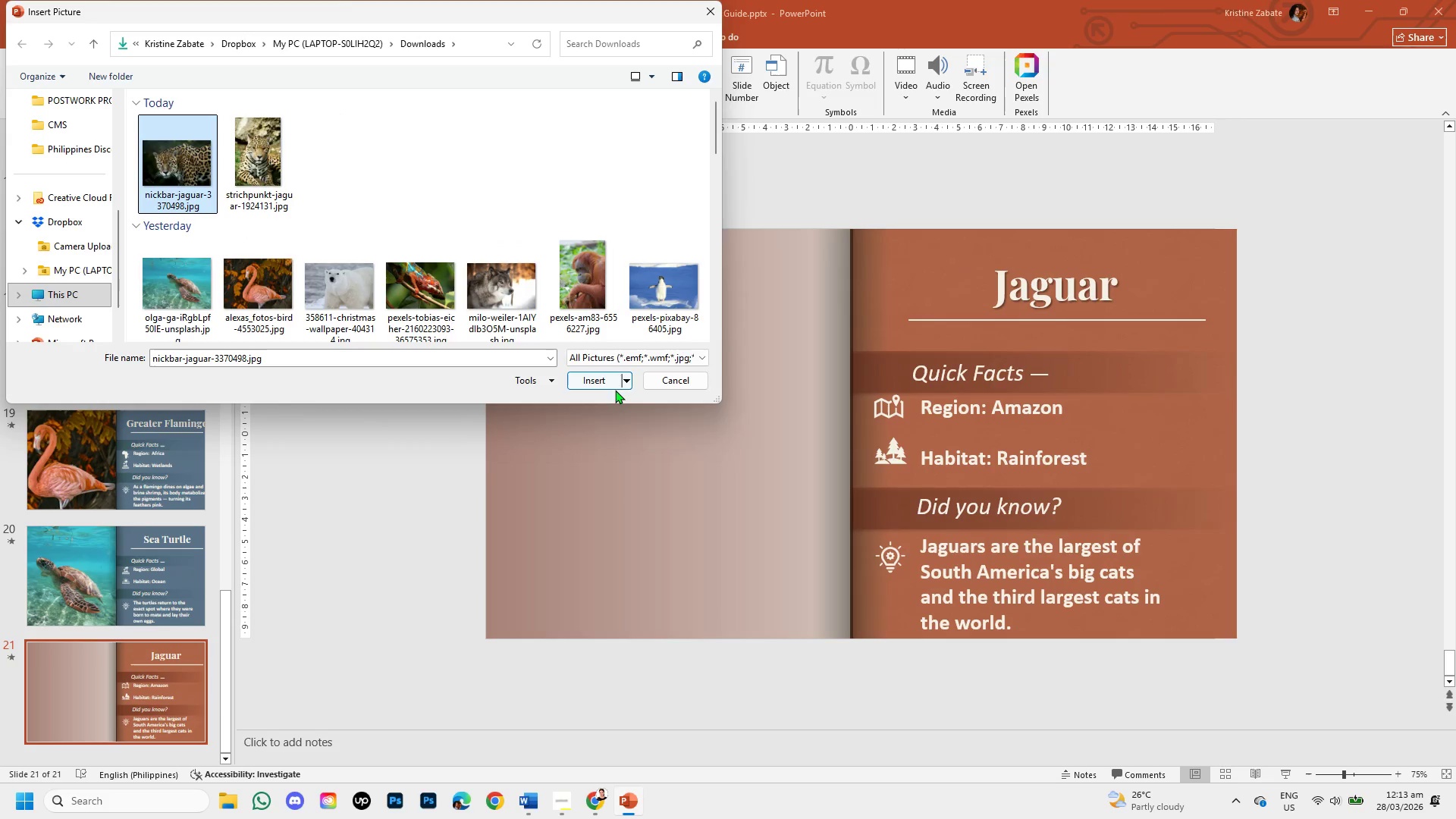 
left_click([602, 386])
 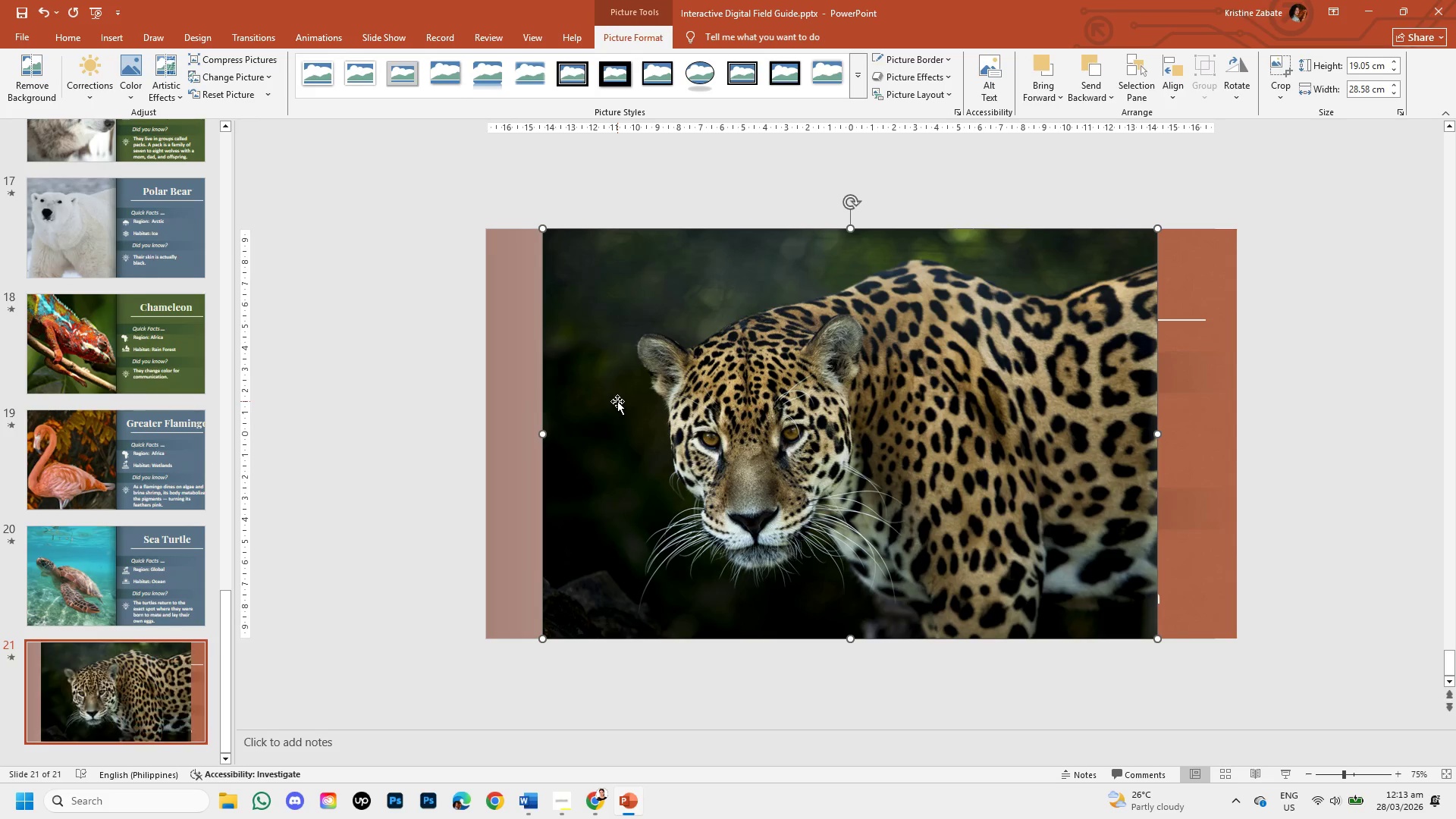 
left_click([733, 420])
 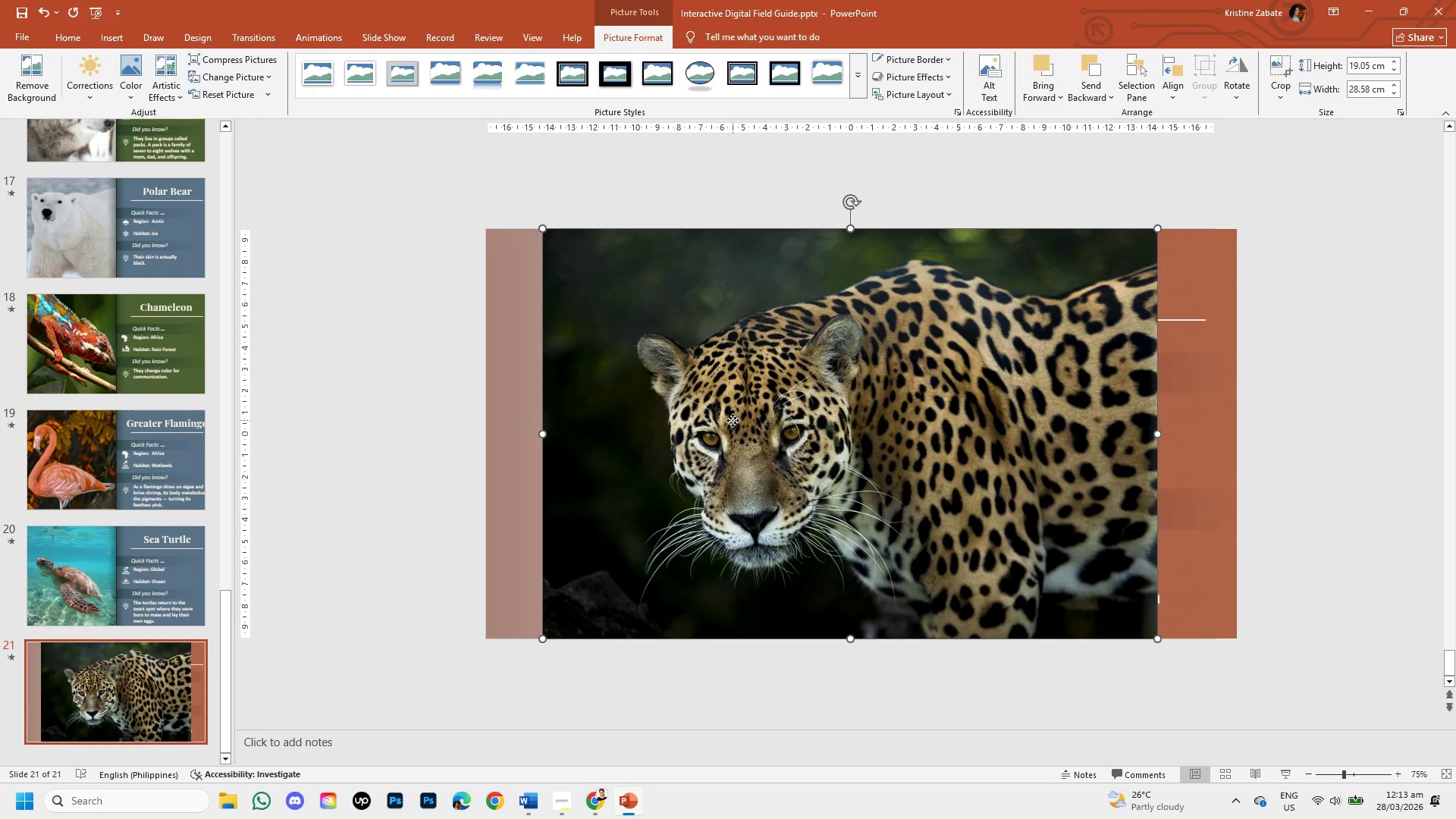 
double_click([733, 420])
 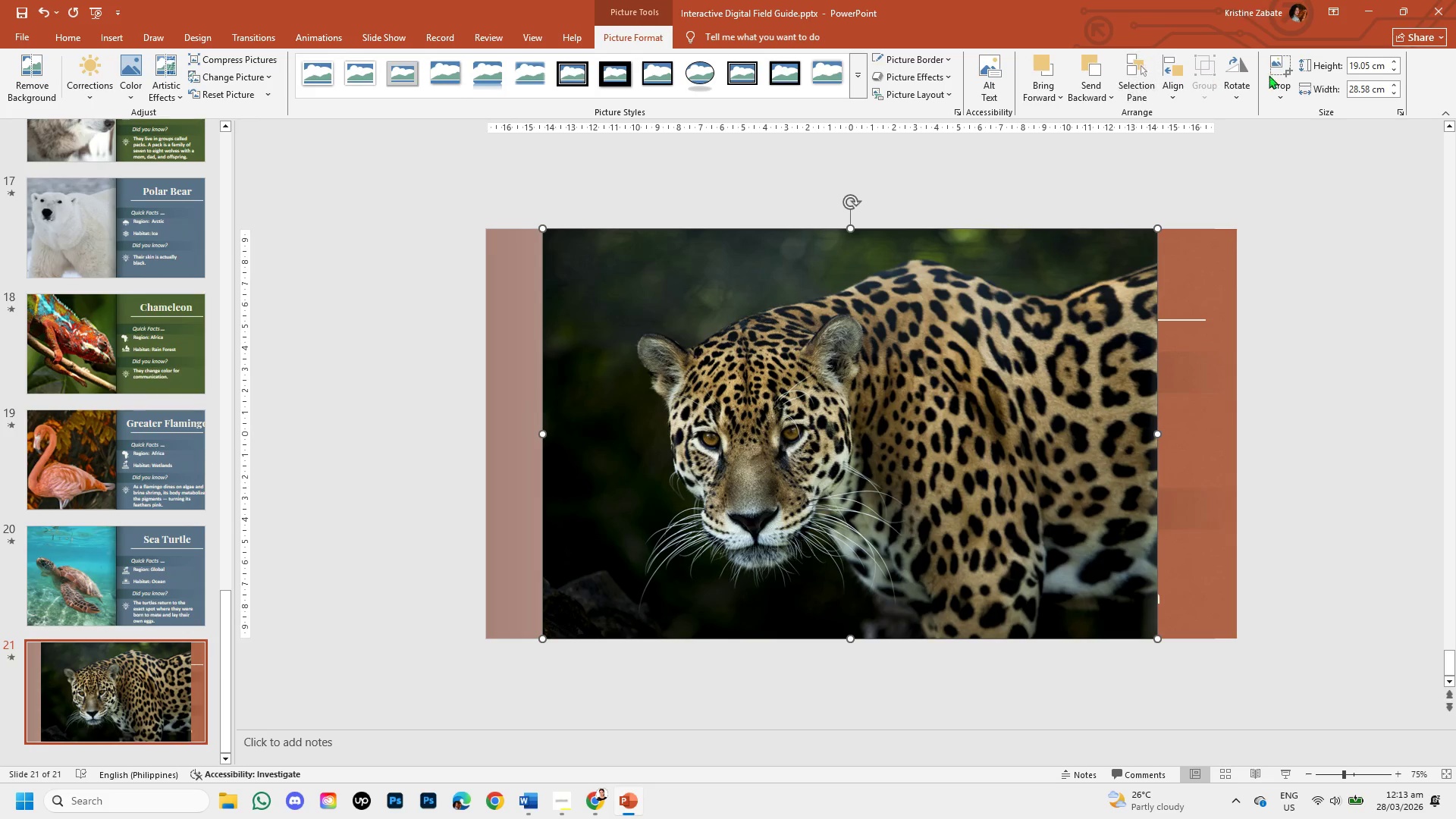 
left_click([1285, 89])
 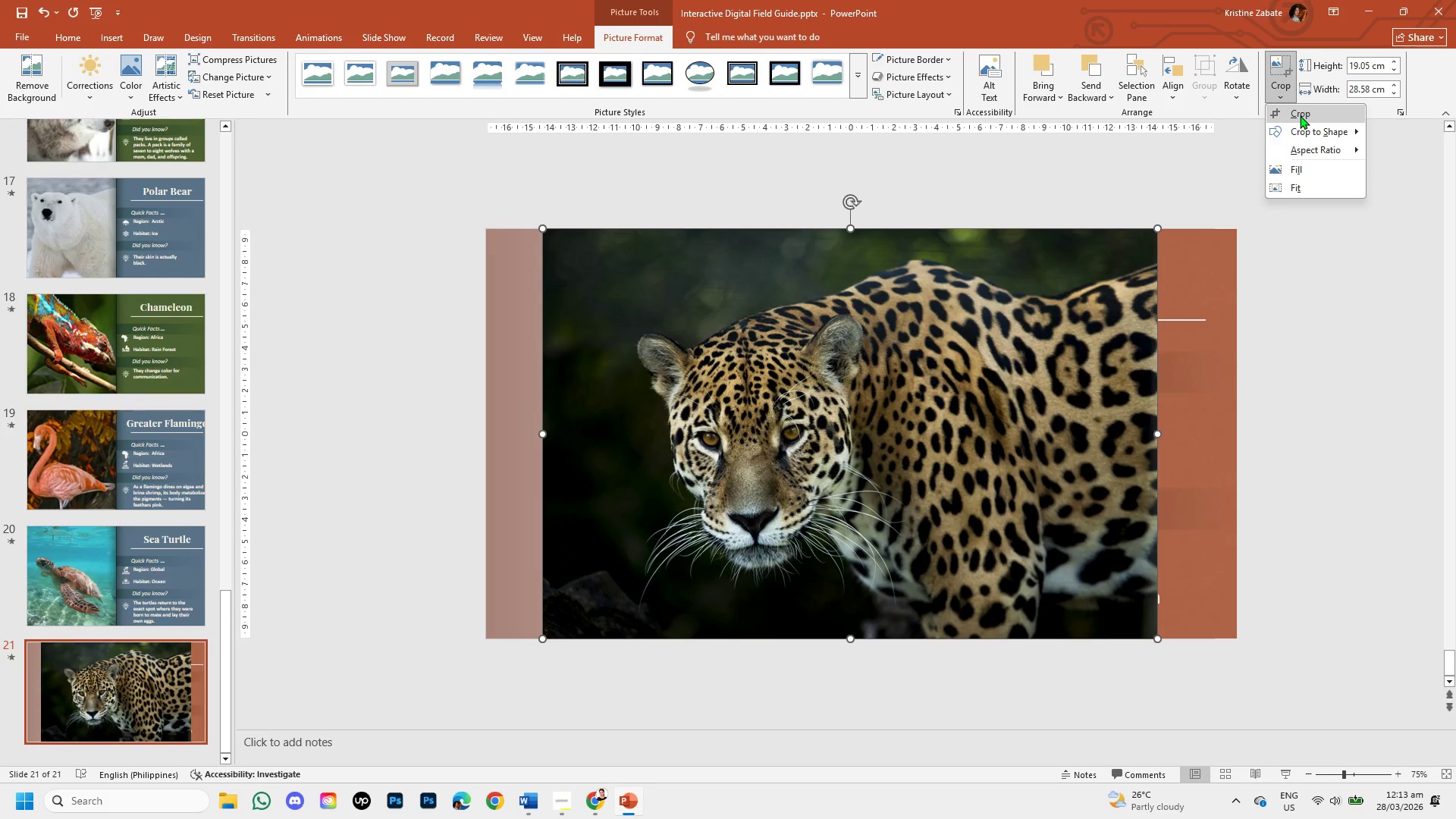 
left_click([1300, 115])
 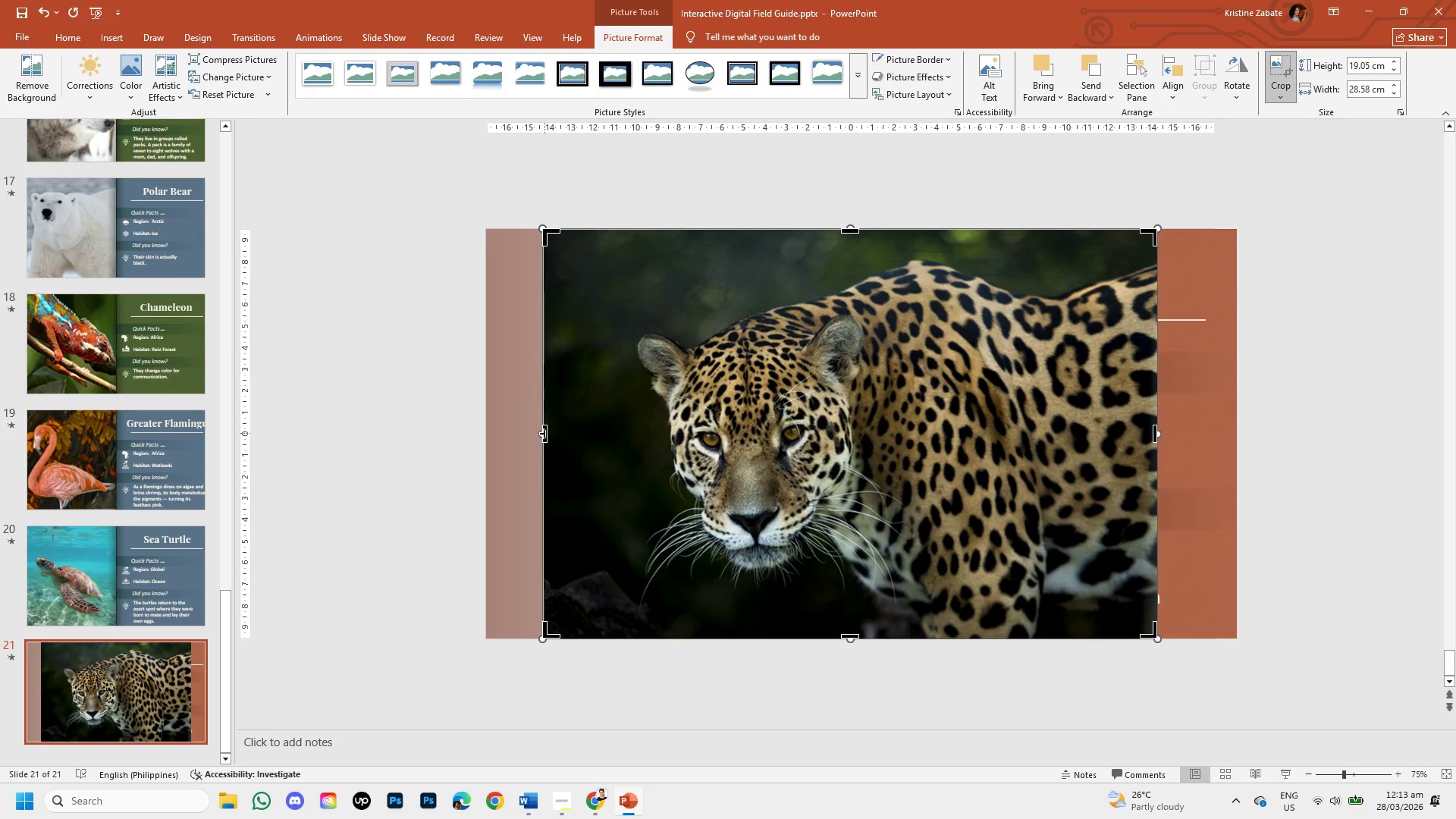 
left_click_drag(start_coordinate=[544, 433], to_coordinate=[629, 434])
 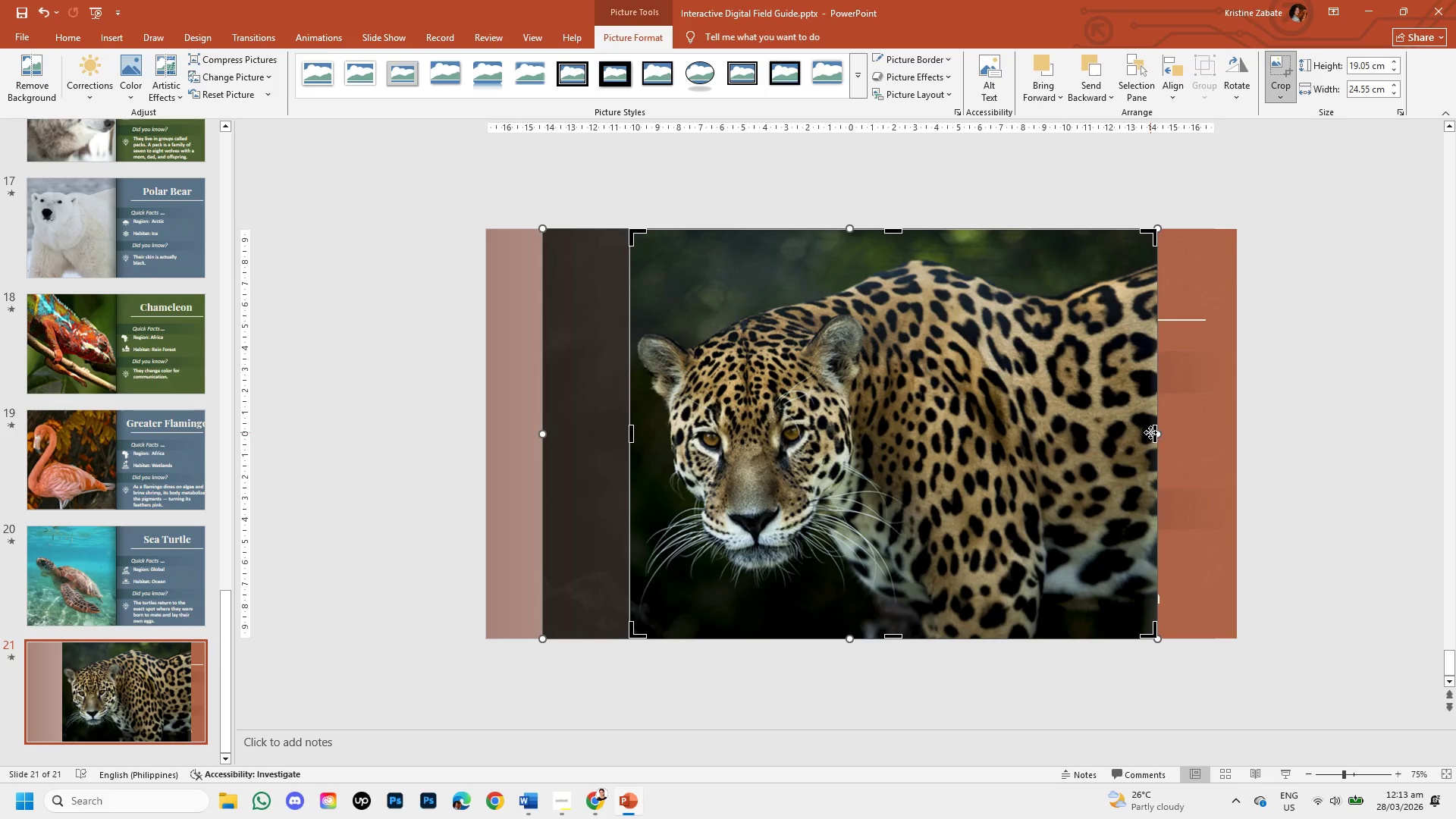 
left_click_drag(start_coordinate=[1153, 432], to_coordinate=[1068, 416])
 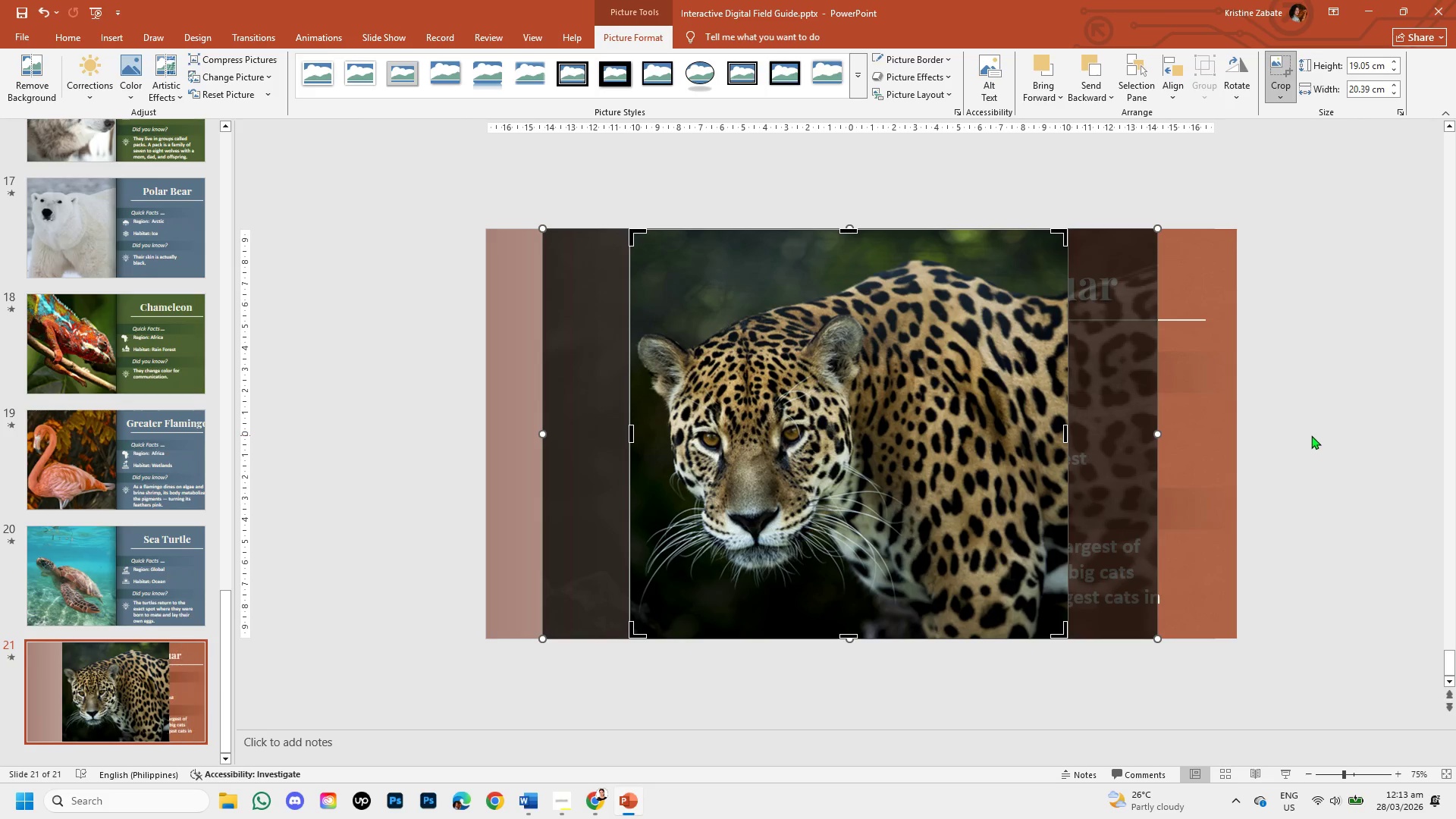 
left_click([1311, 435])
 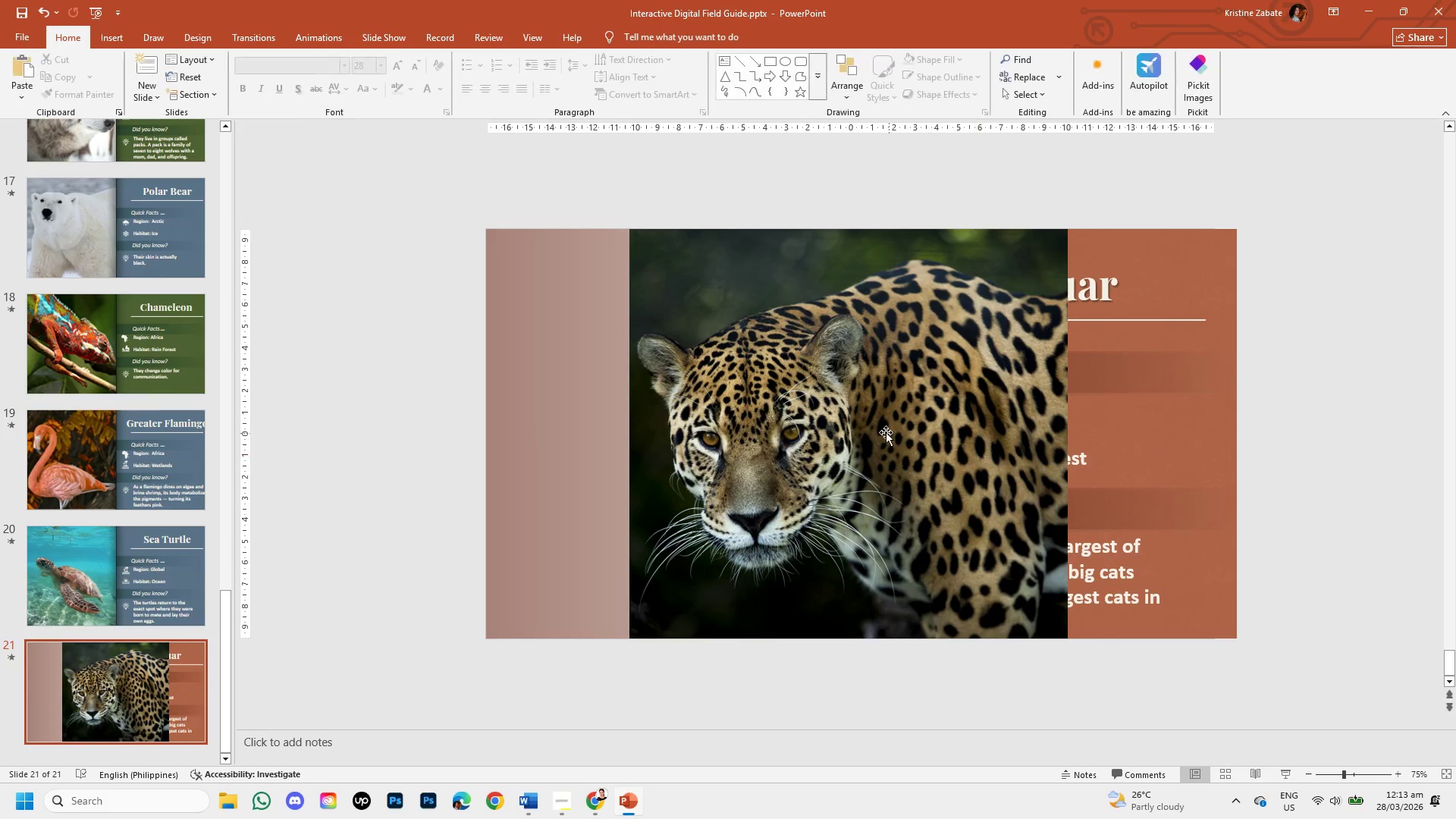 
left_click([886, 432])
 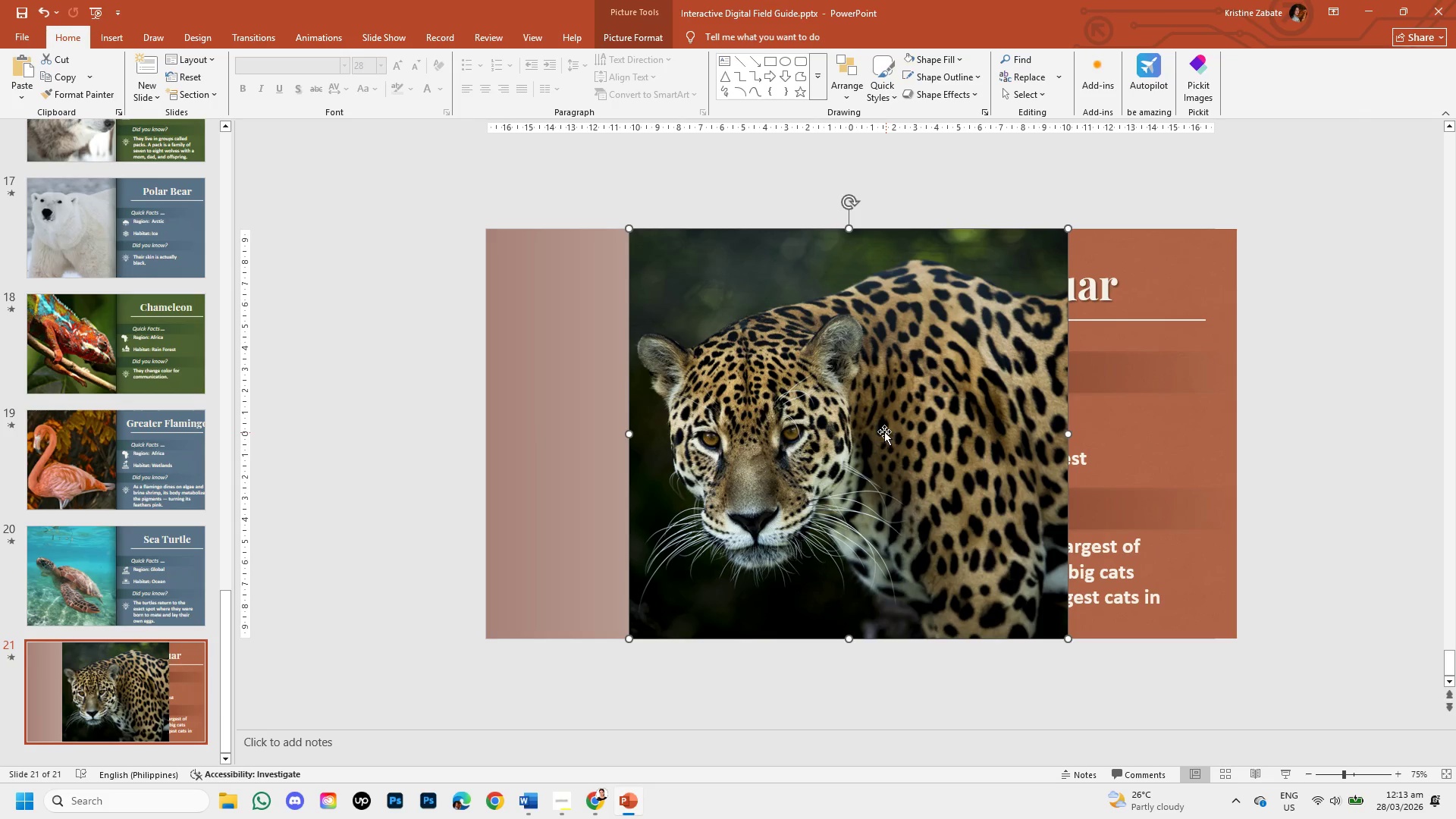 
left_click_drag(start_coordinate=[884, 431], to_coordinate=[739, 433])
 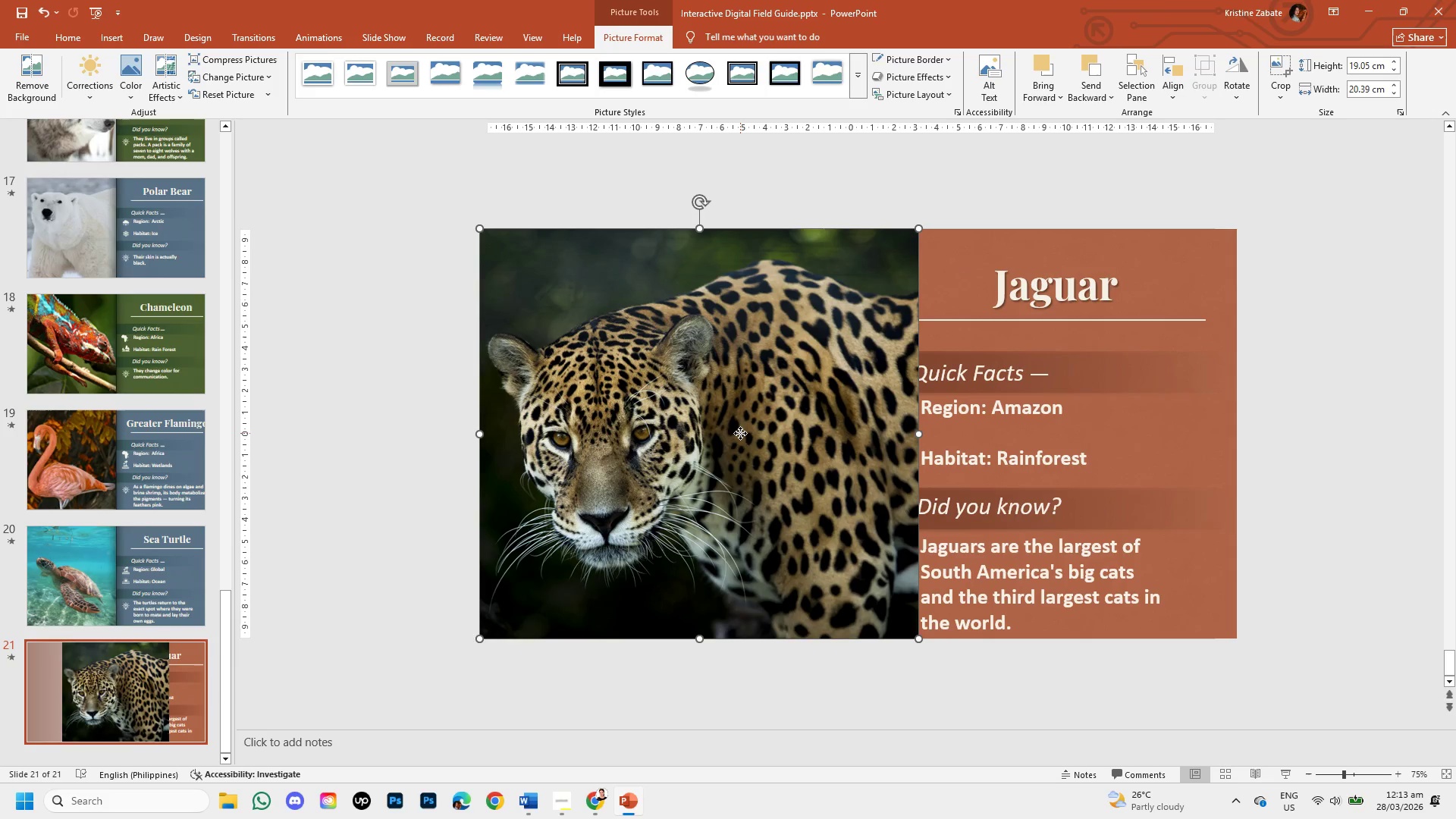 
double_click([740, 433])
 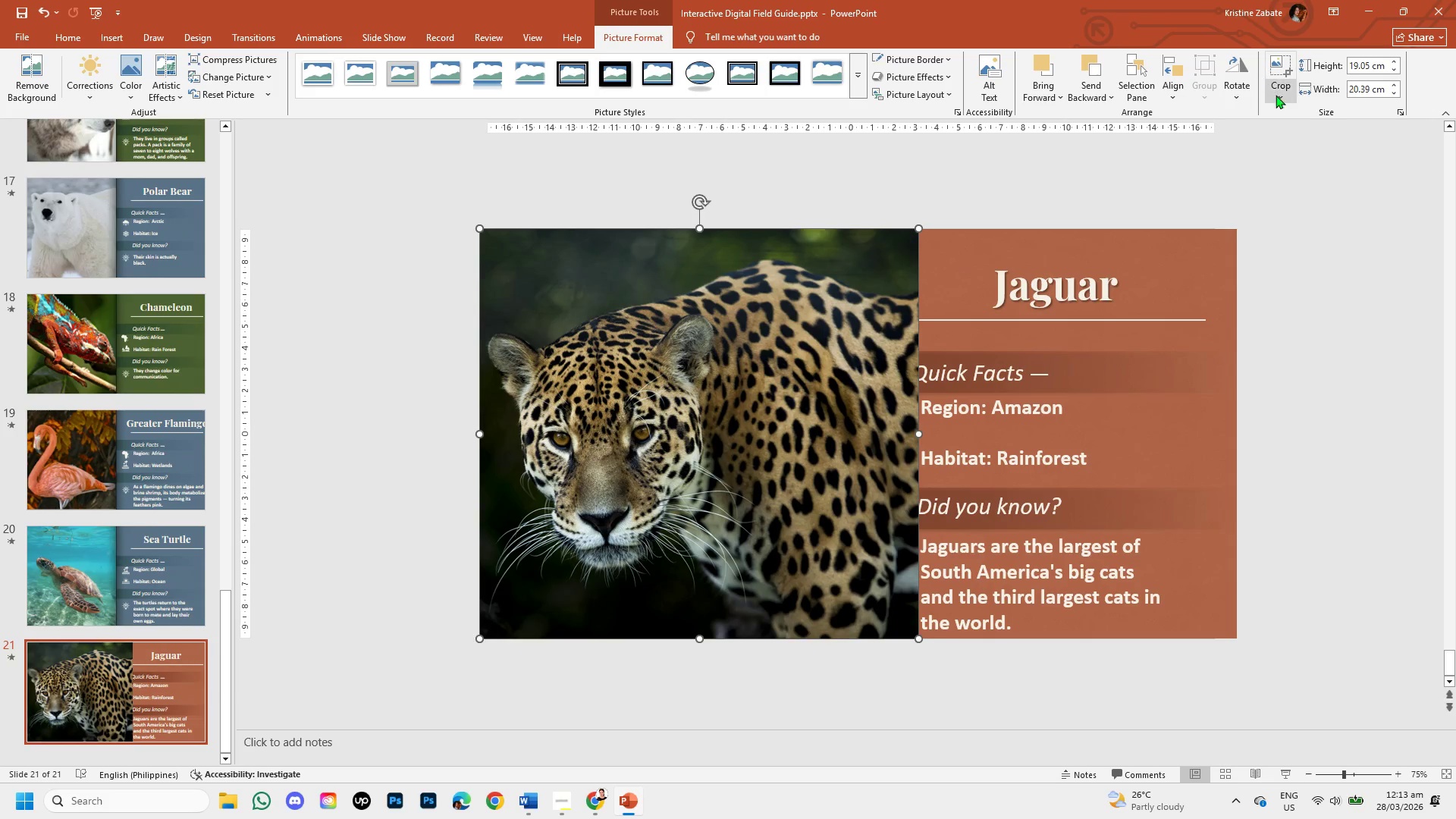 
left_click([1285, 95])
 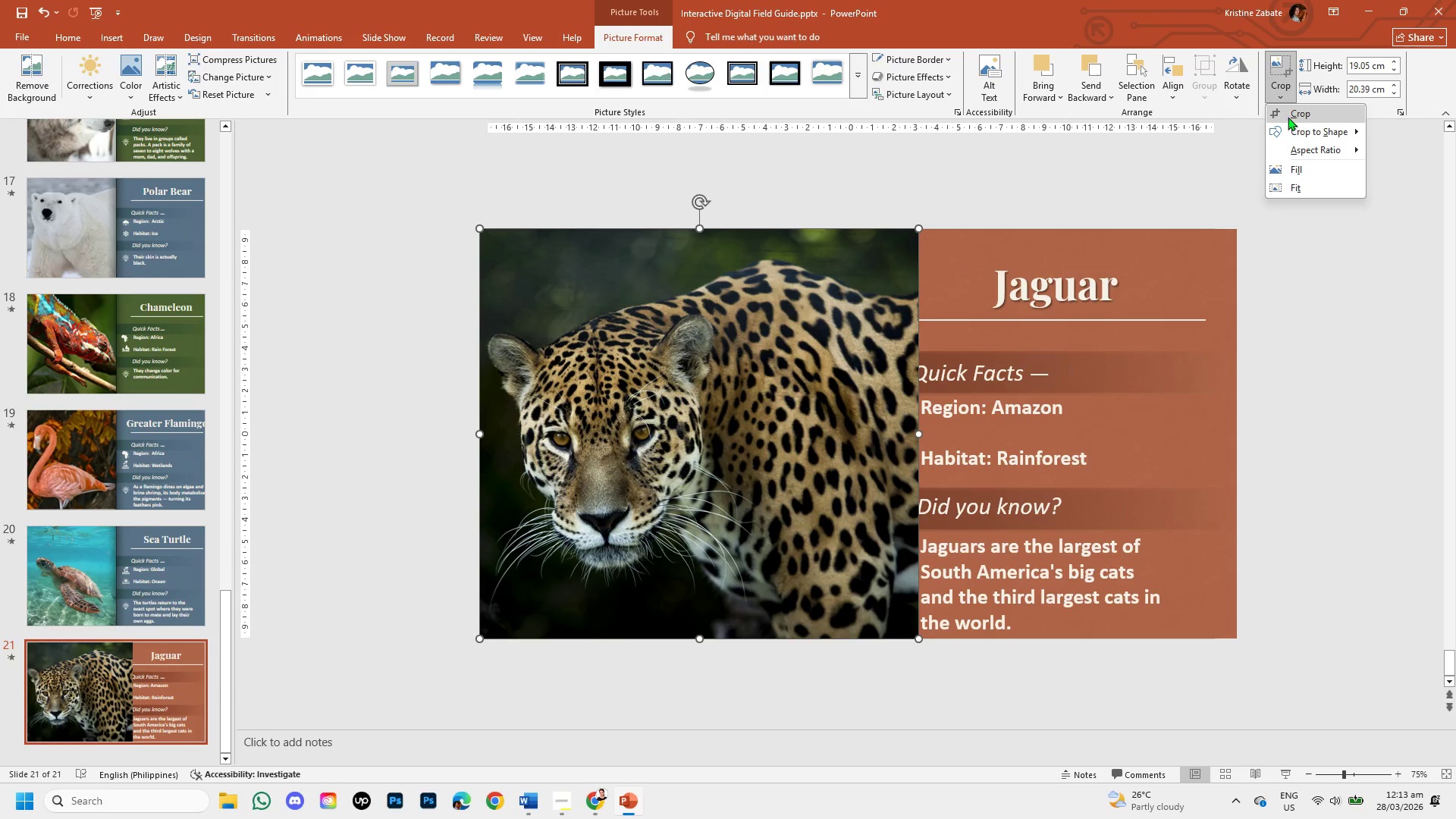 
left_click([1288, 117])
 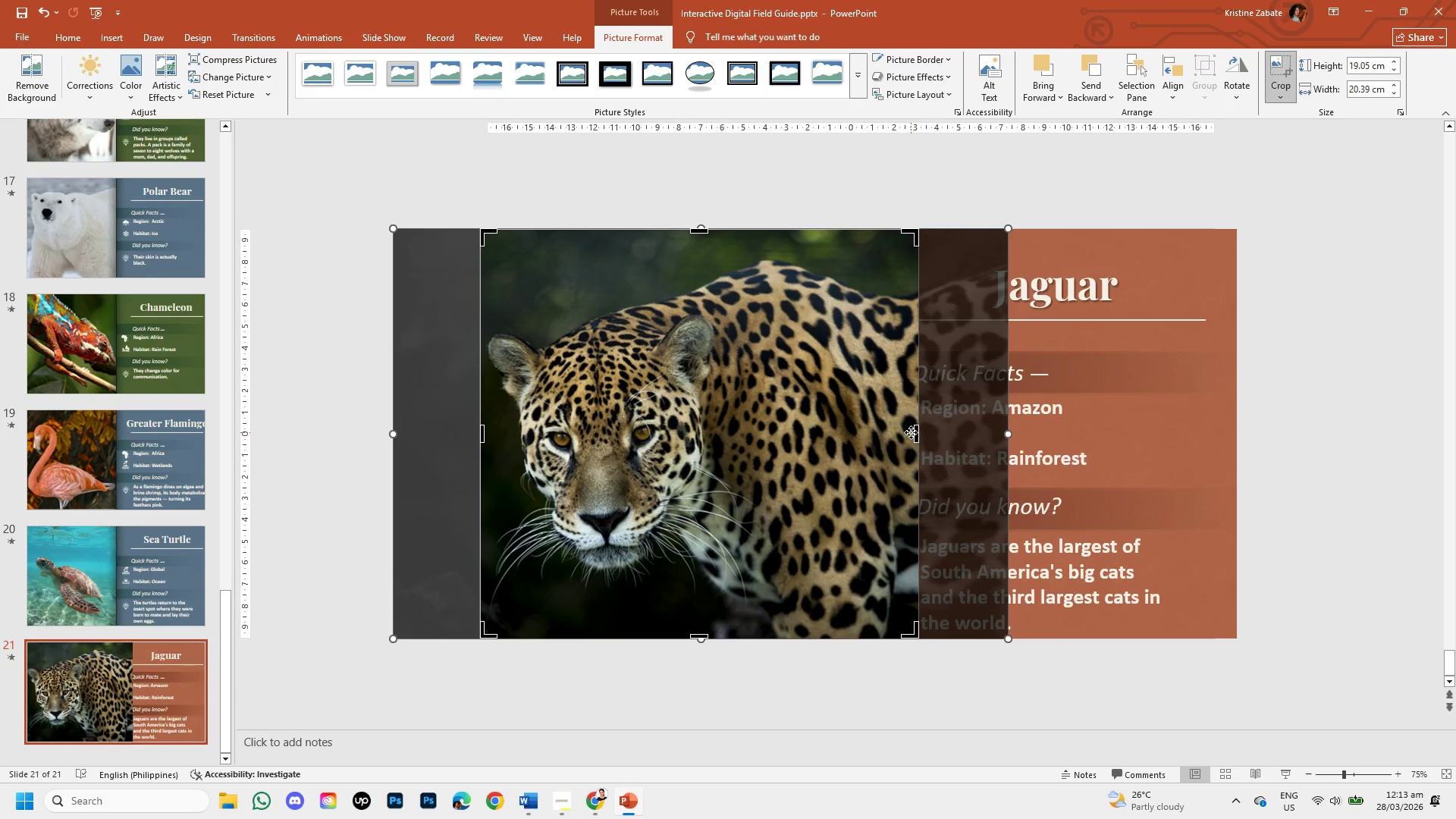 
left_click_drag(start_coordinate=[915, 432], to_coordinate=[852, 424])
 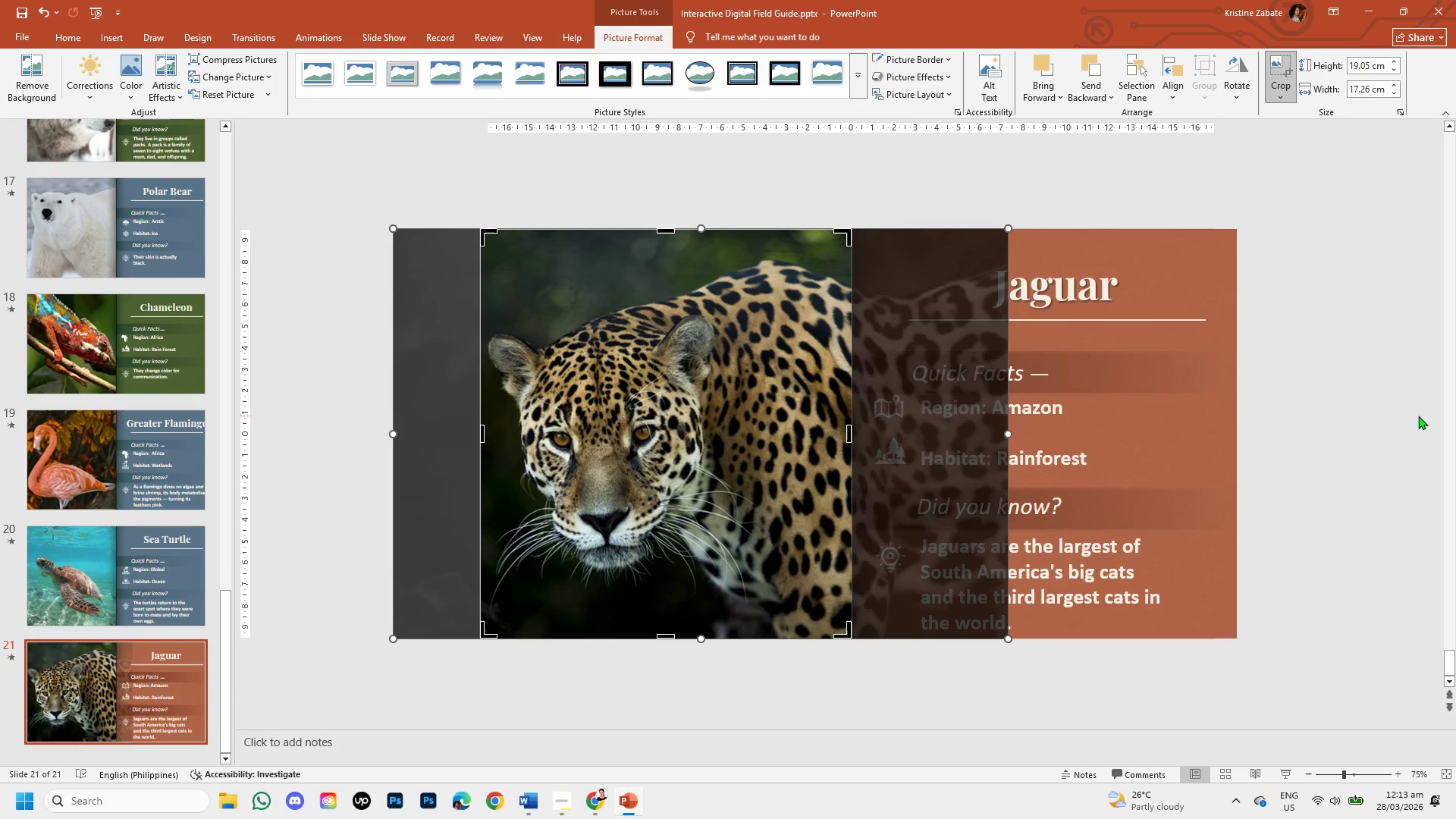 
left_click([1418, 416])
 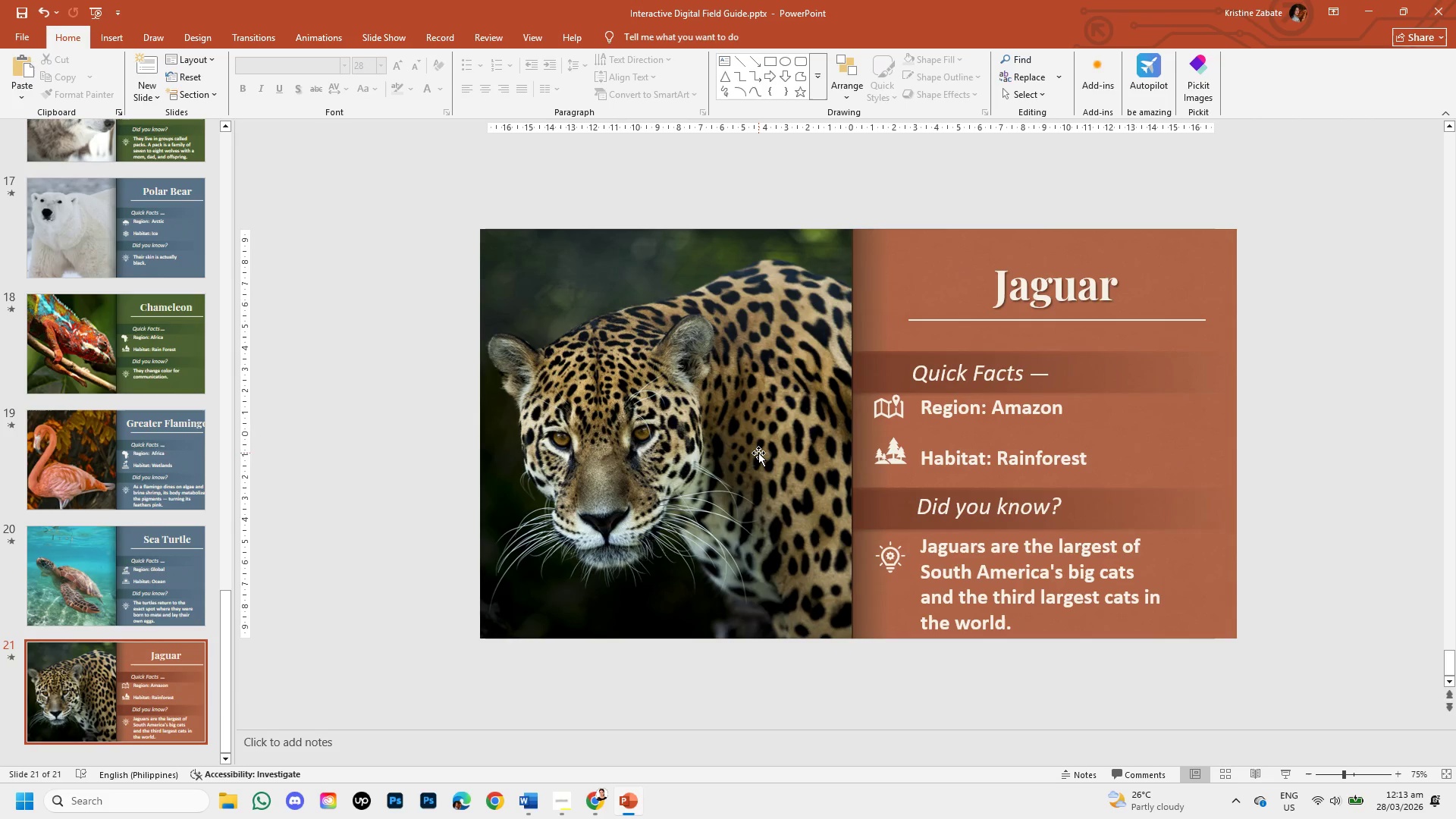 
right_click([758, 453])
 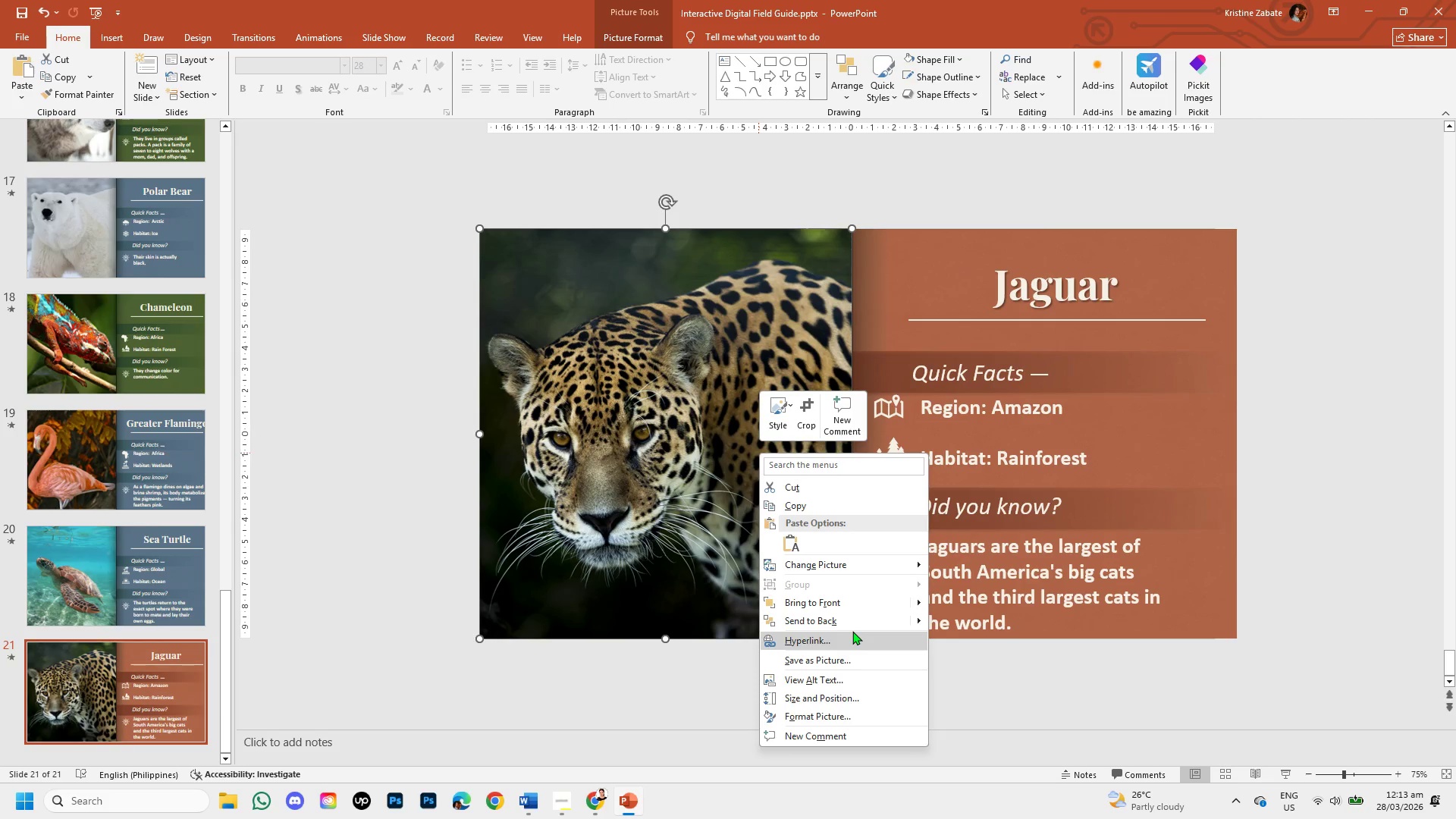 
left_click([852, 617])
 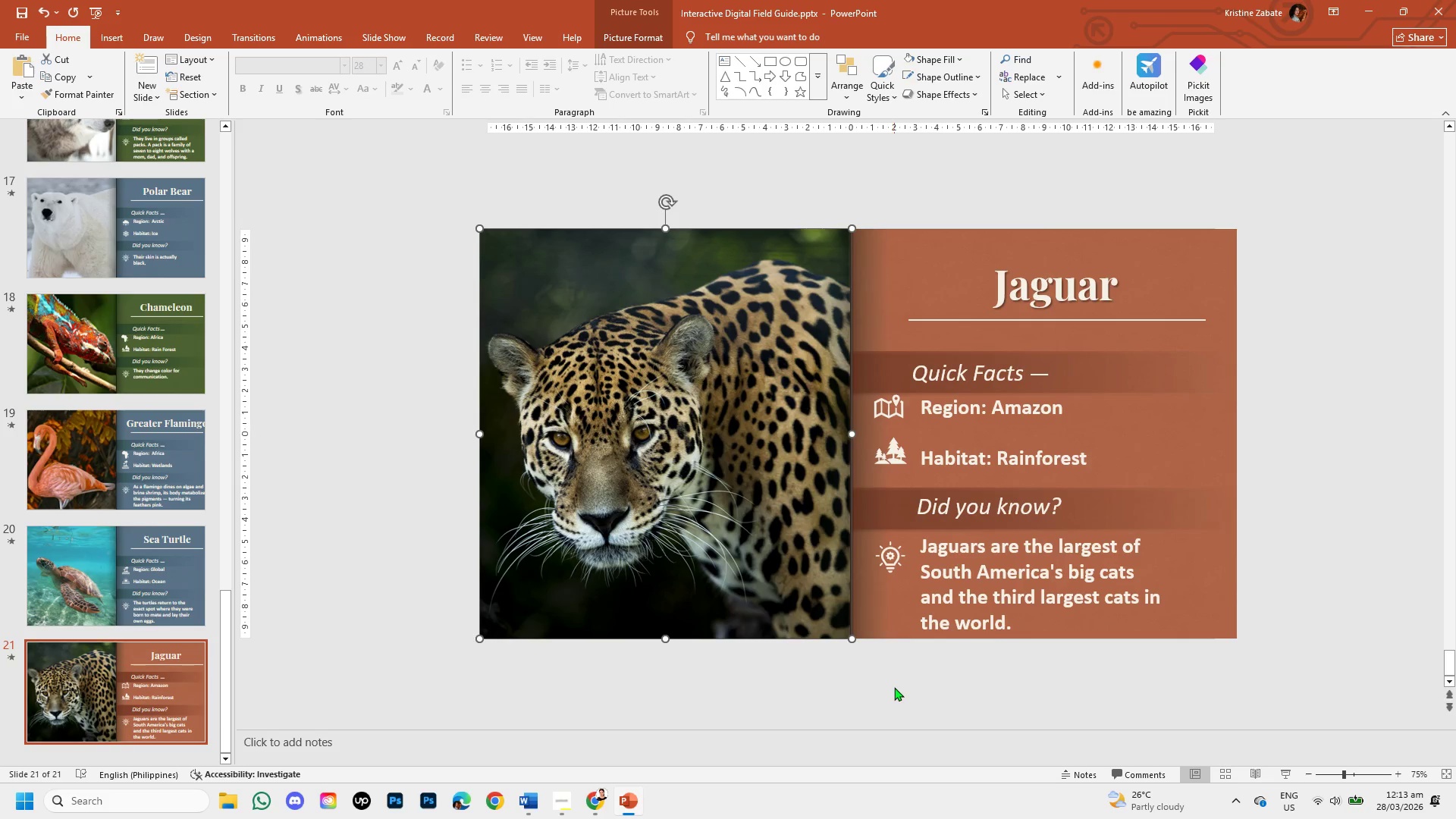 
left_click([894, 687])
 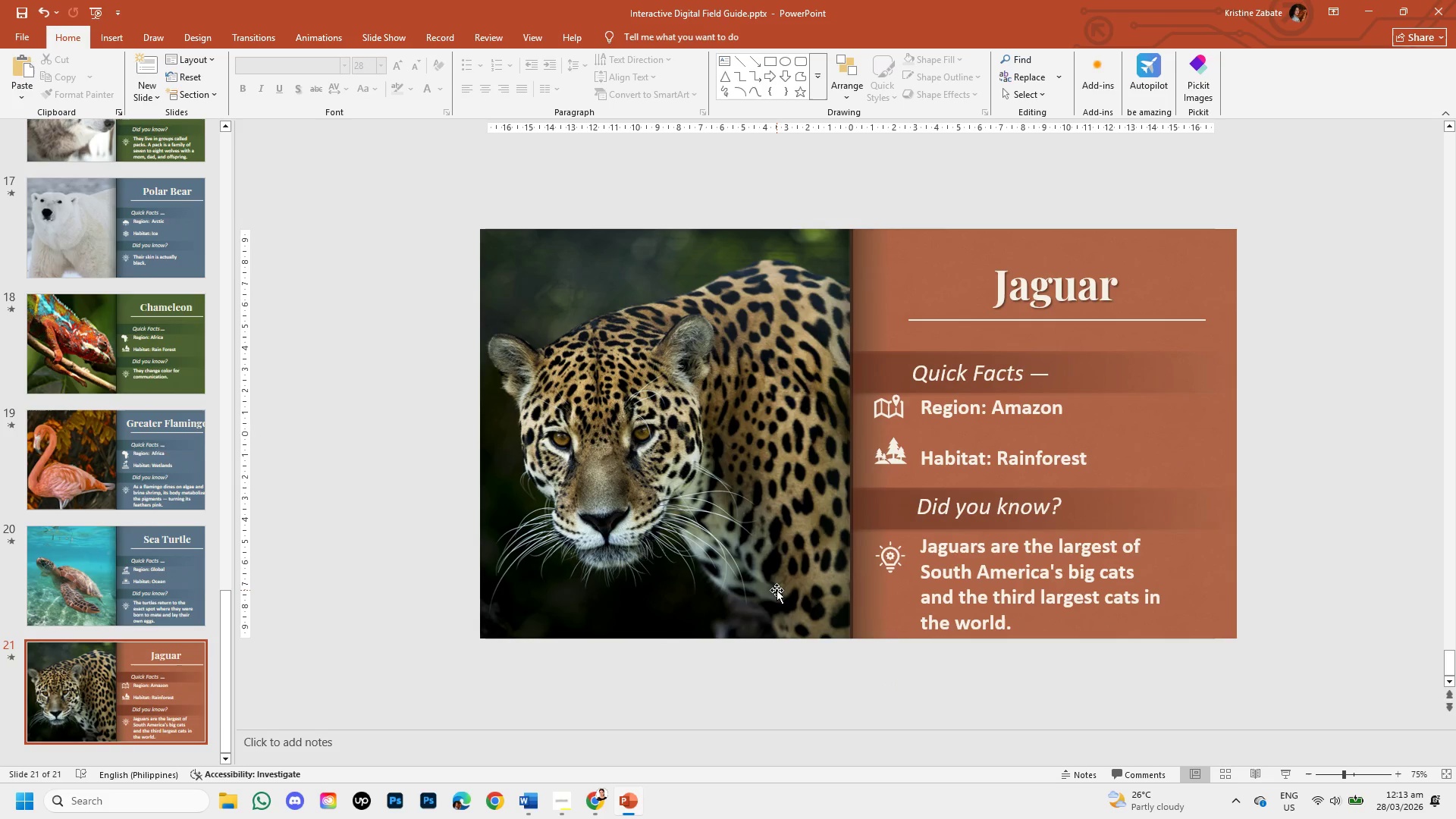 
wait(11.84)
 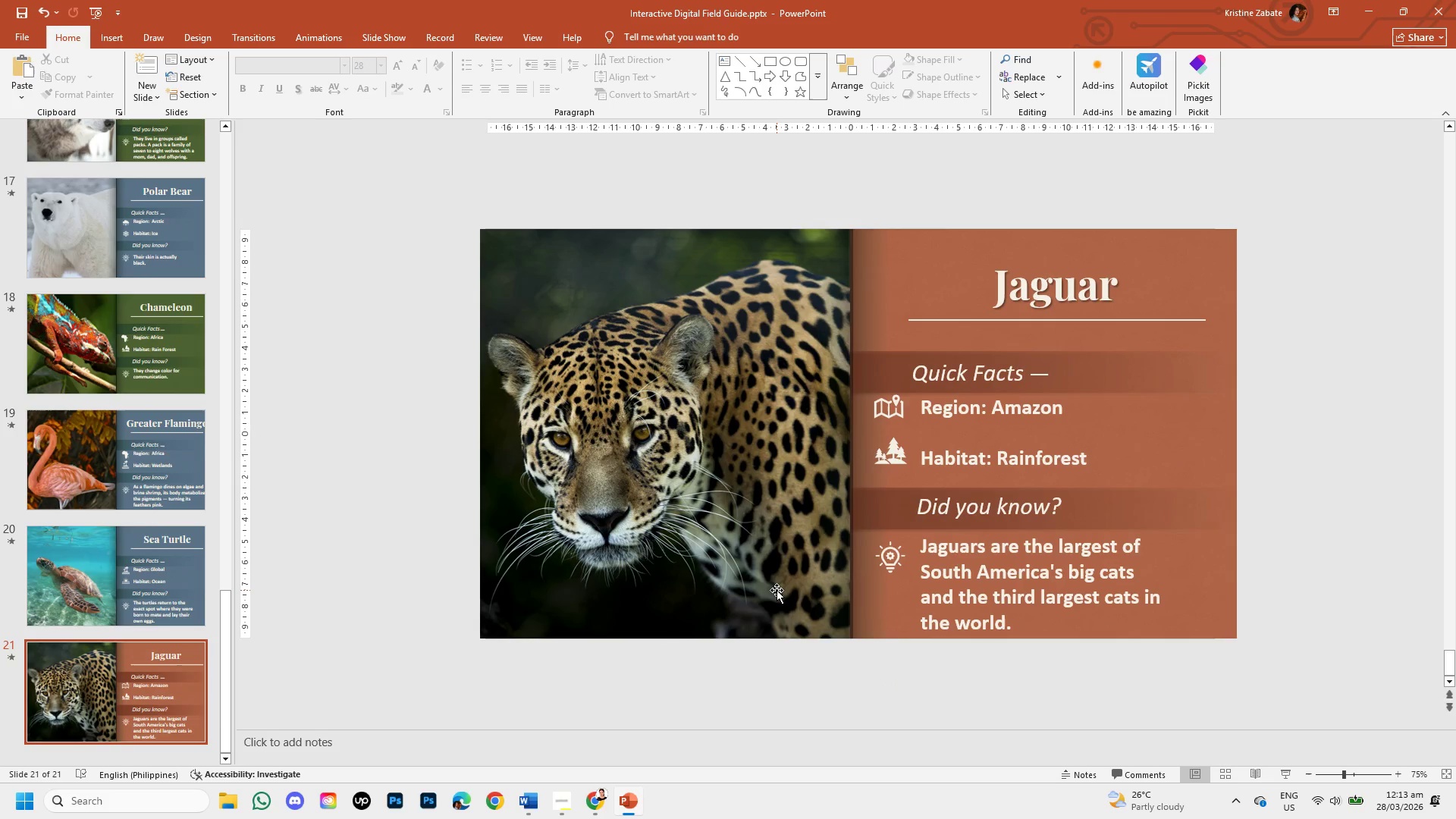 
left_click([588, 802])
 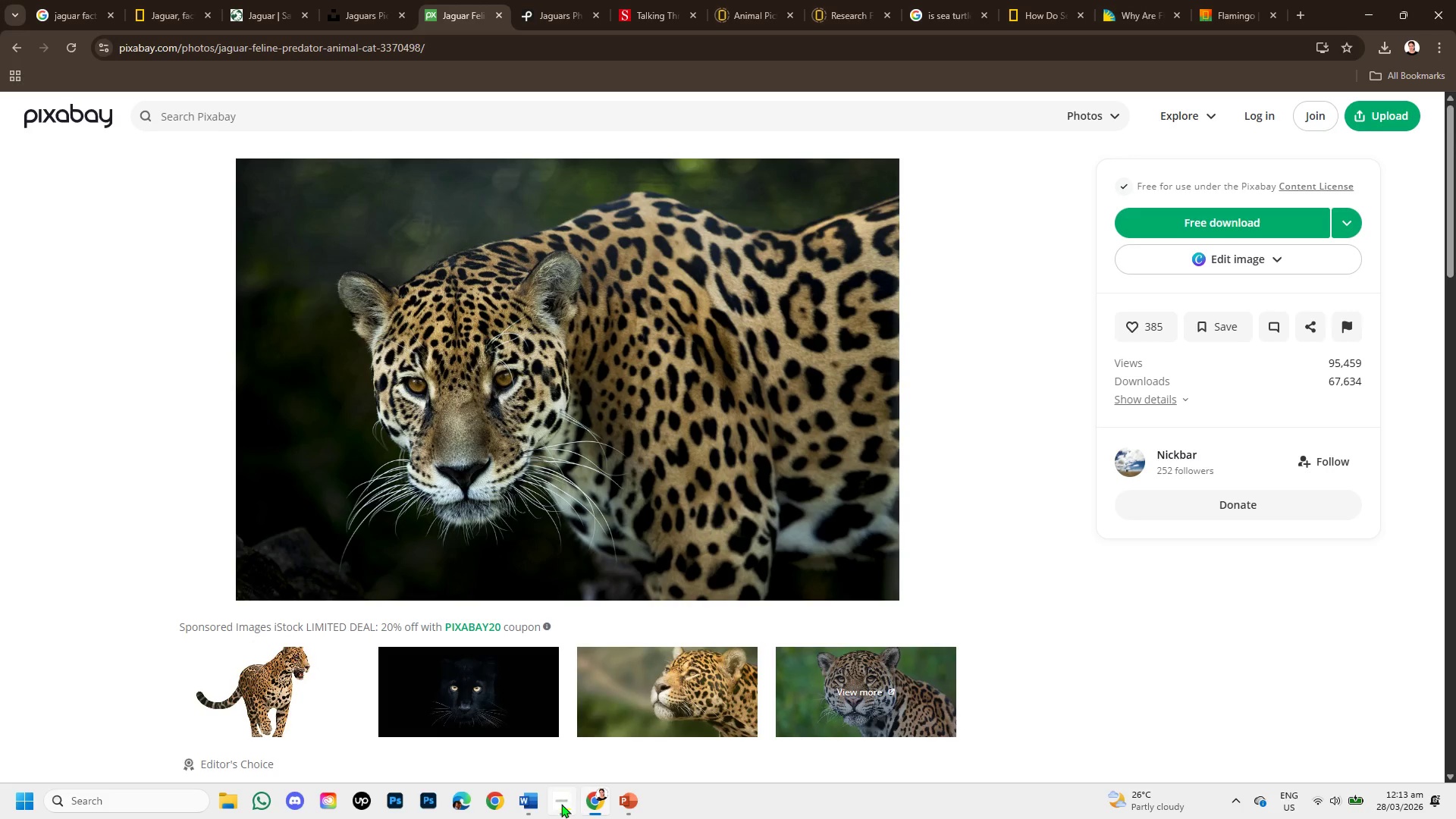 
left_click([532, 800])
 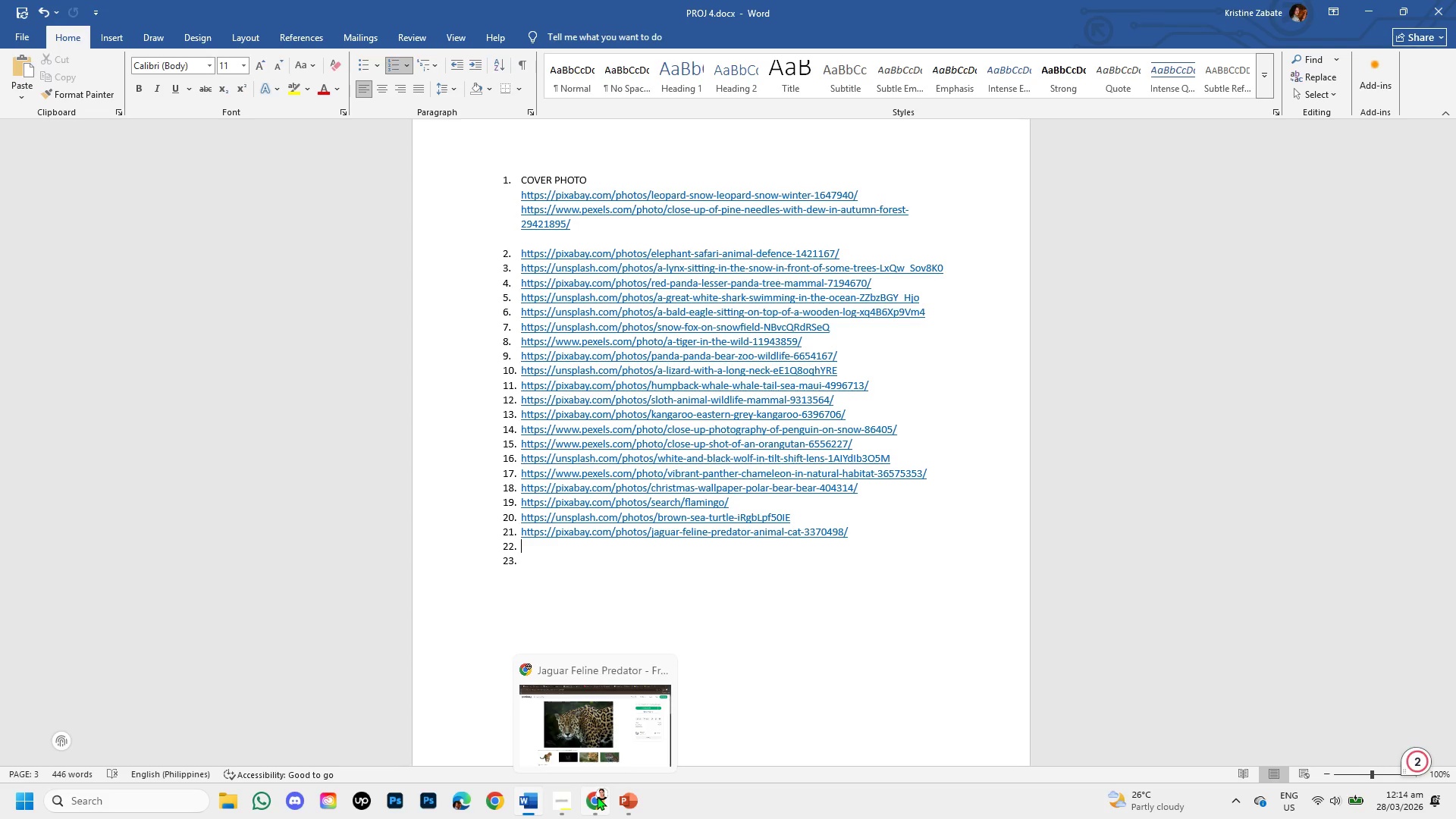 
wait(5.48)
 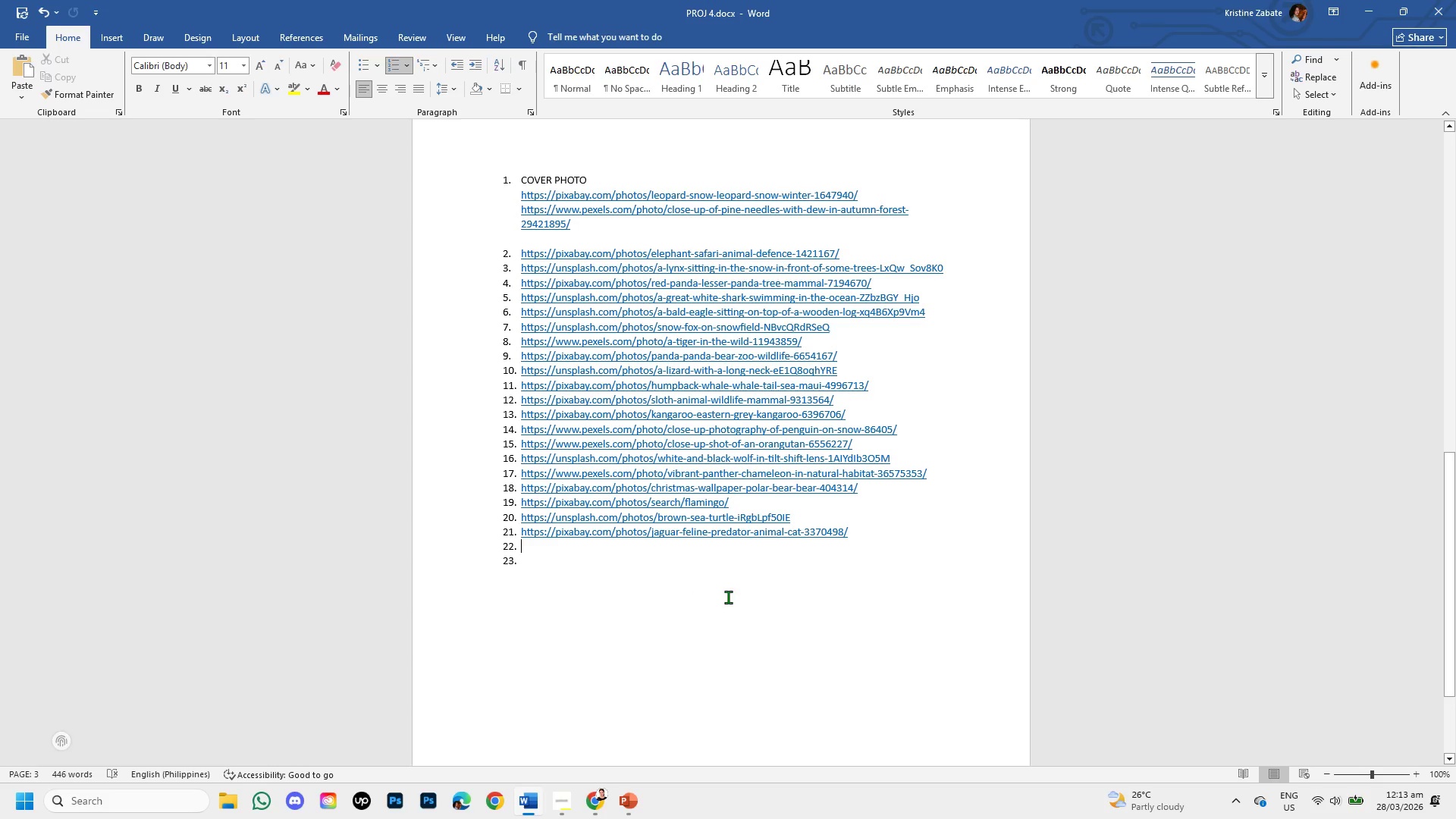 
left_click([626, 805])
 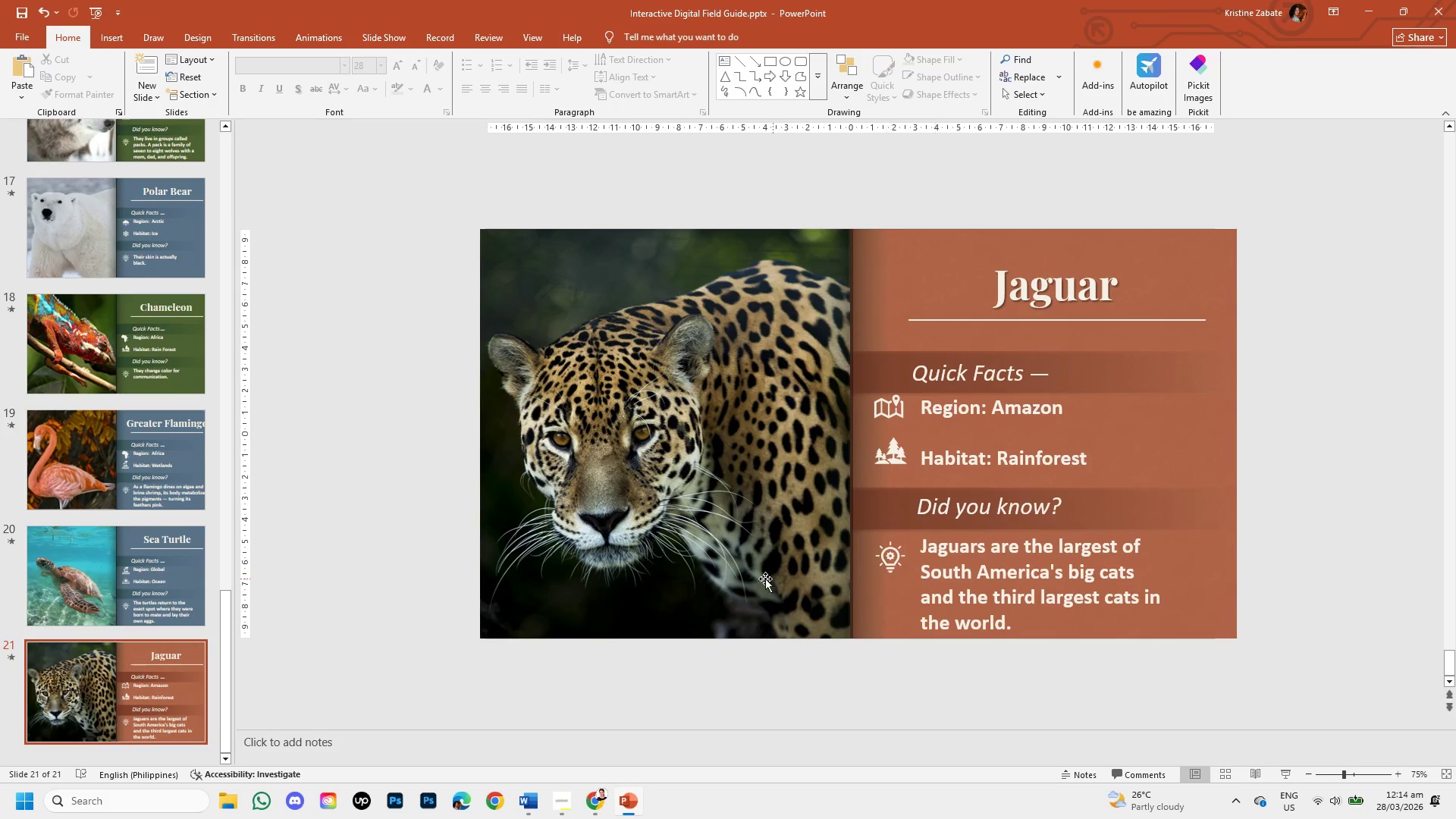 
wait(5.7)
 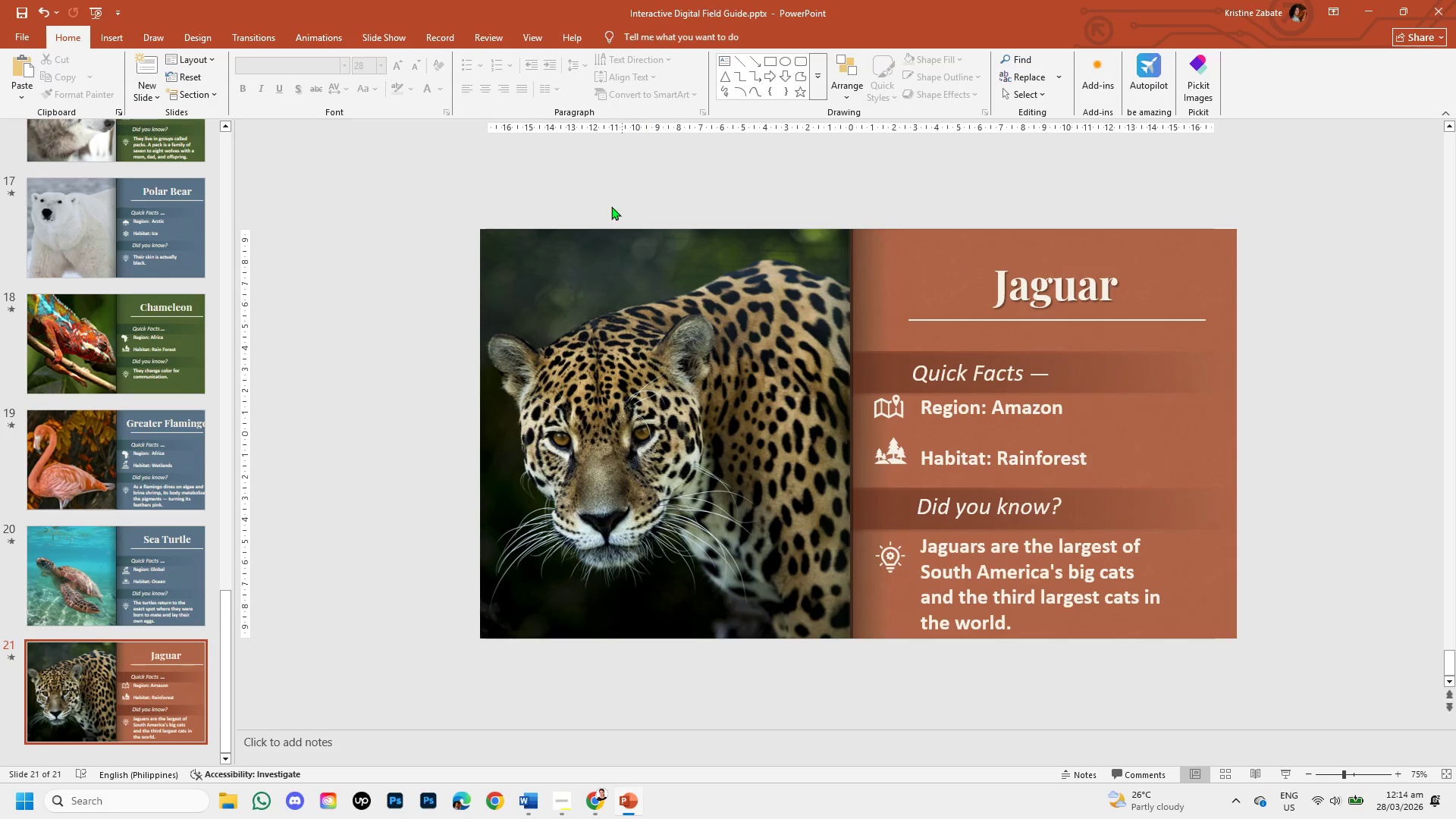 
scroll: coordinate [152, 456], scroll_direction: up, amount: 16.0
 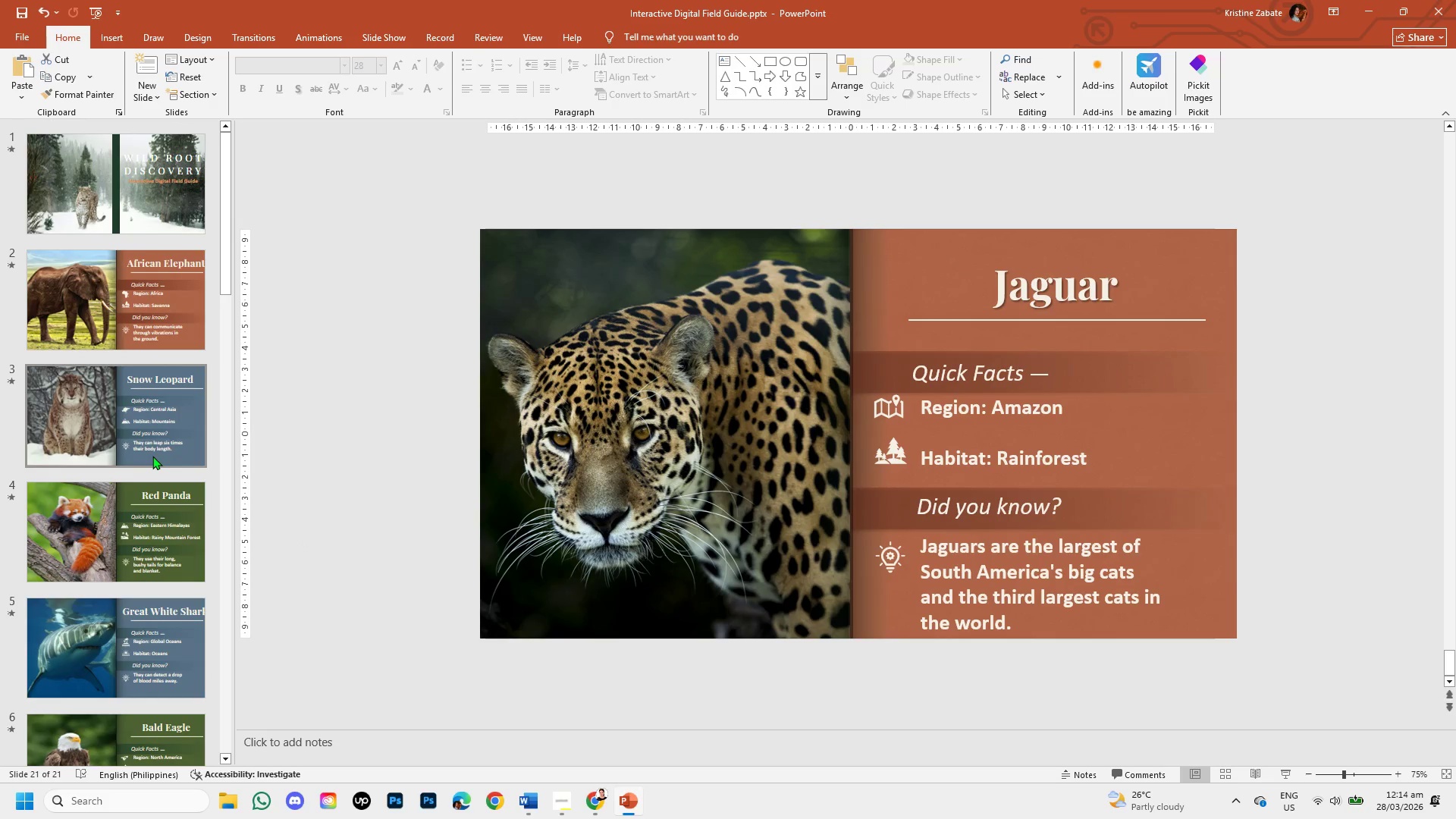 
left_click([150, 659])
 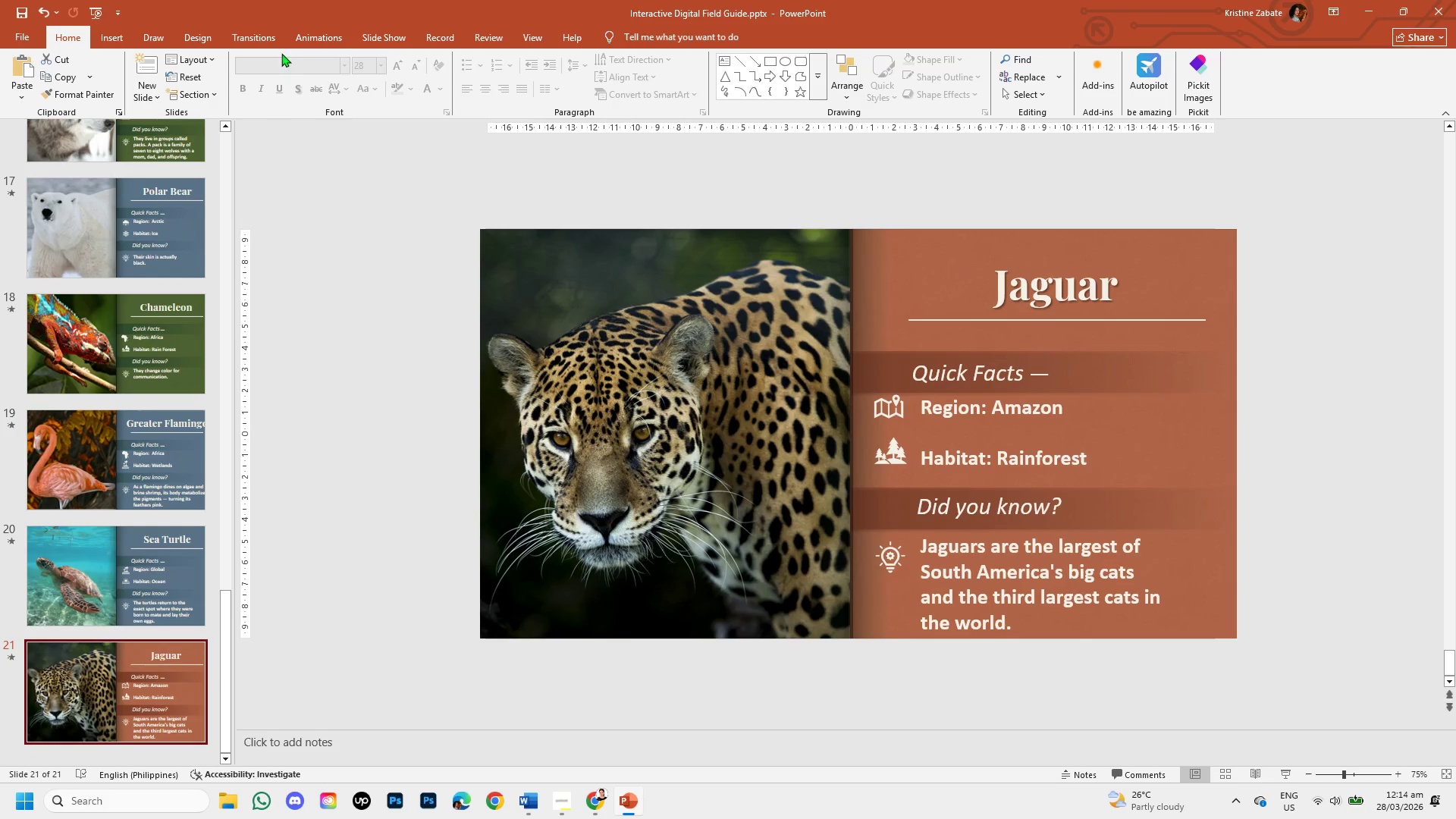 
scroll: coordinate [169, 581], scroll_direction: down, amount: 17.0
 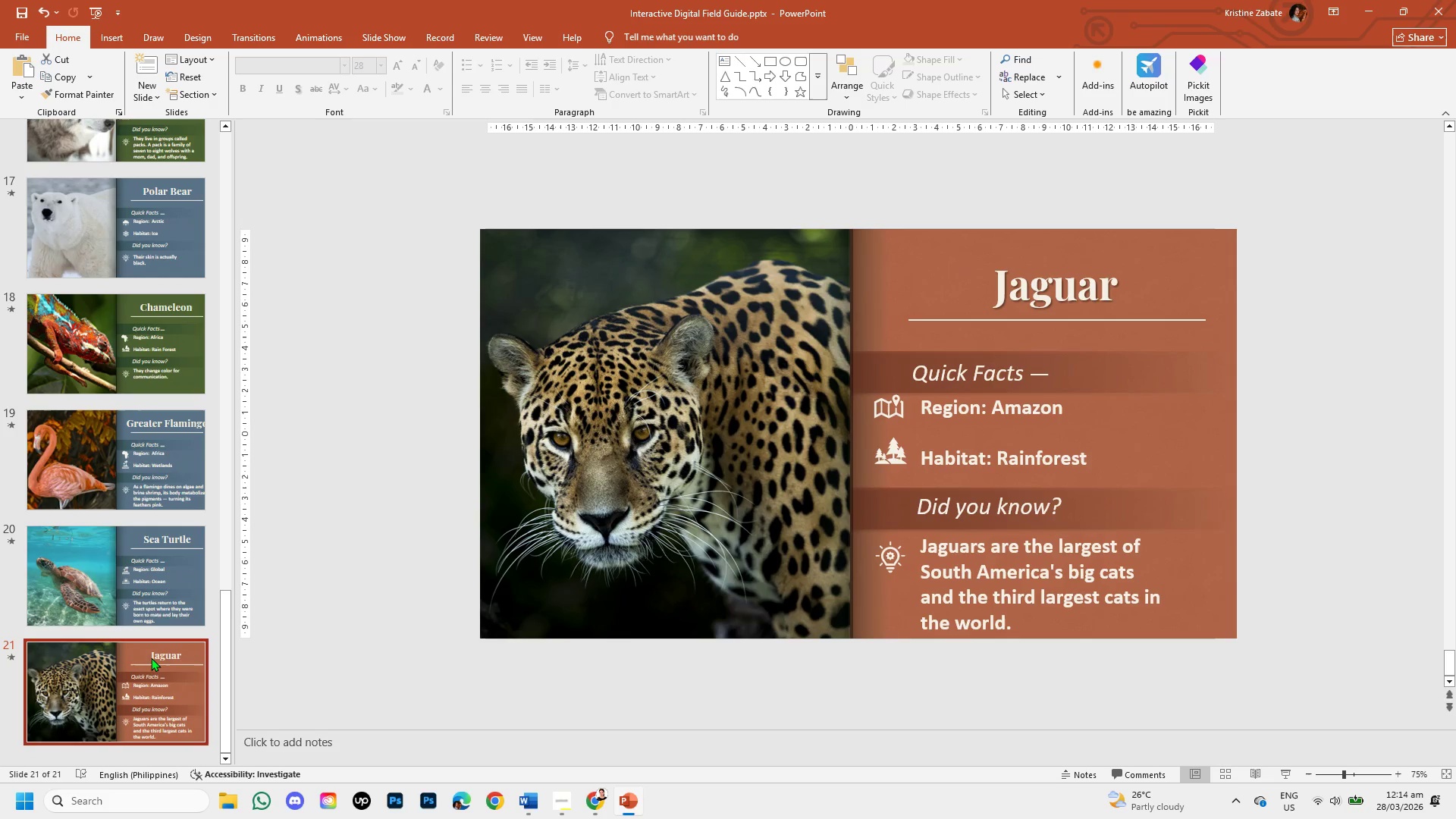 
left_click([258, 24])
 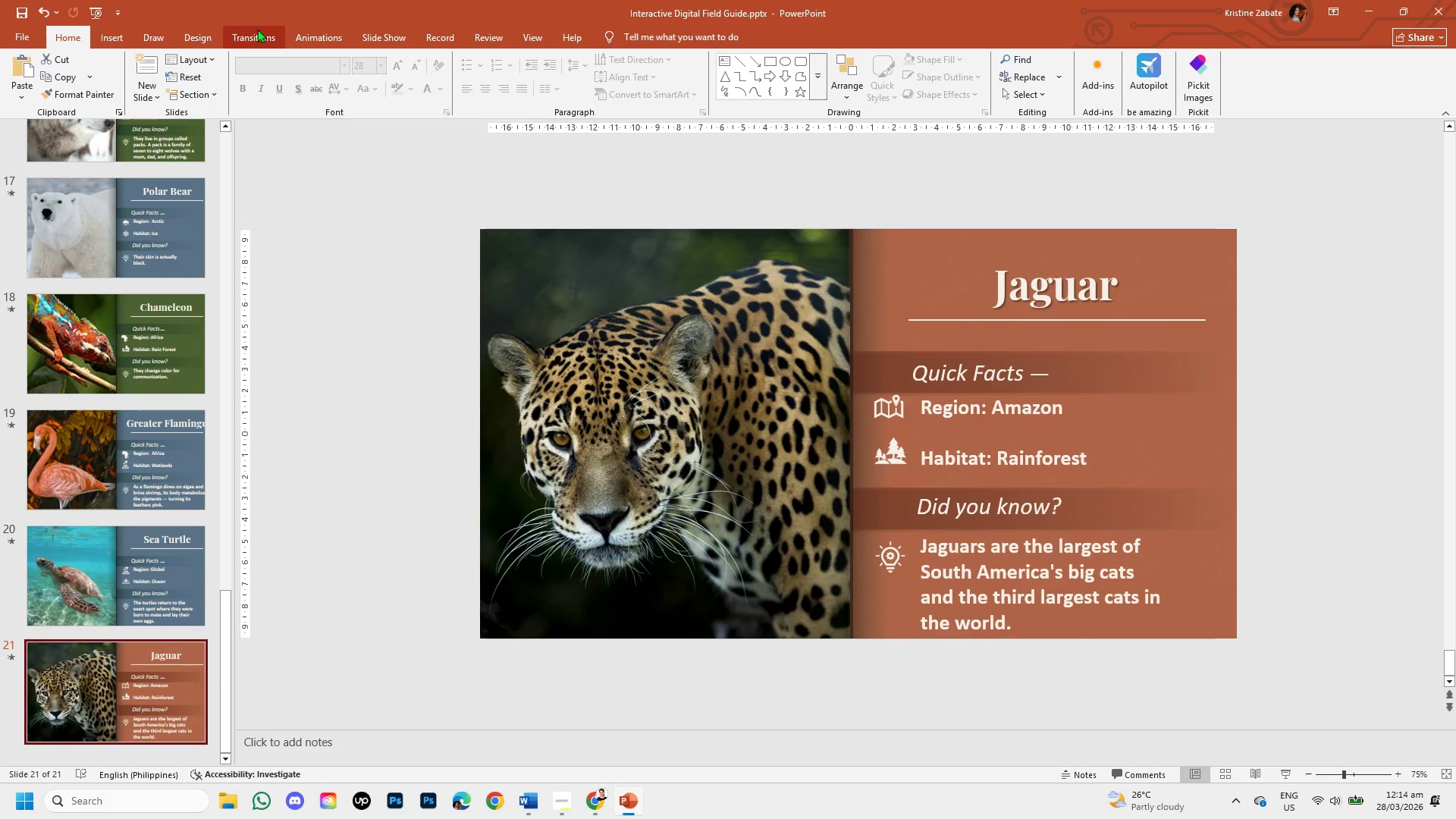 
left_click([257, 29])
 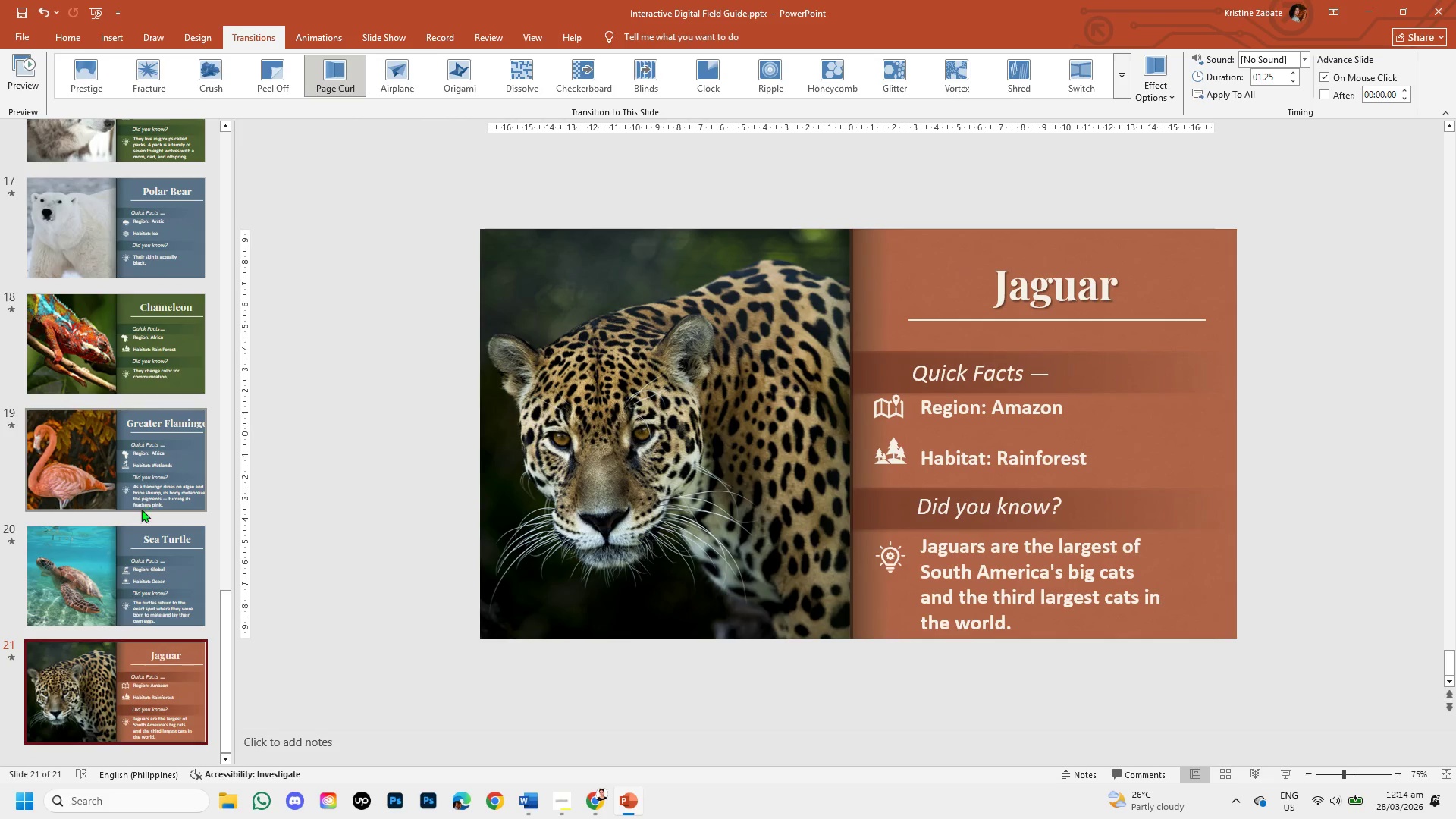 
left_click([135, 548])
 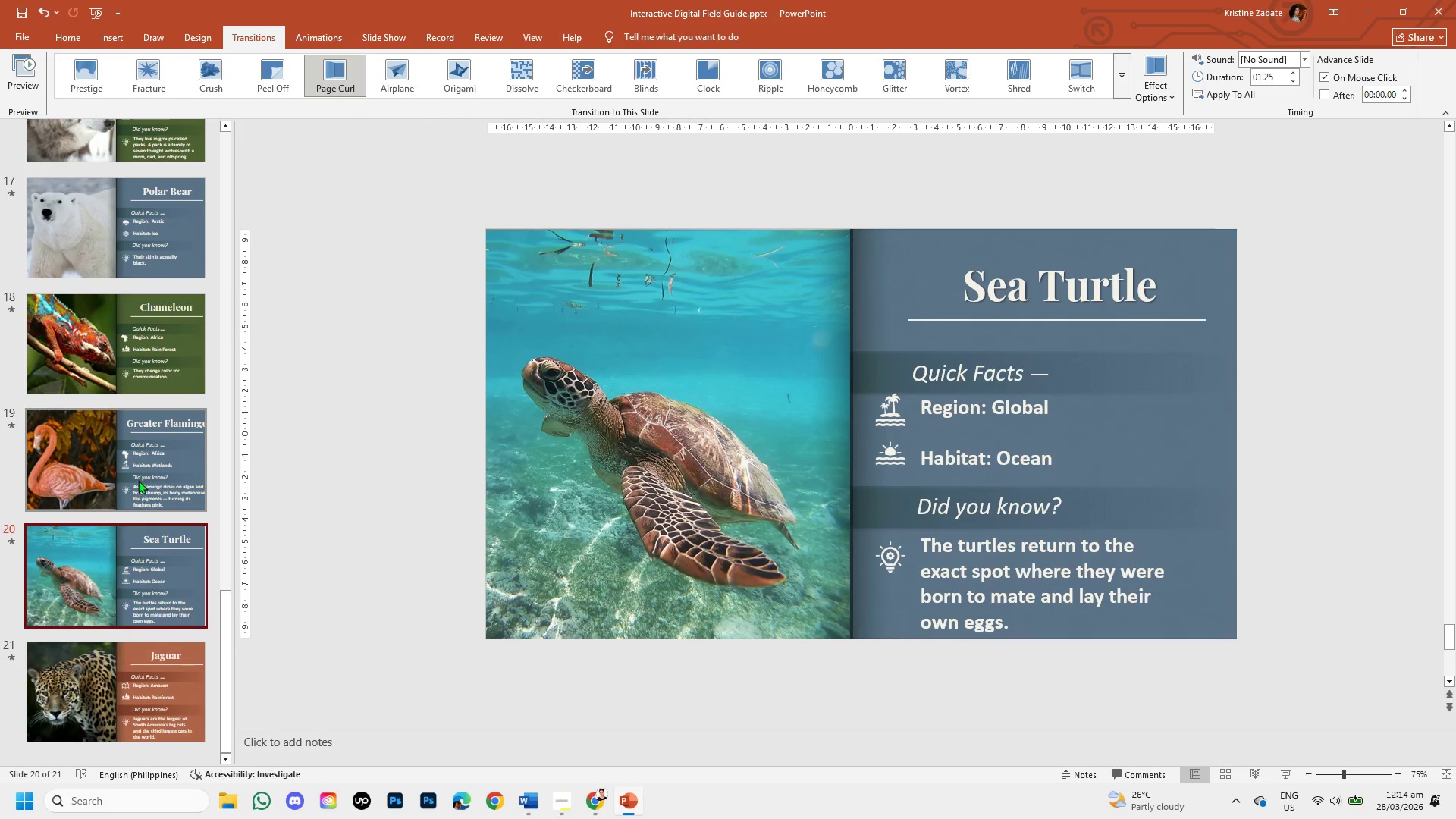 
left_click([138, 476])
 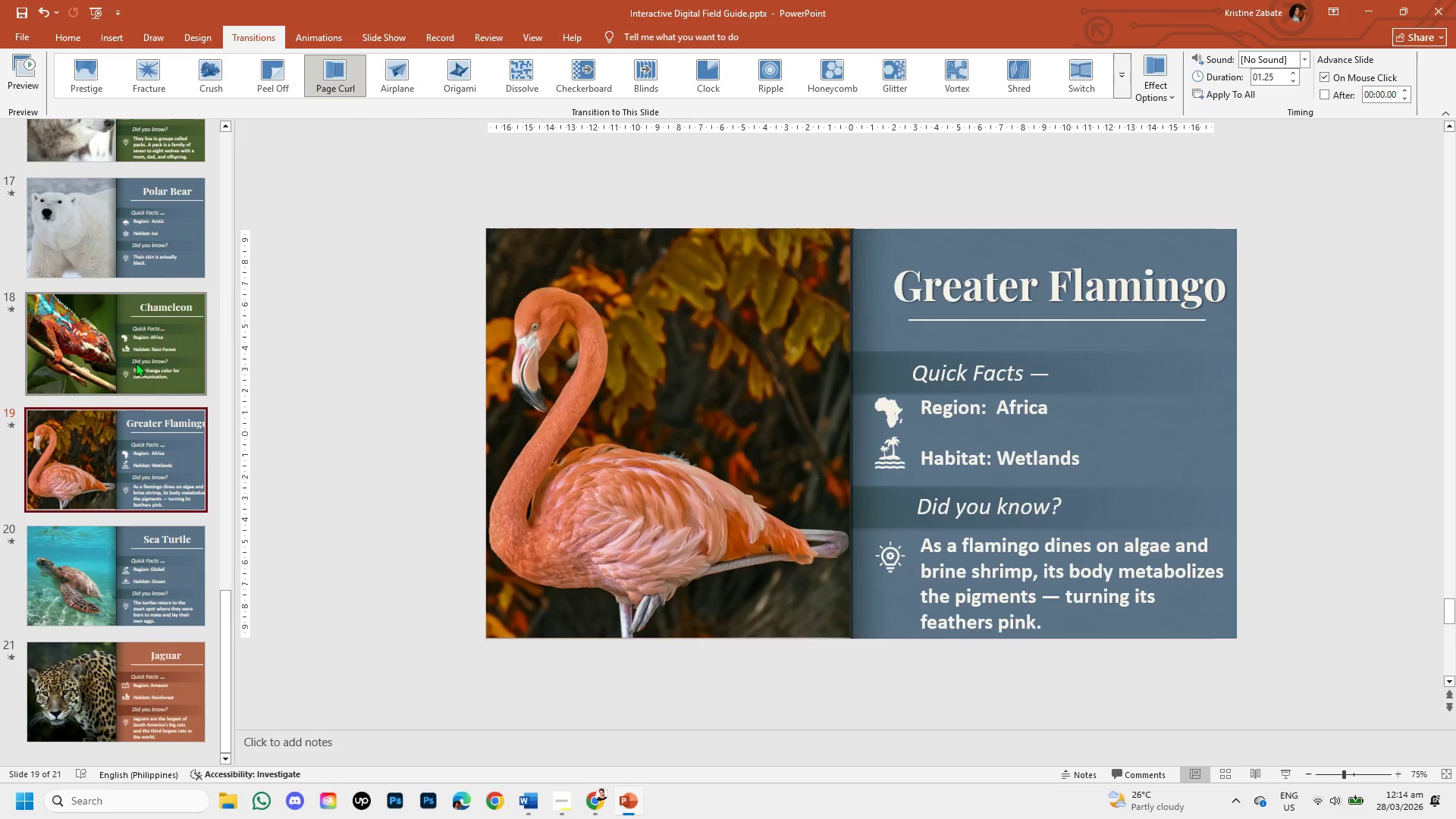 
left_click([136, 360])
 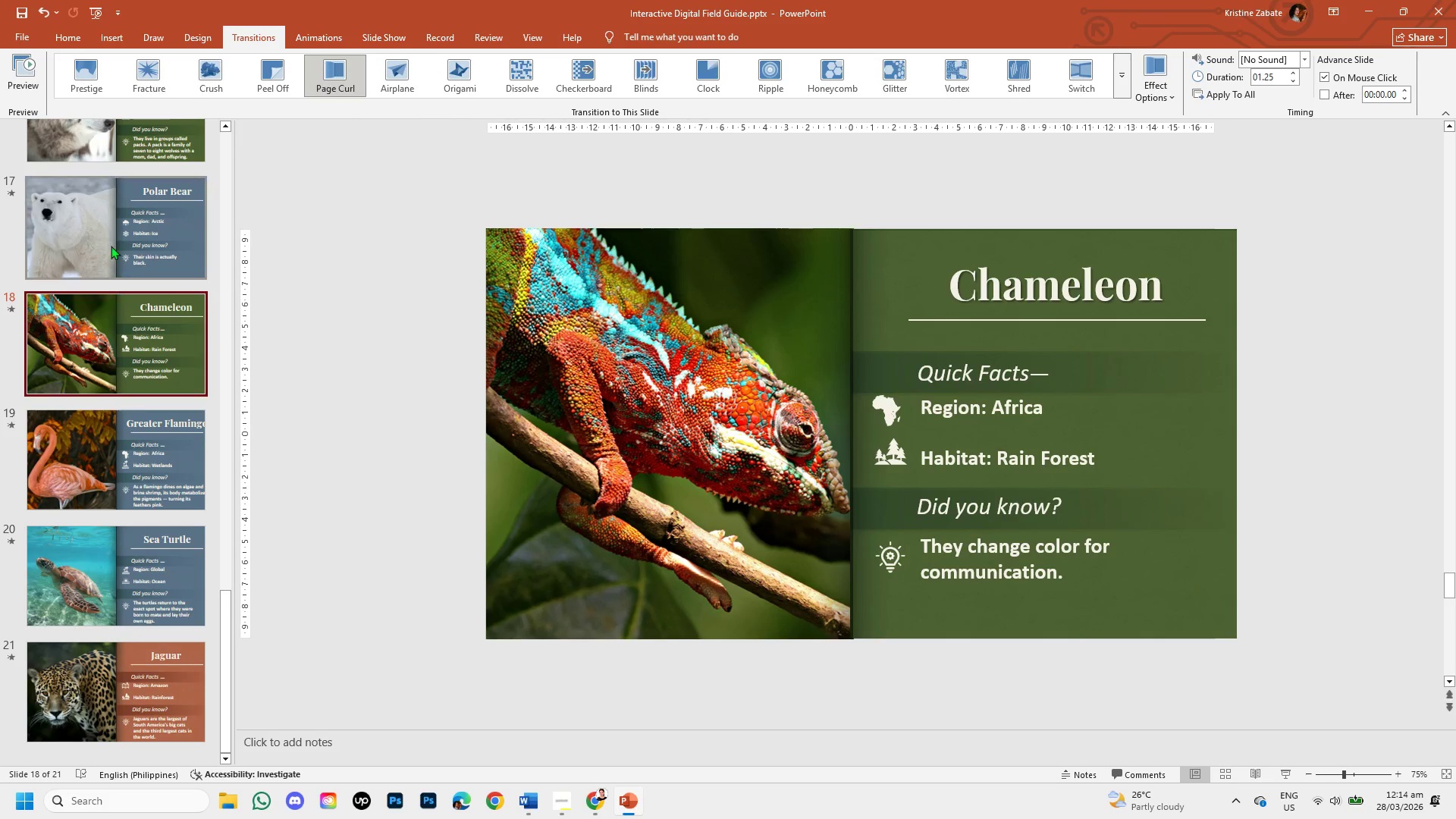 
left_click([111, 241])
 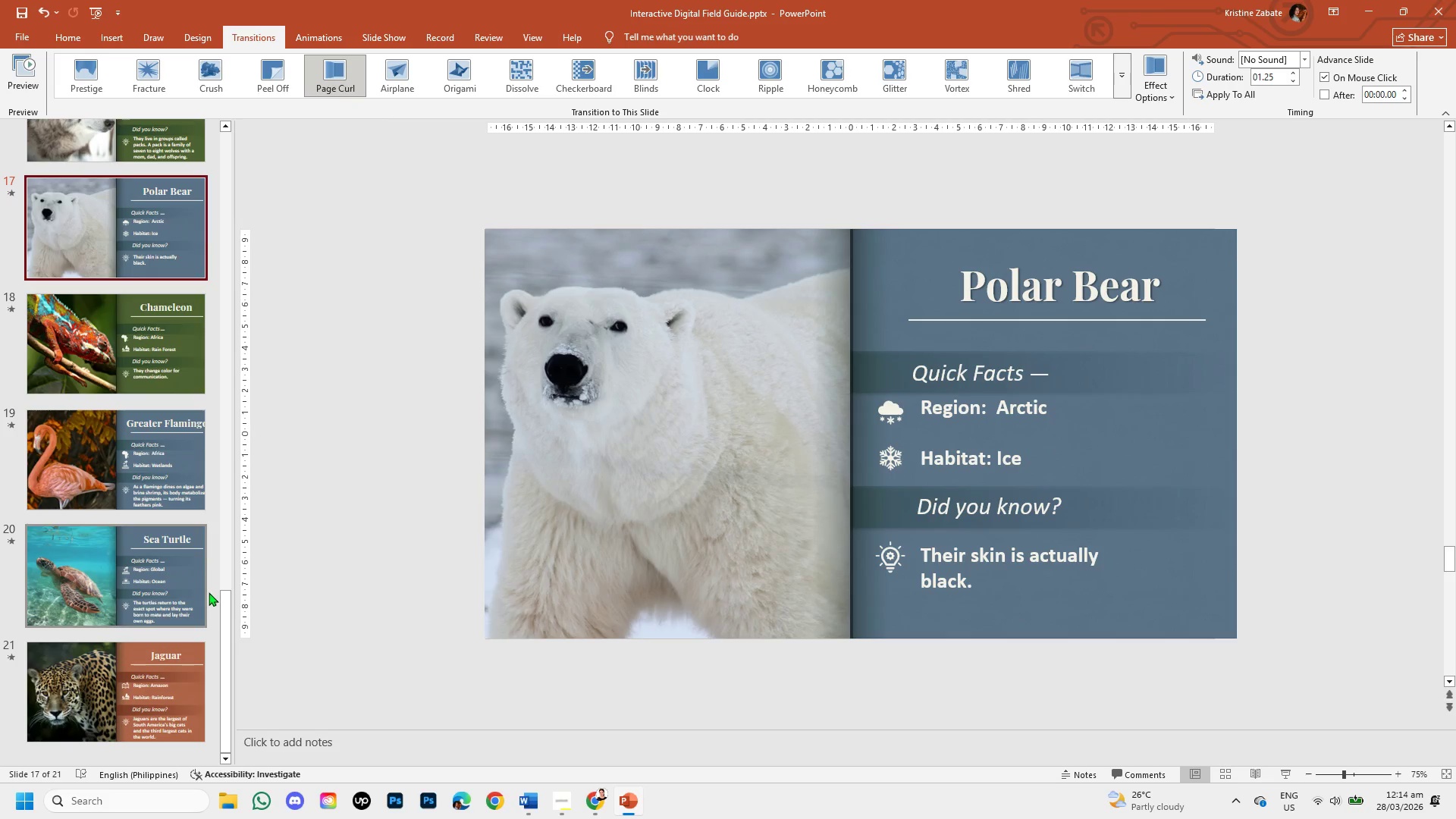 
left_click_drag(start_coordinate=[224, 604], to_coordinate=[318, 58])
 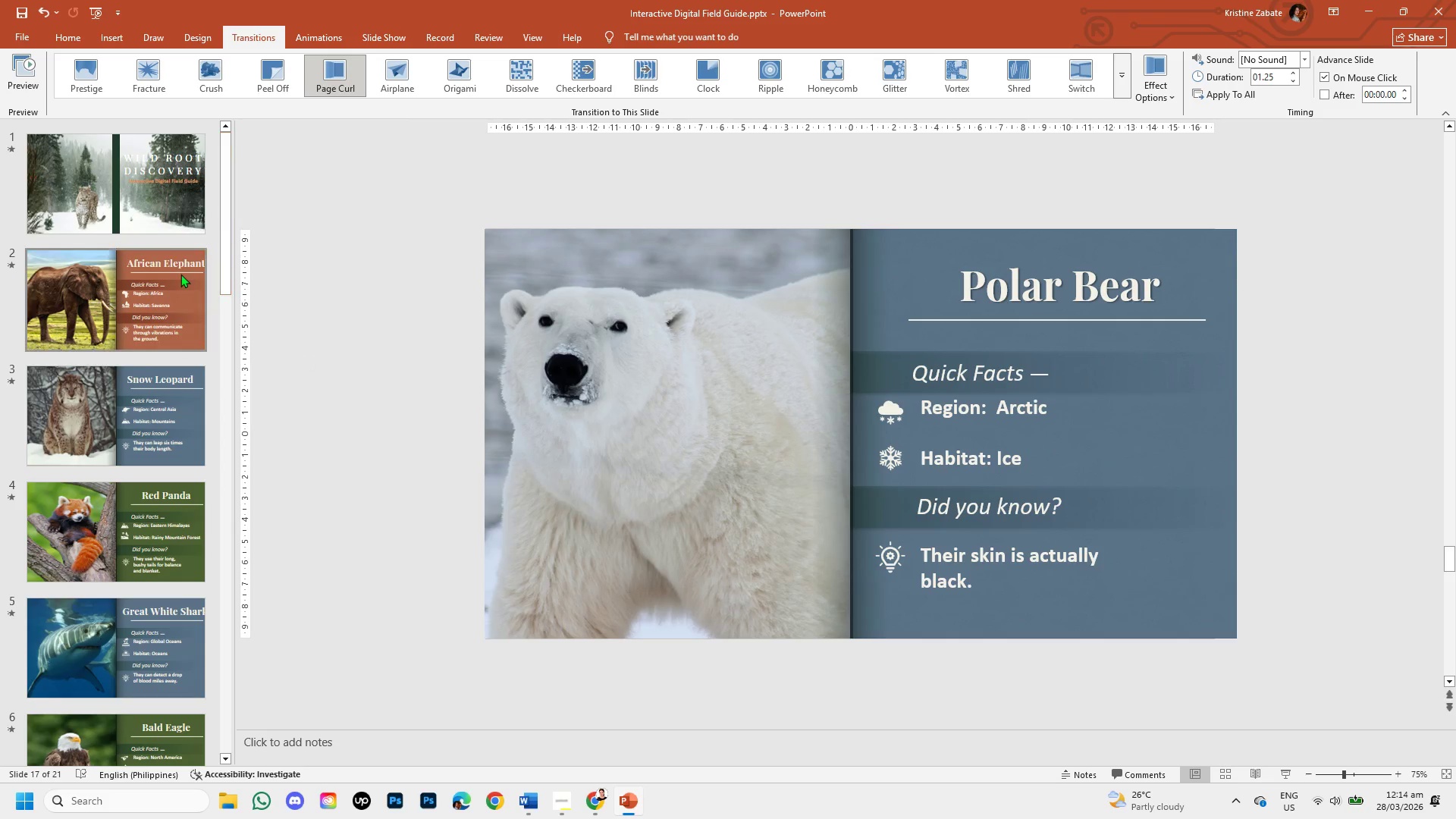 
left_click([180, 274])
 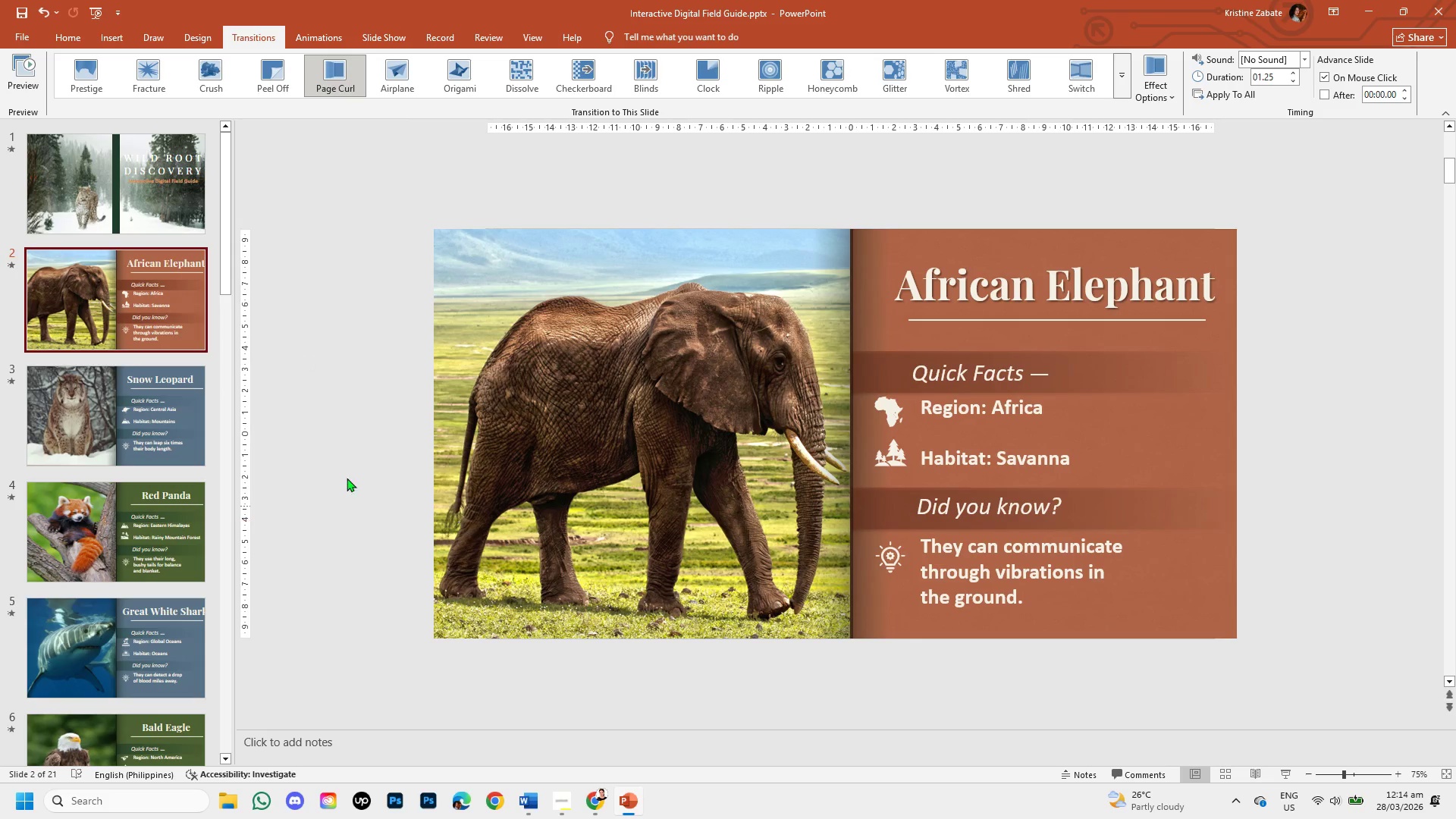 
wait(7.75)
 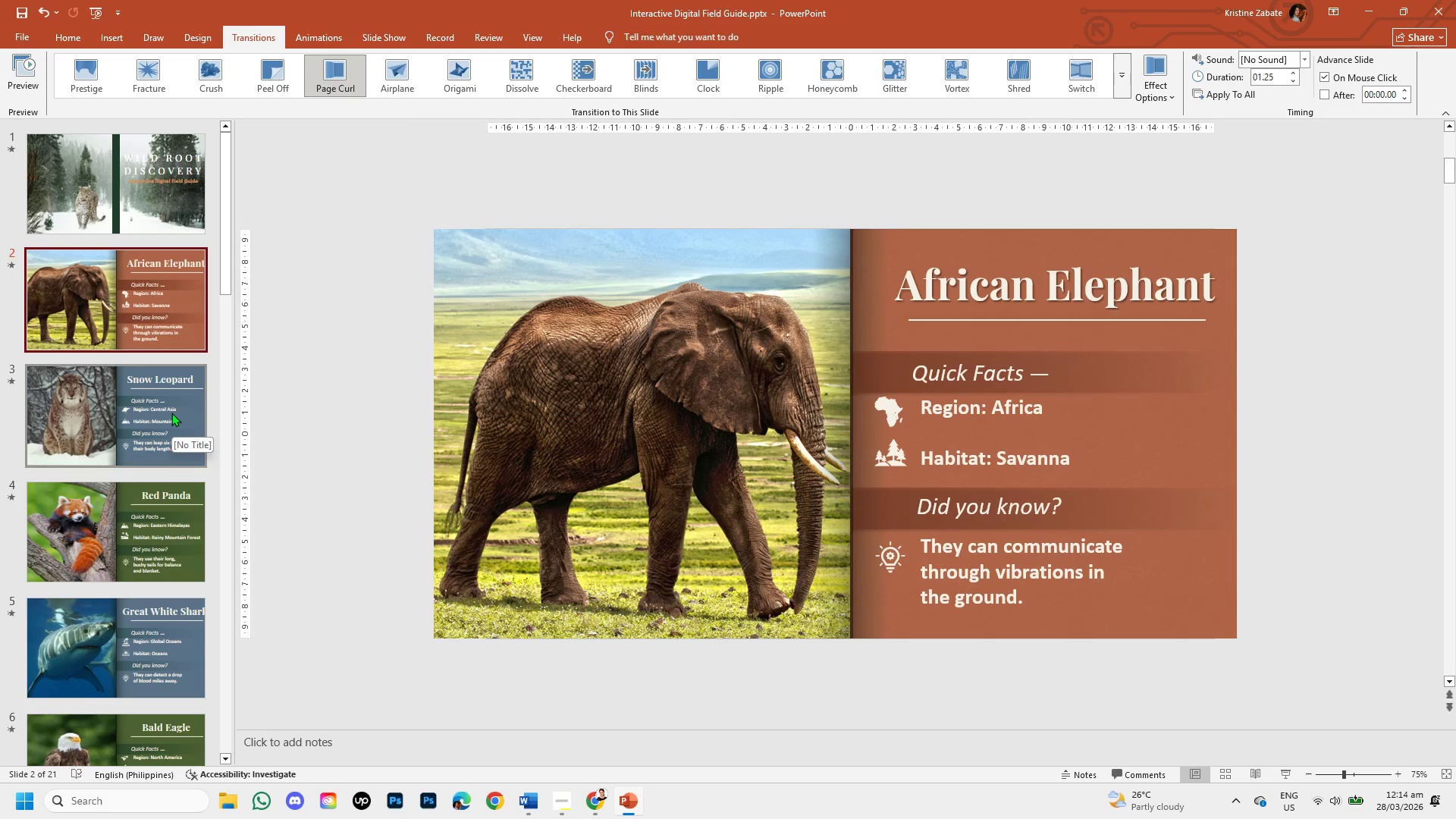 
left_click([99, 399])
 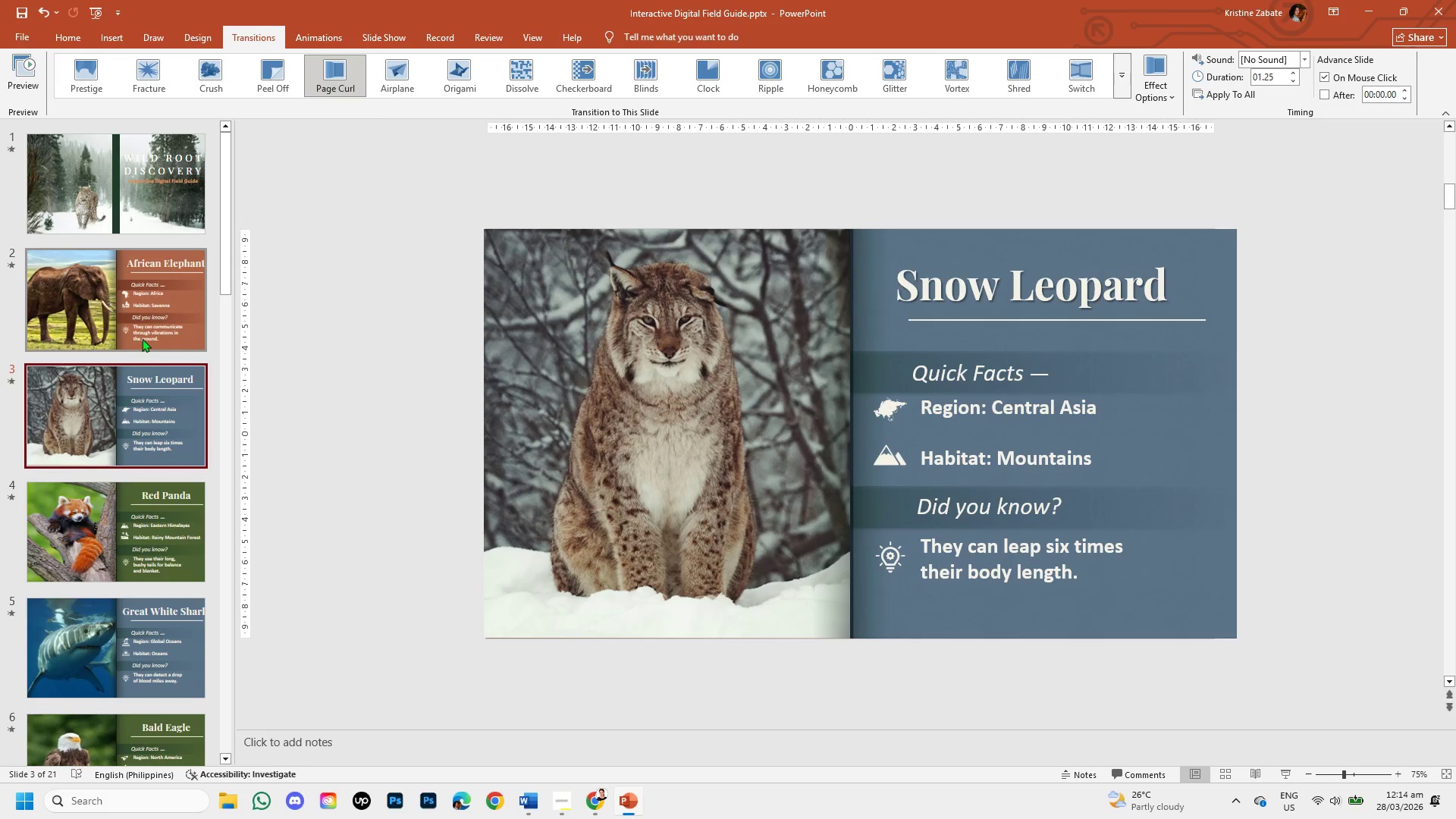 
left_click([146, 323])
 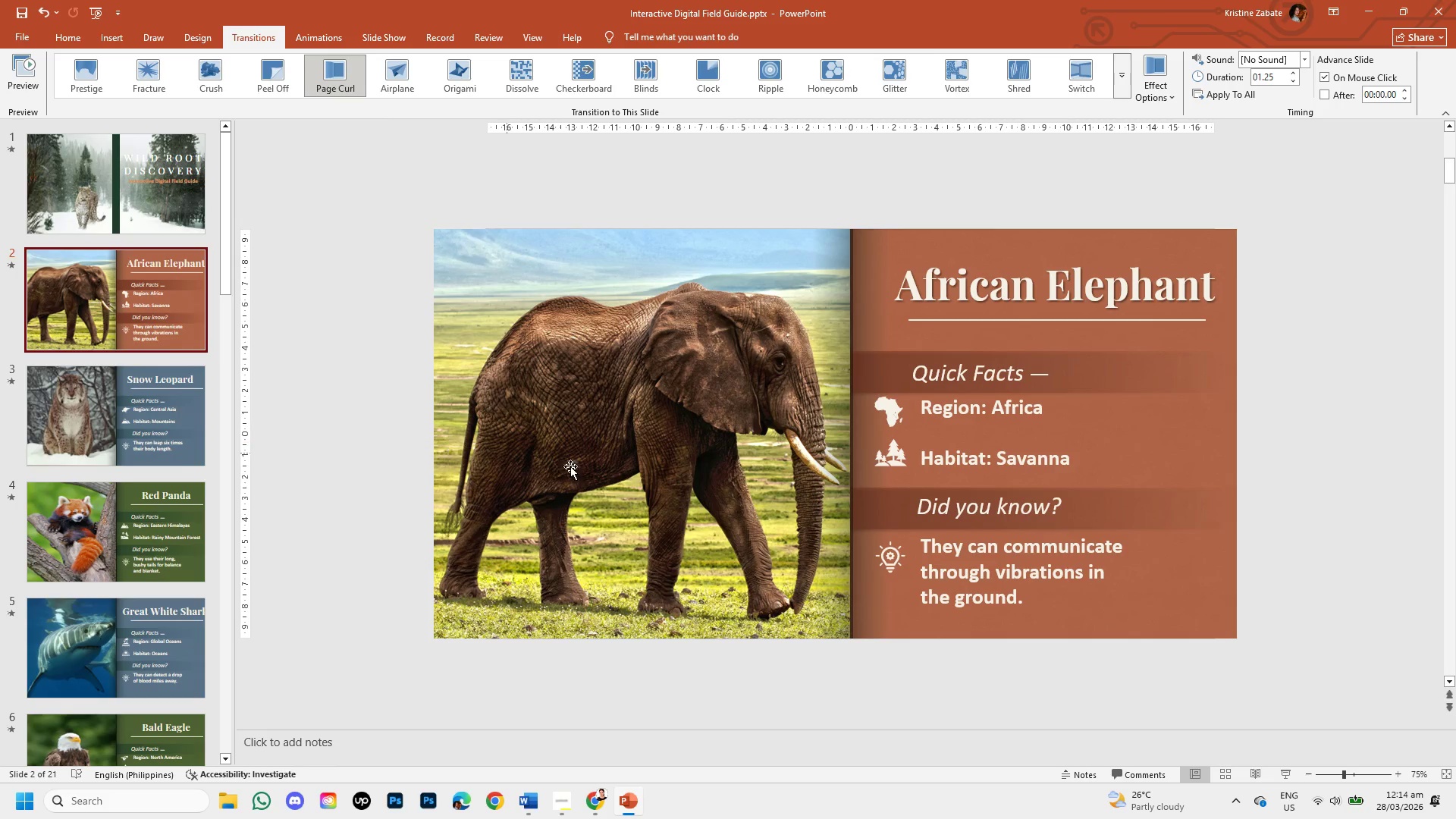 
wait(7.22)
 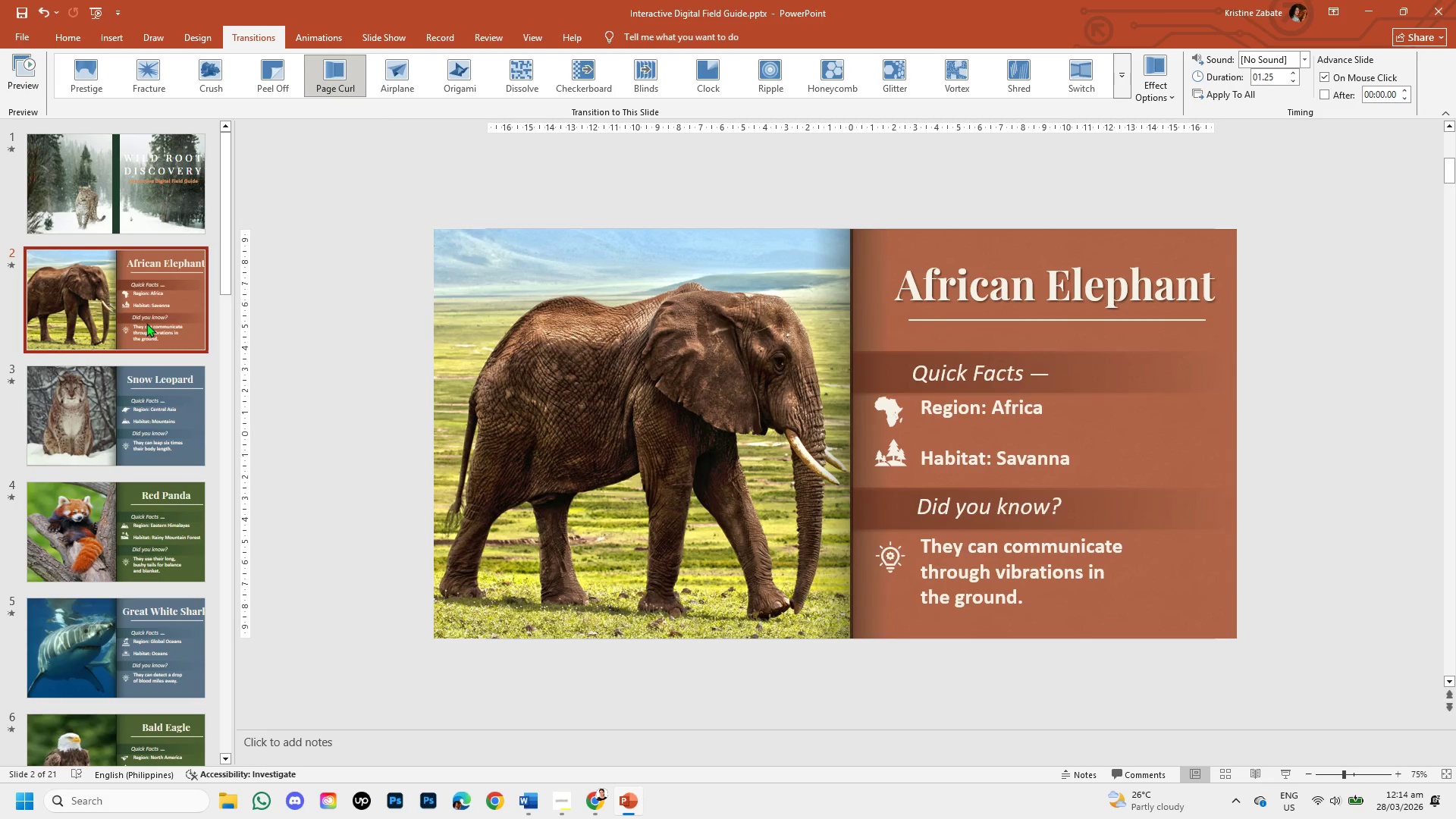 
left_click([188, 438])
 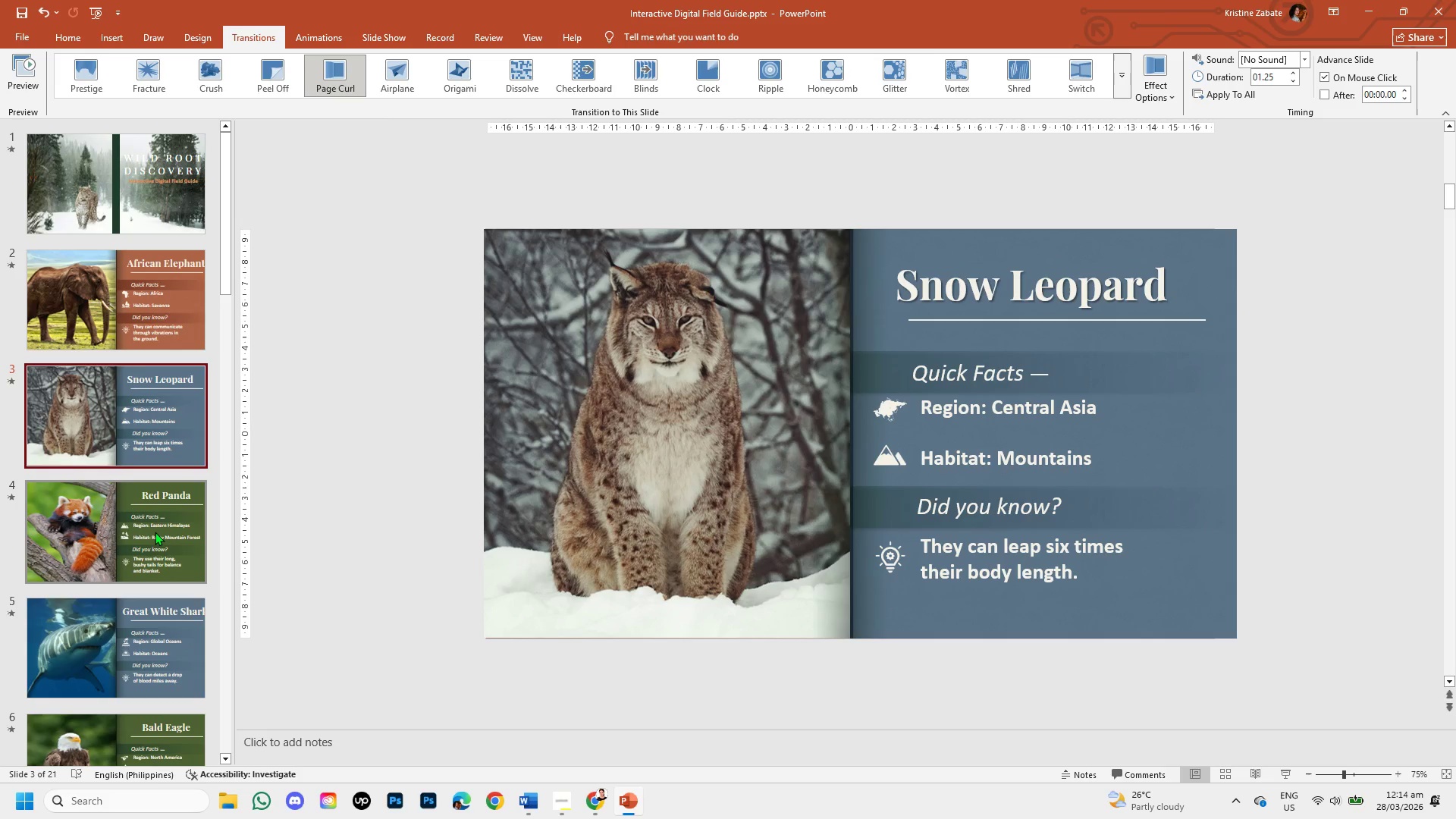 
left_click([155, 532])
 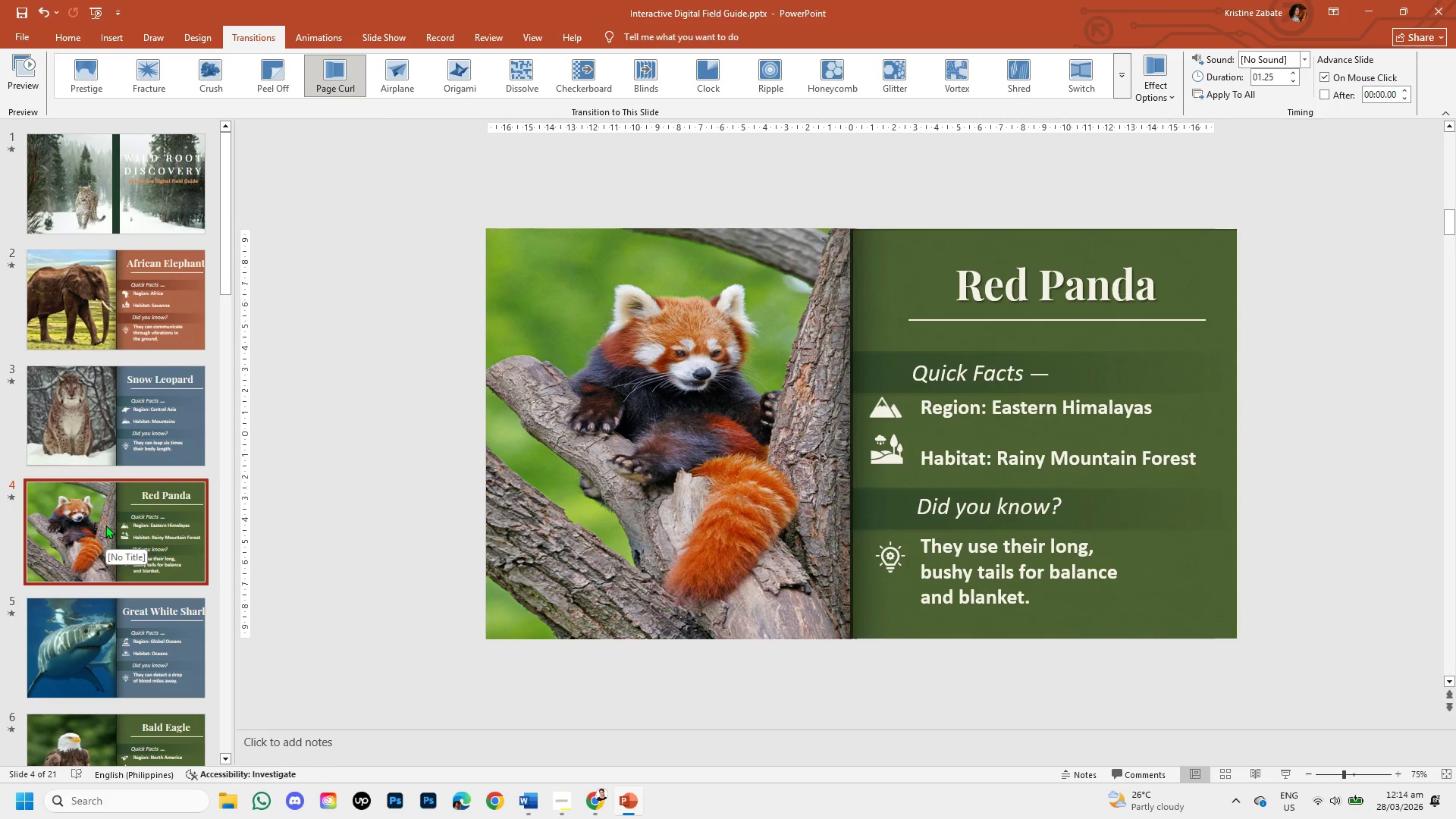 
wait(6.66)
 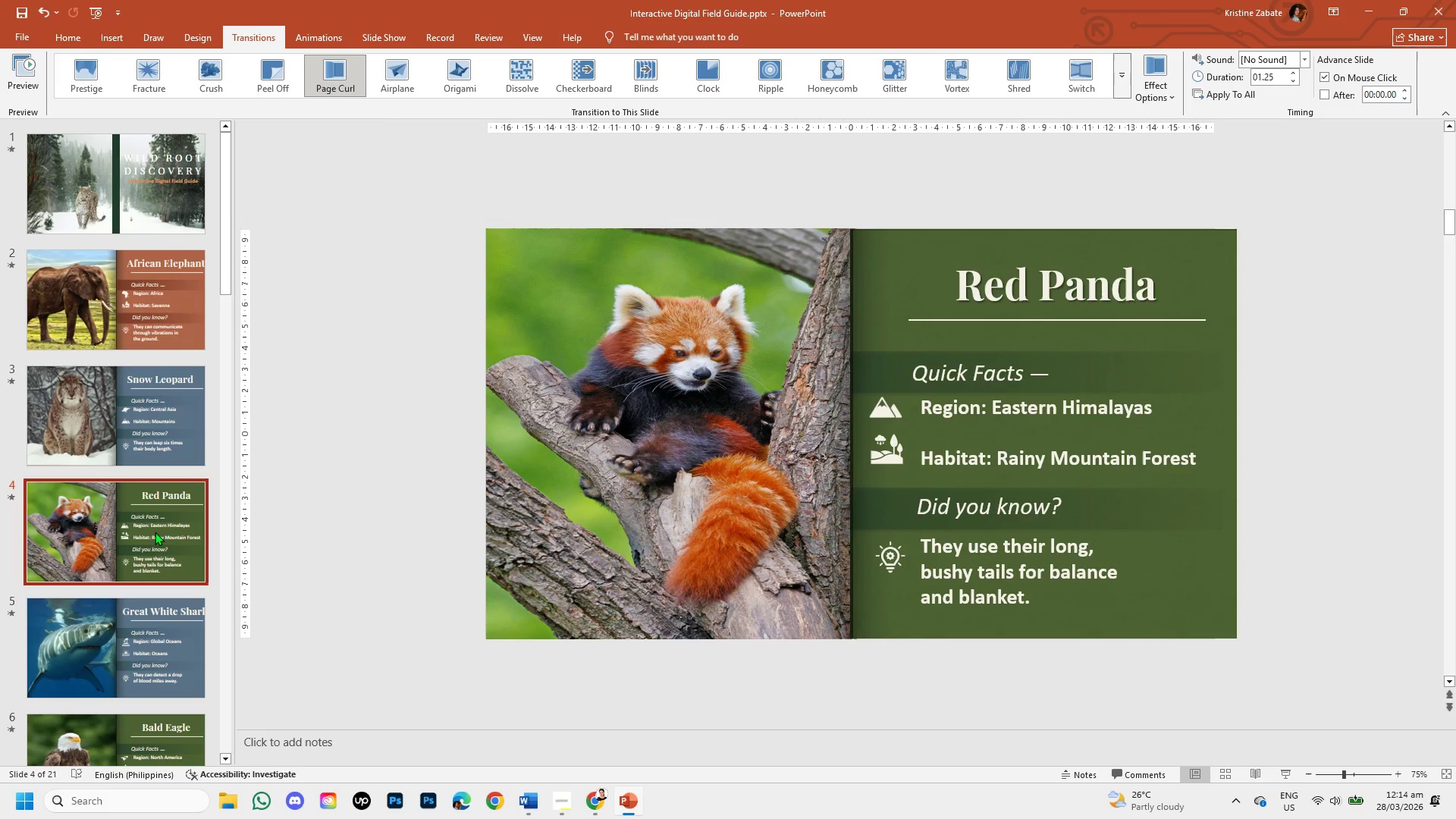 
left_click([897, 461])
 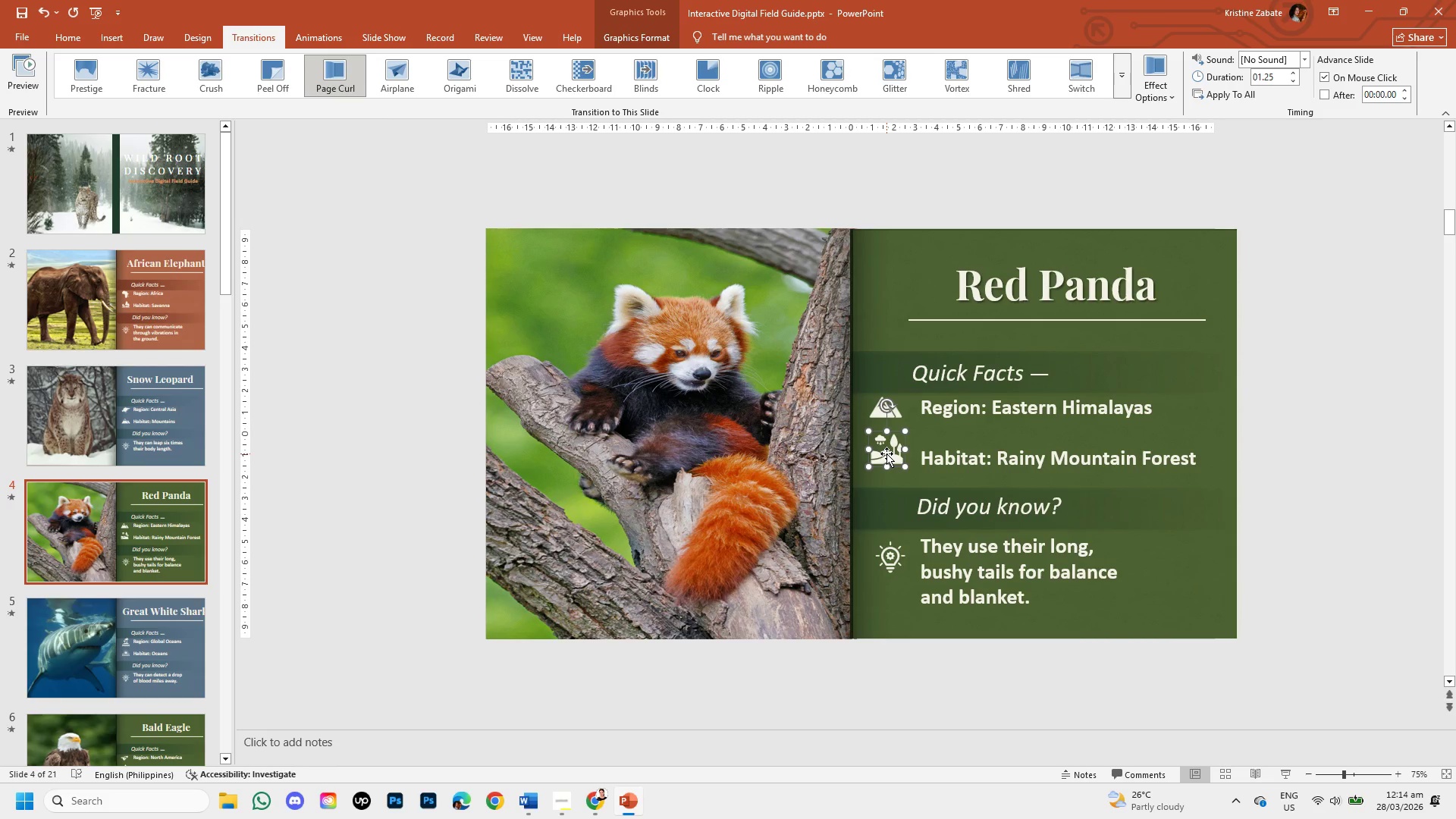 
key(ArrowDown)
 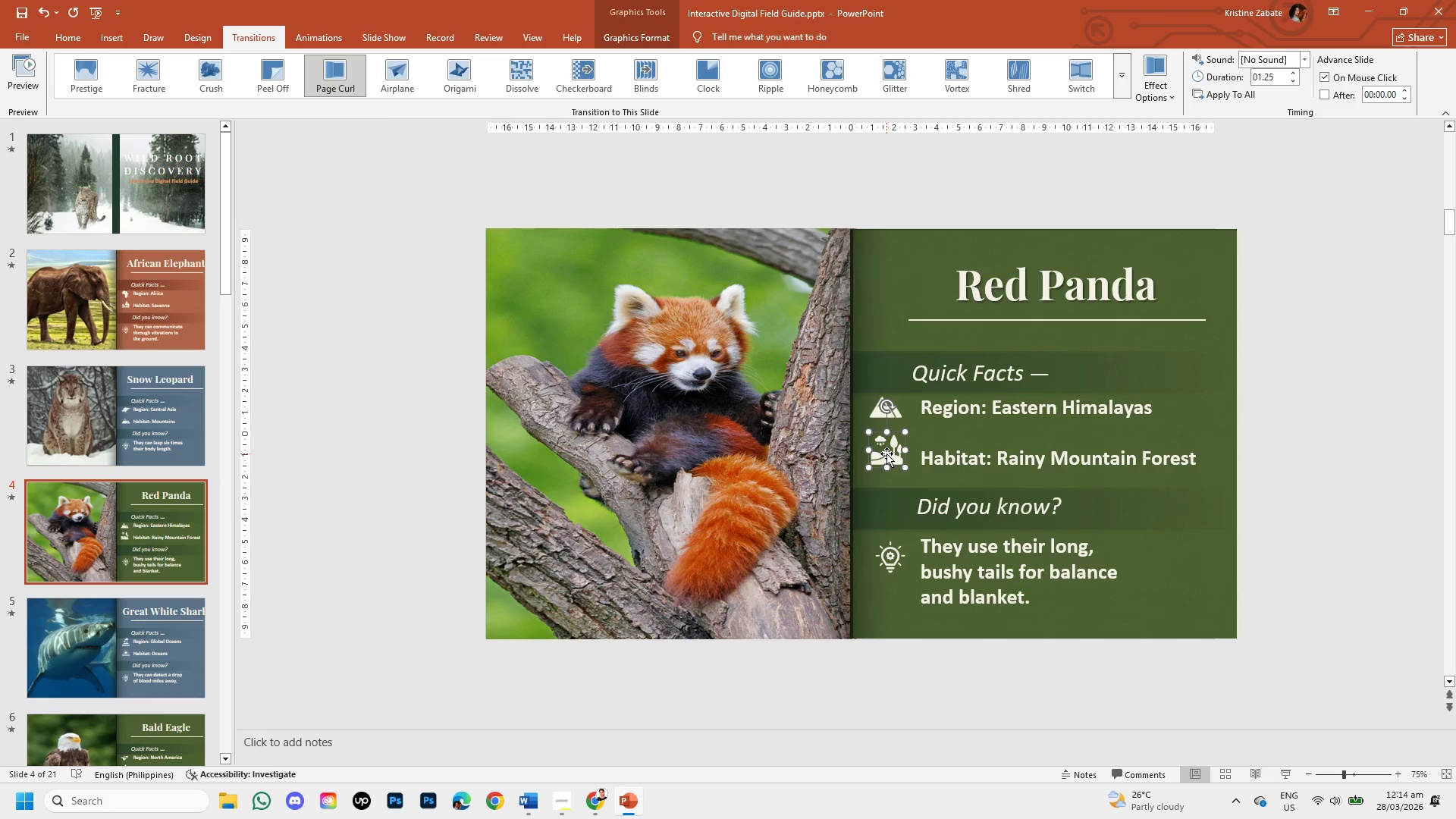 
key(ArrowDown)
 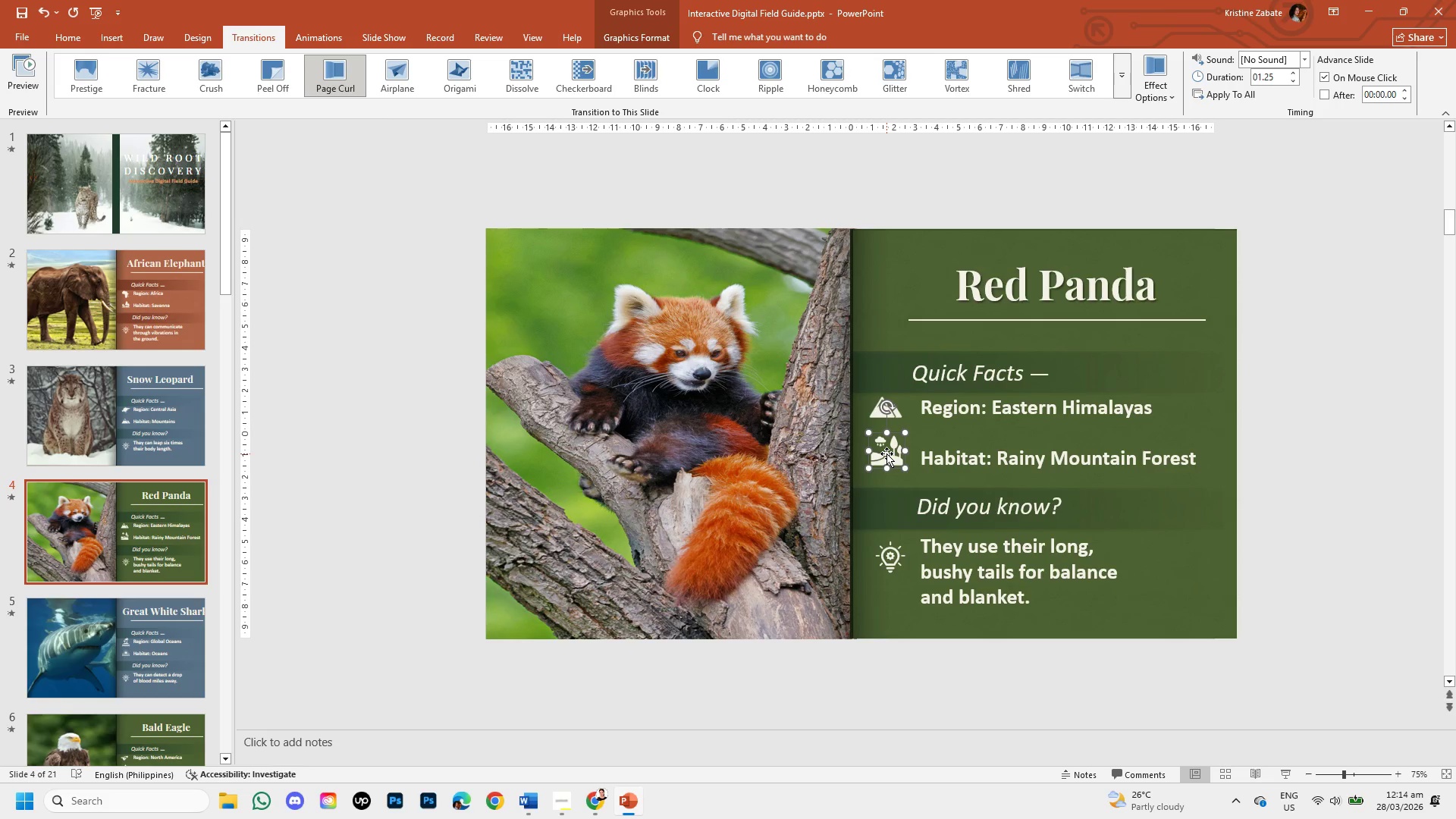 
key(ArrowDown)
 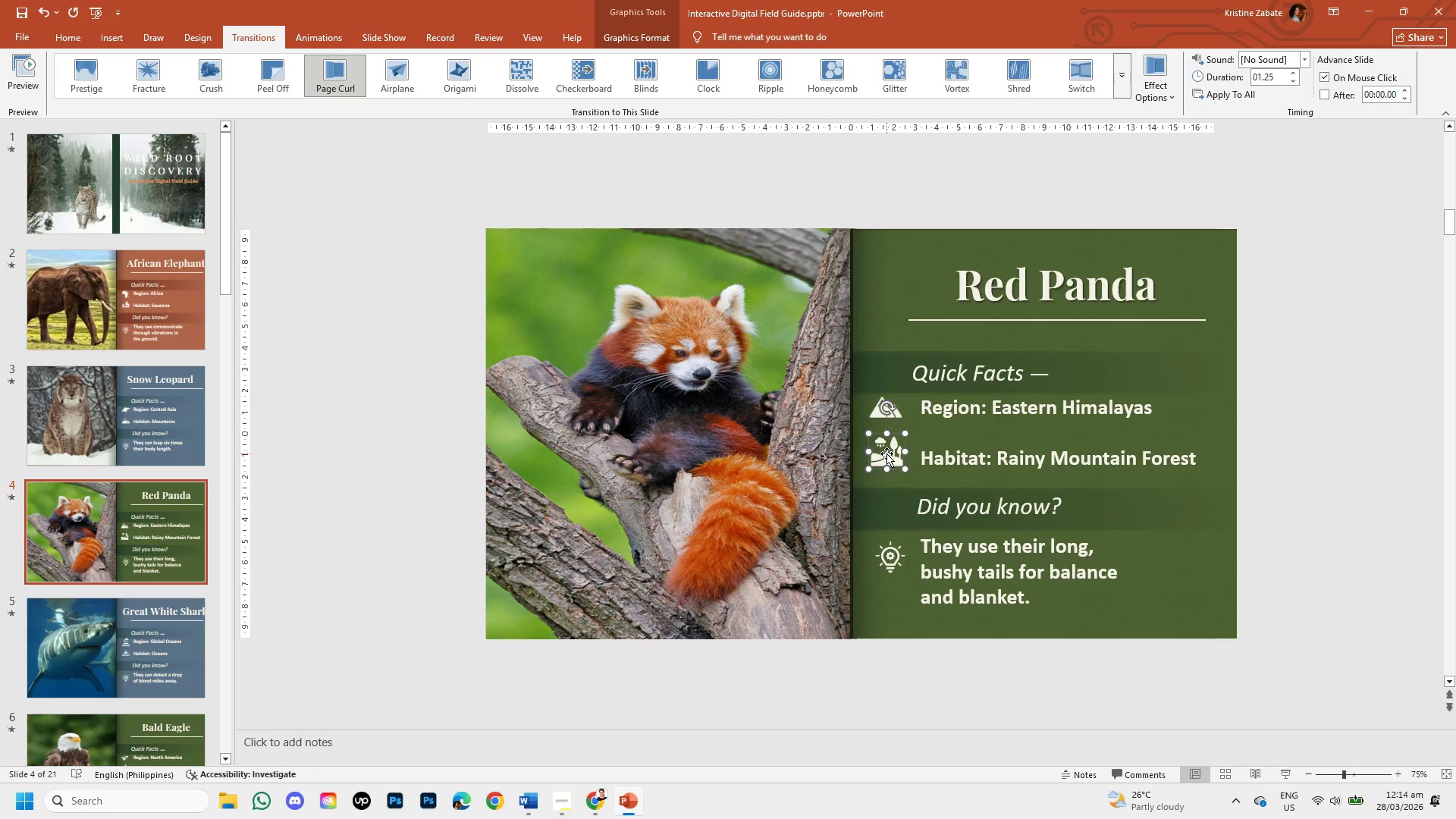 
key(ArrowDown)
 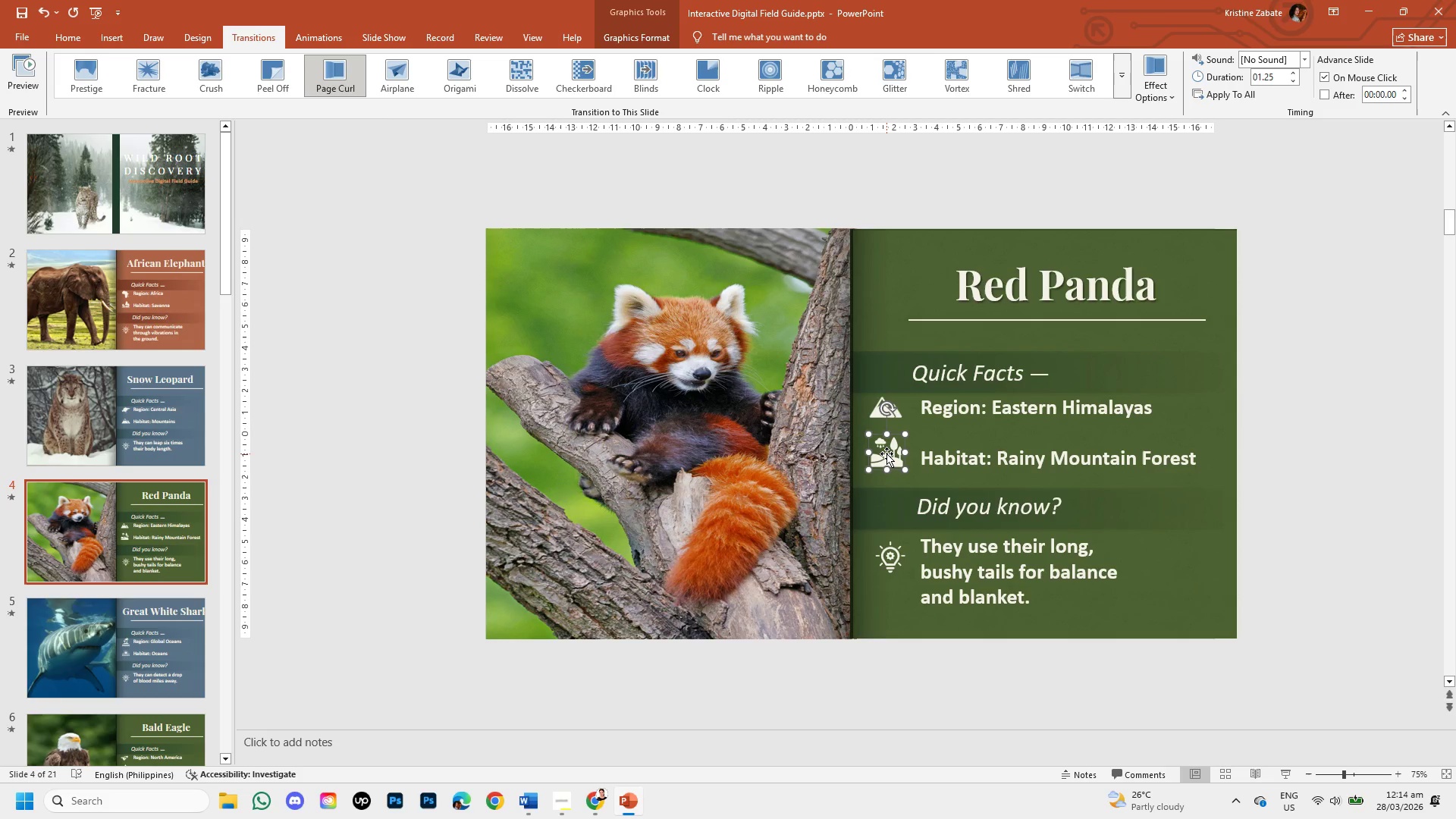 
key(ArrowUp)
 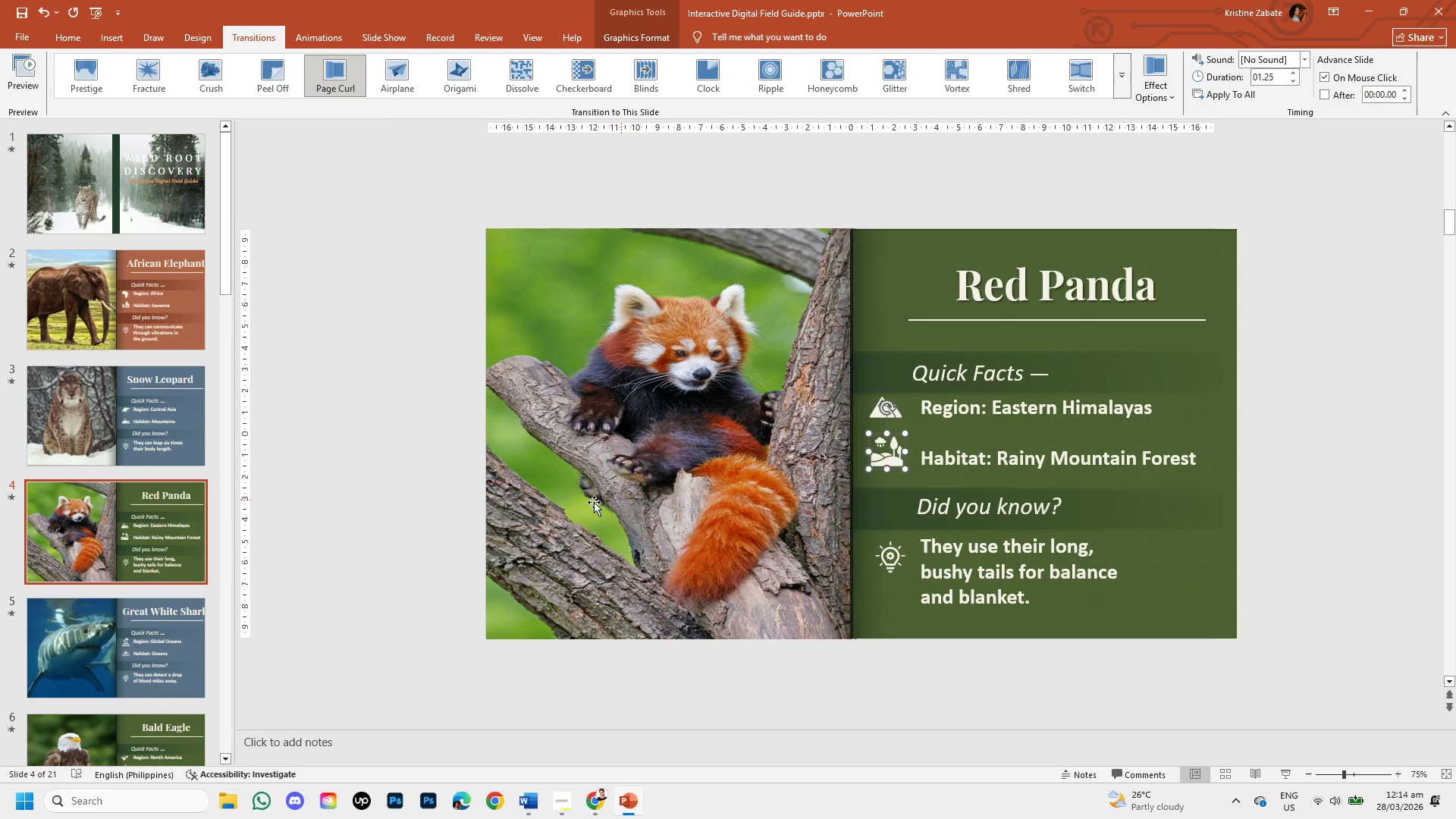 
left_click([403, 497])
 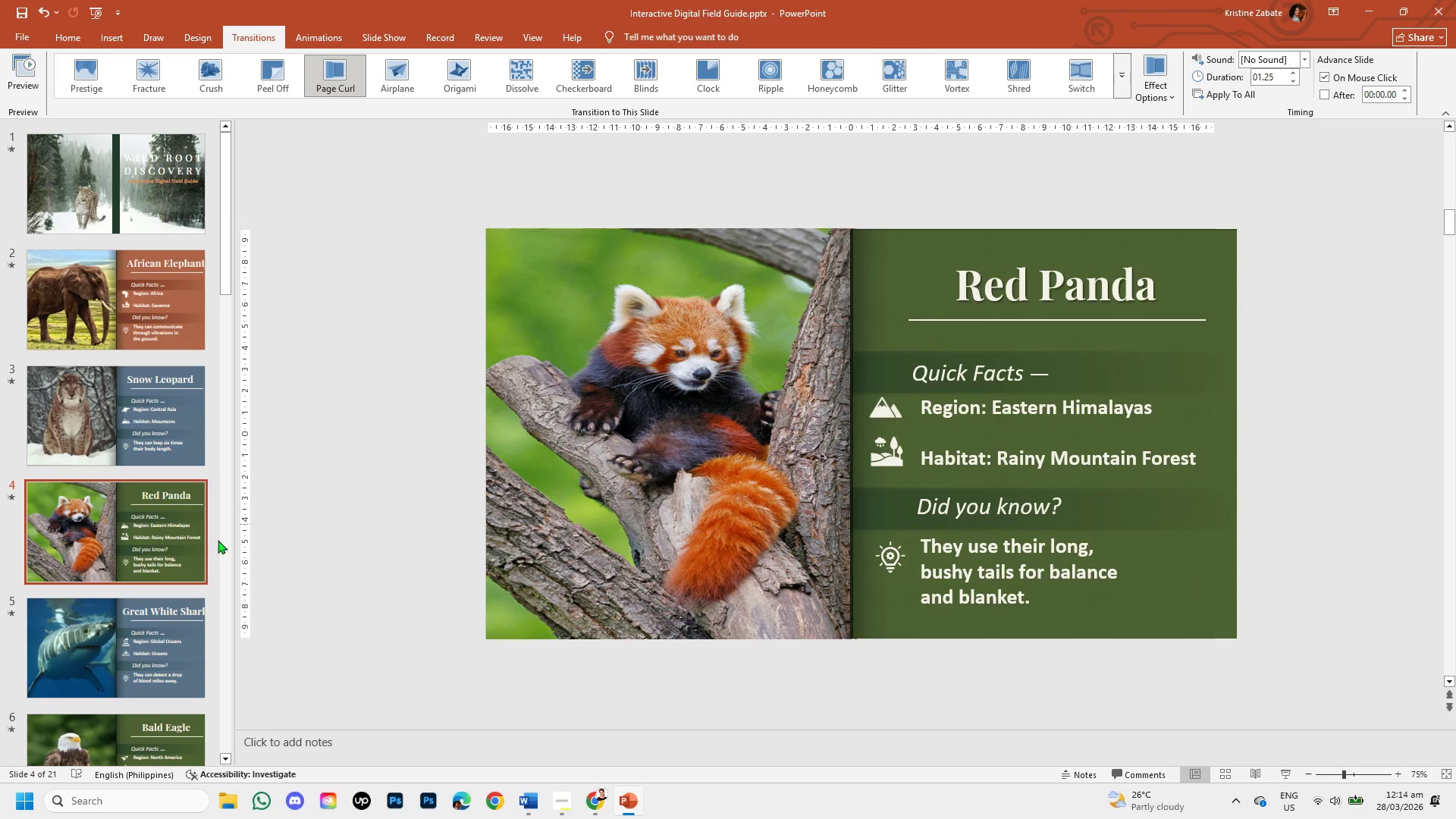 
scroll: coordinate [118, 546], scroll_direction: down, amount: 4.0
 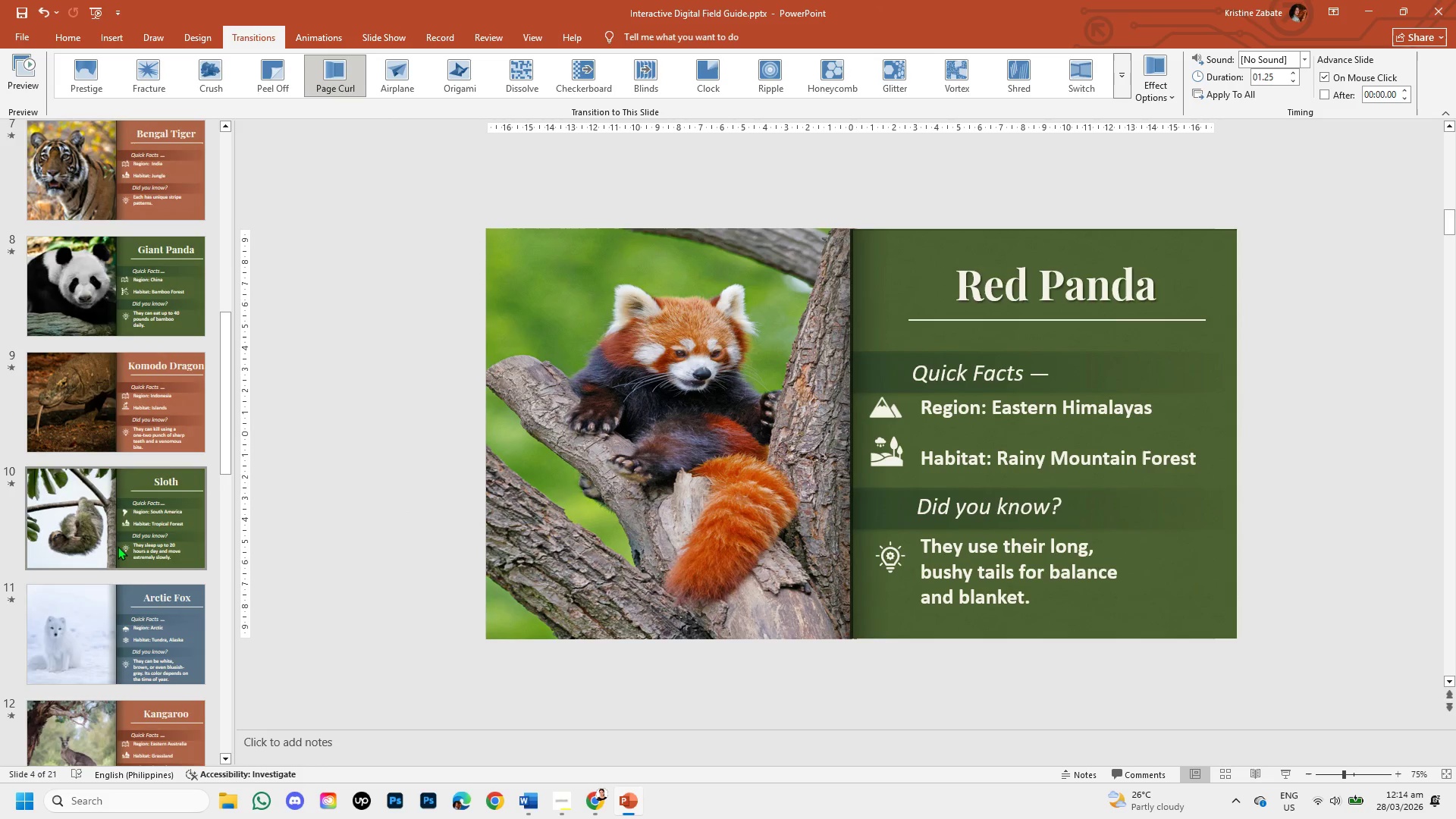 
scroll: coordinate [118, 546], scroll_direction: up, amount: 4.0
 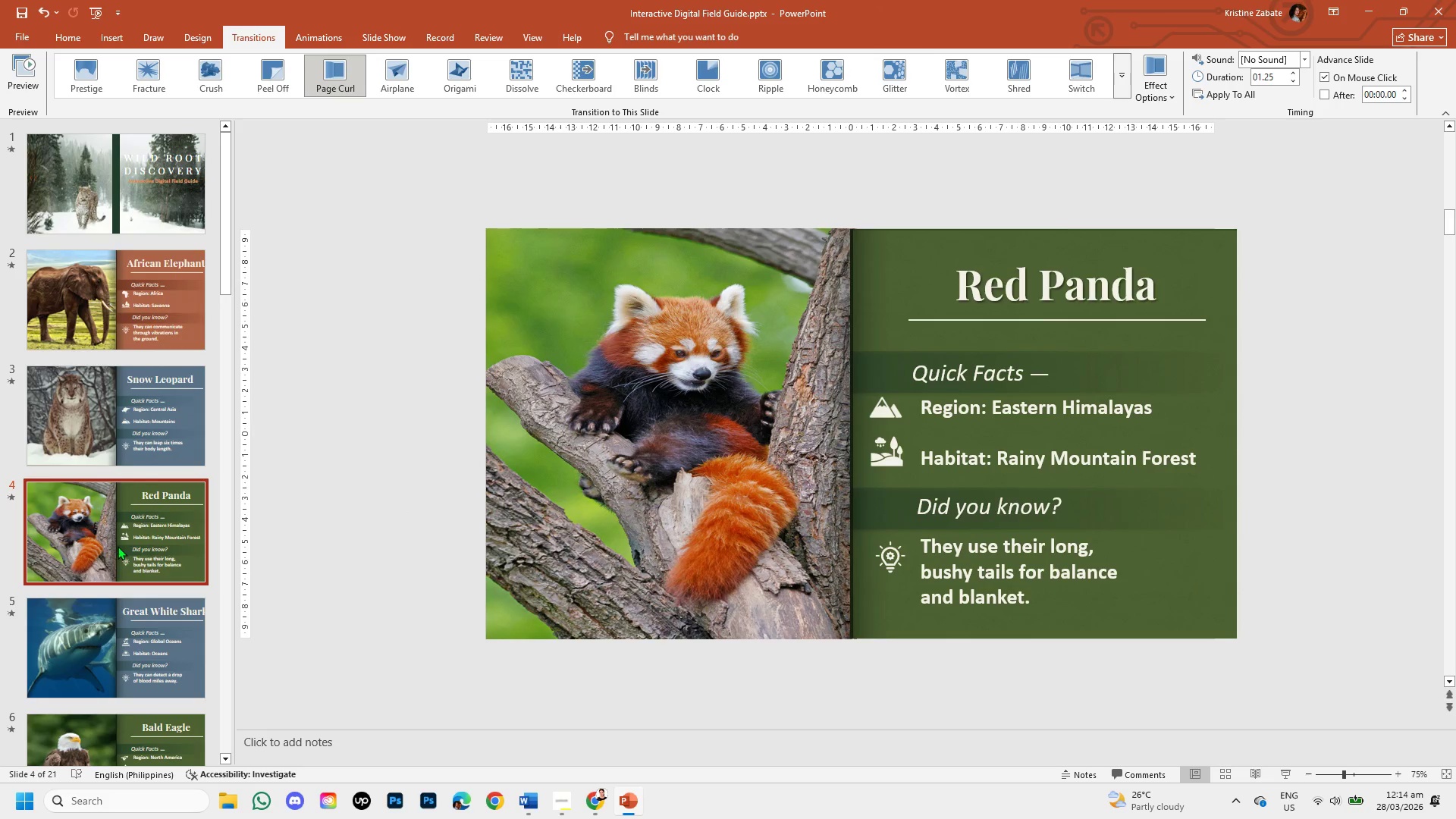 
left_click([128, 491])
 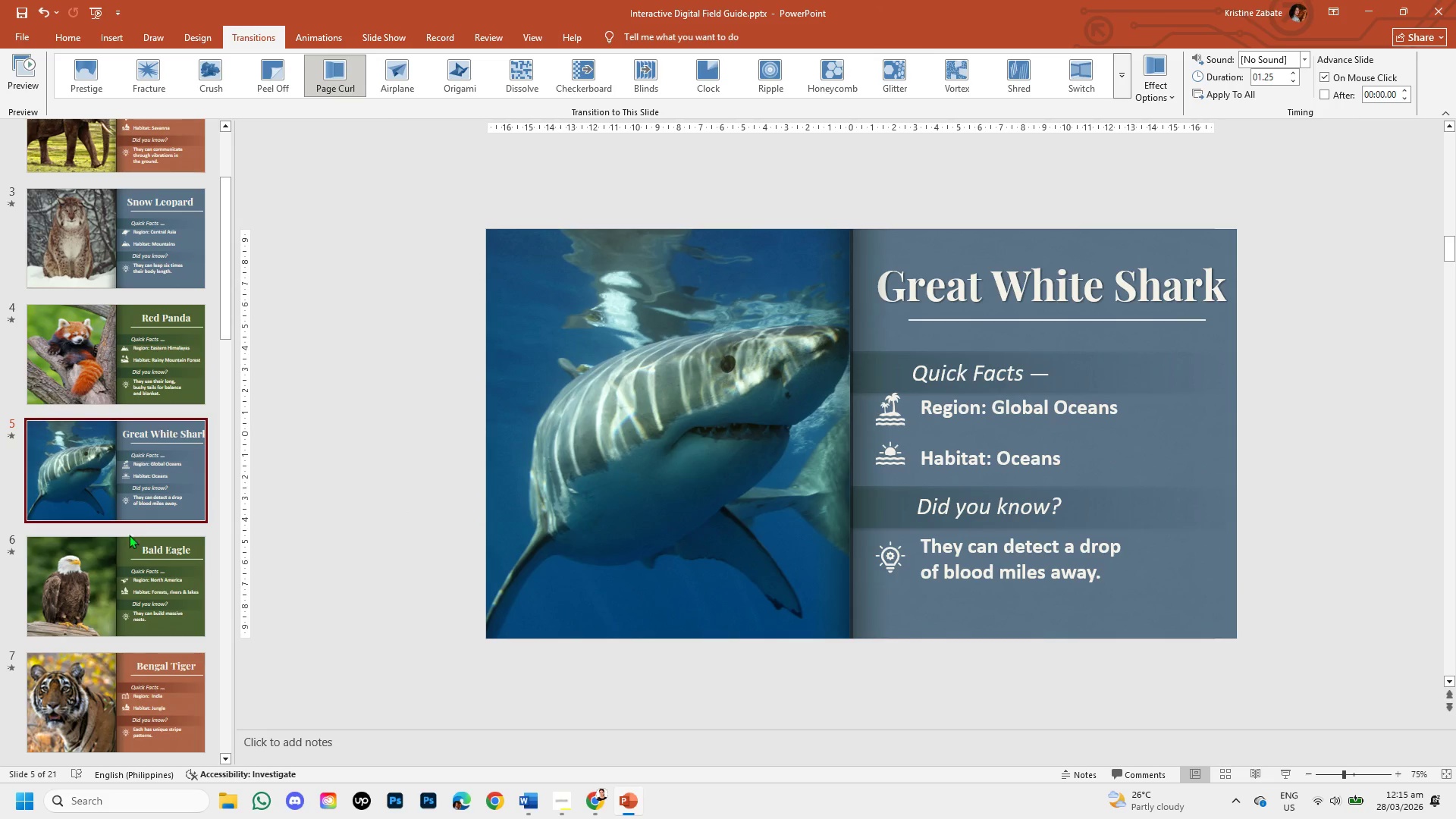 
scroll: coordinate [115, 561], scroll_direction: down, amount: 1.0
 